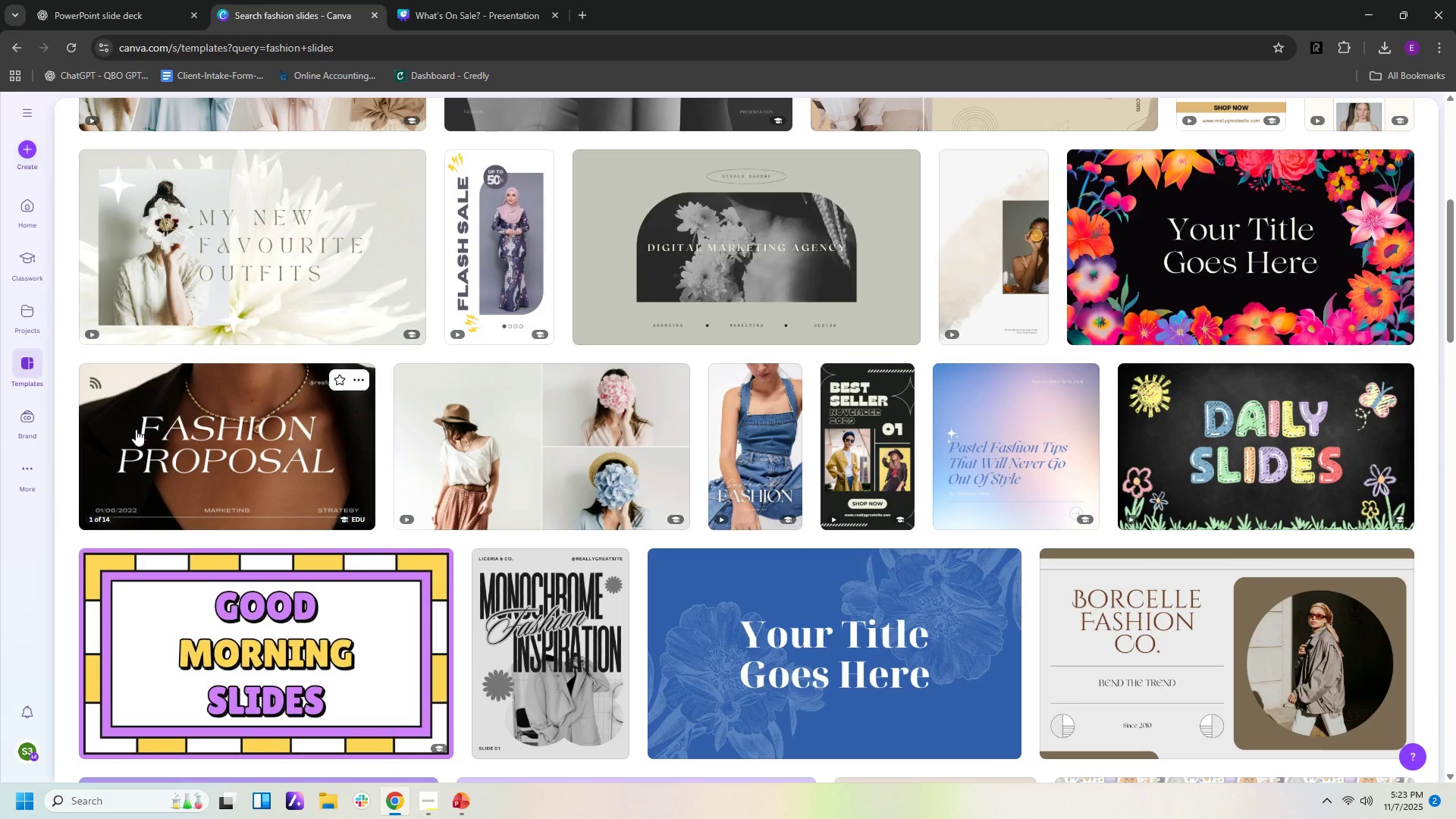 
left_click([254, 452])
 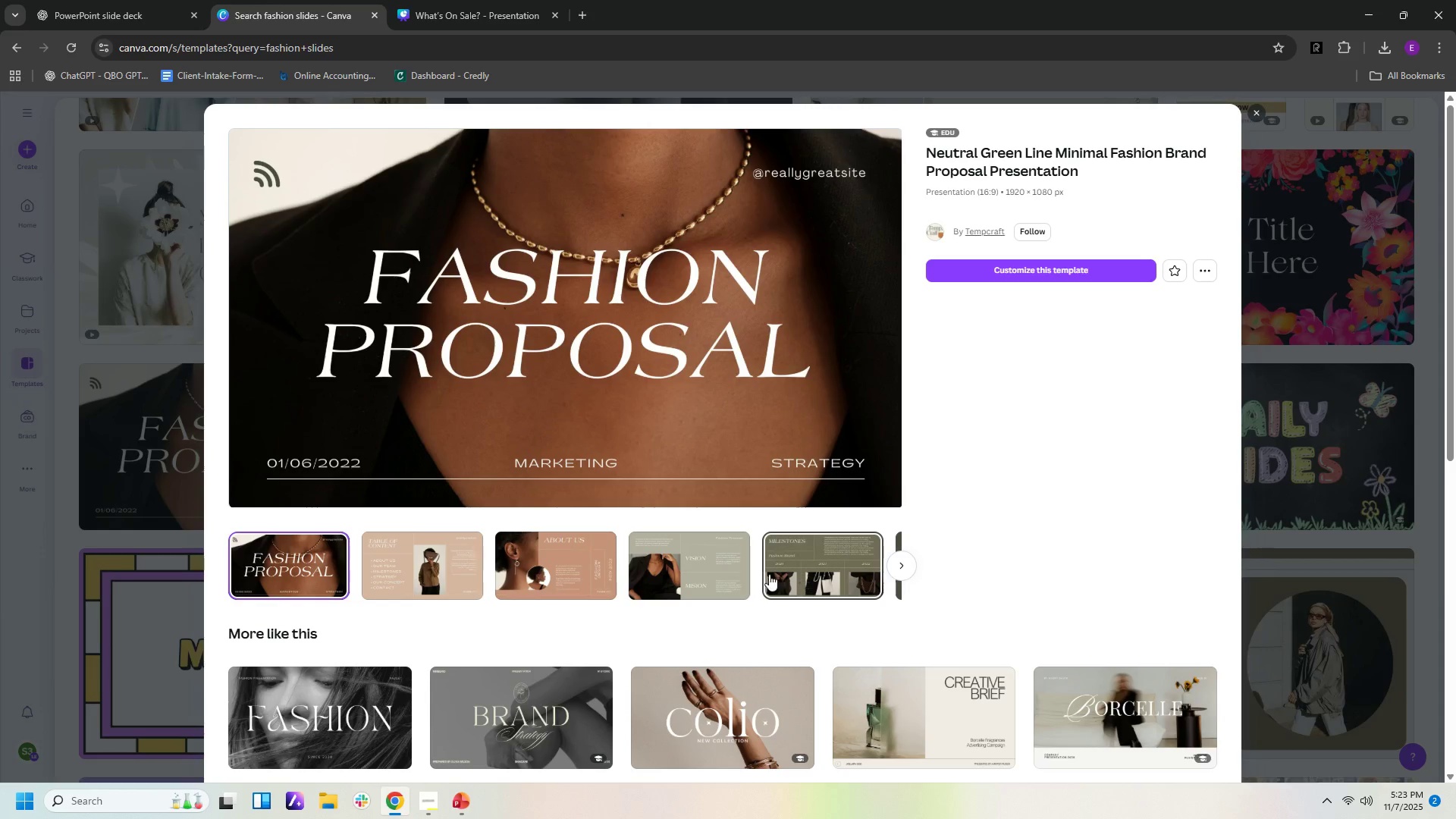 
wait(6.21)
 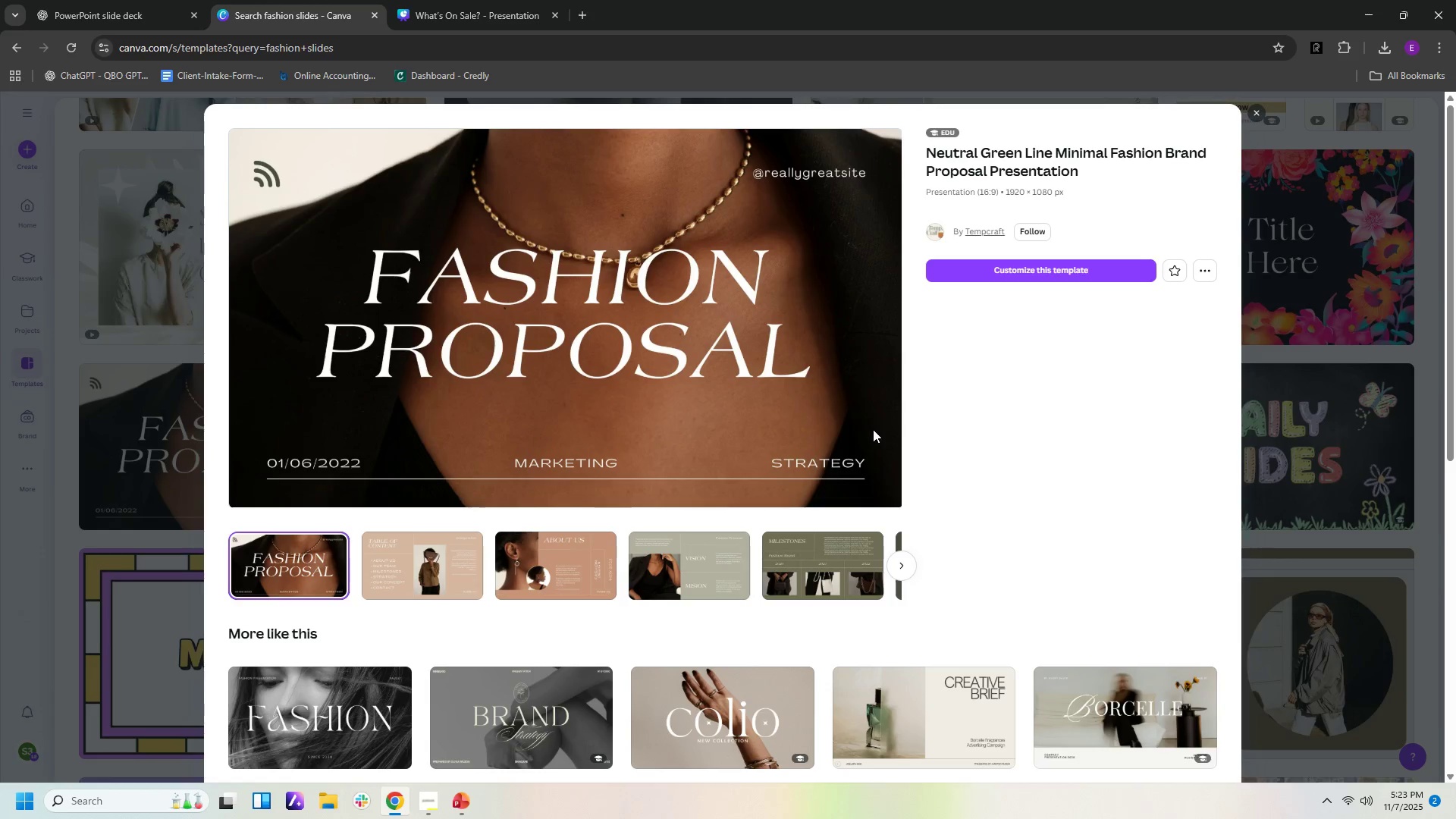 
left_click([900, 568])
 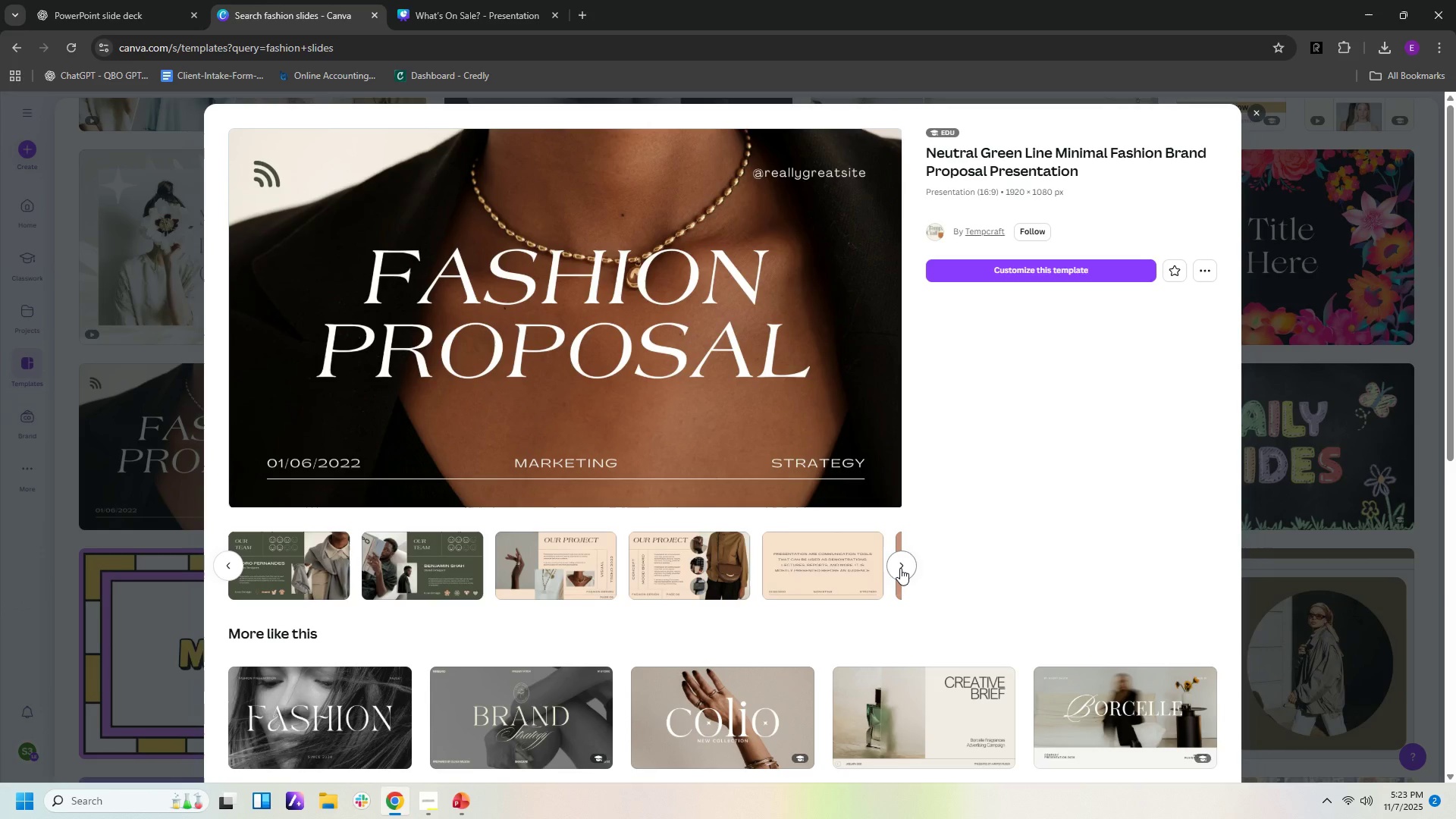 
left_click([900, 568])
 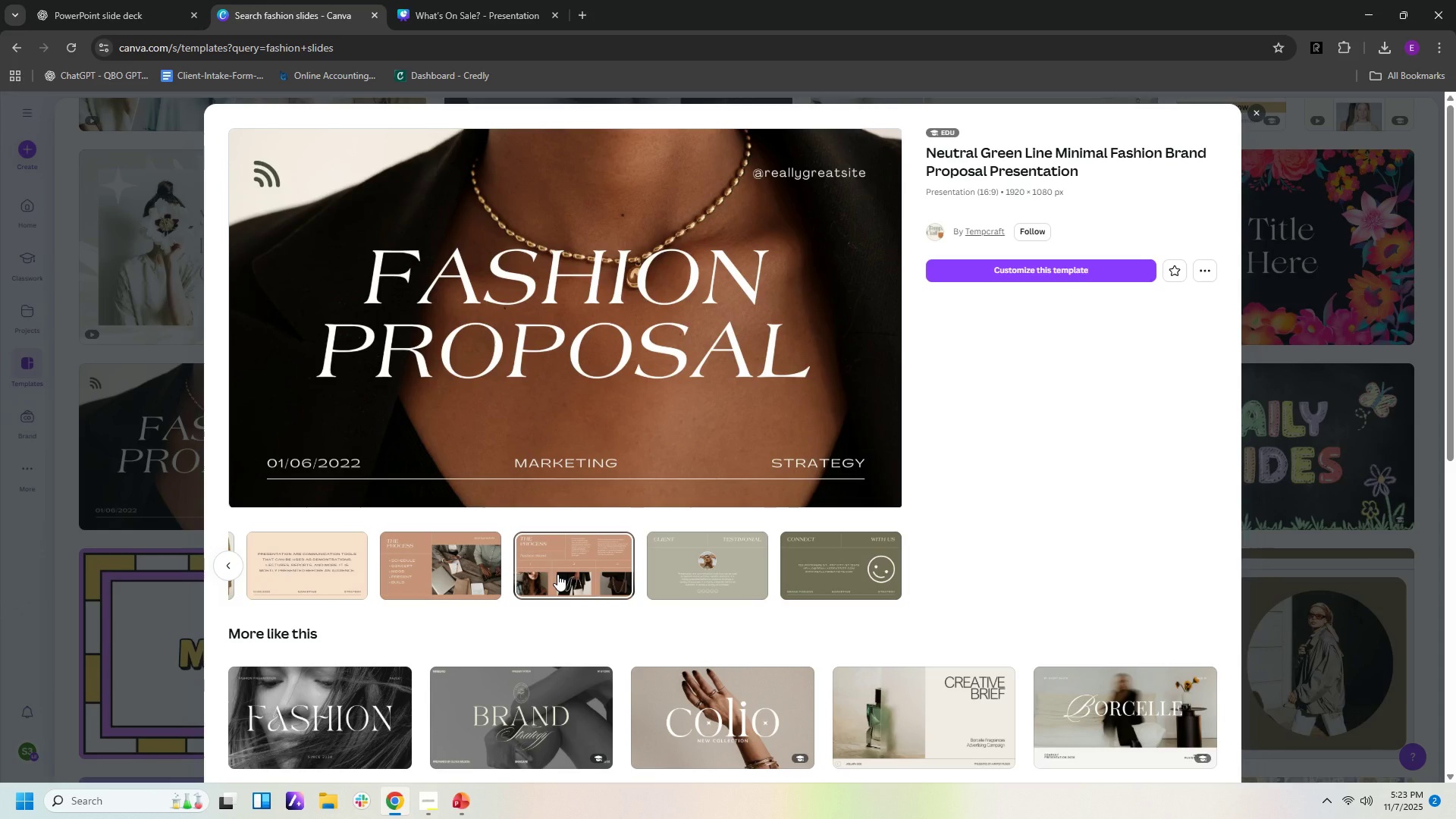 
left_click([557, 574])
 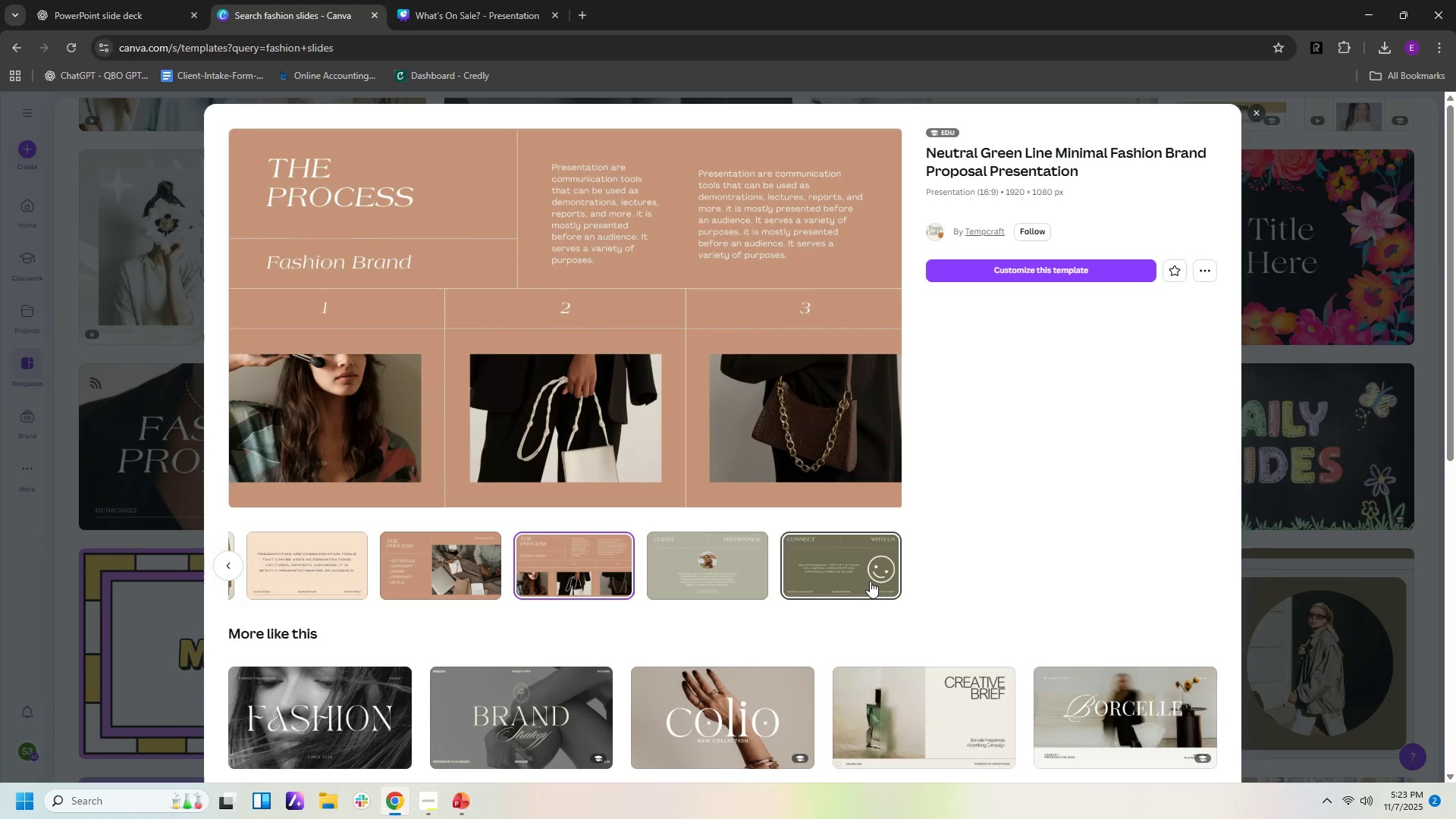 
scroll: coordinate [754, 620], scroll_direction: down, amount: 3.0
 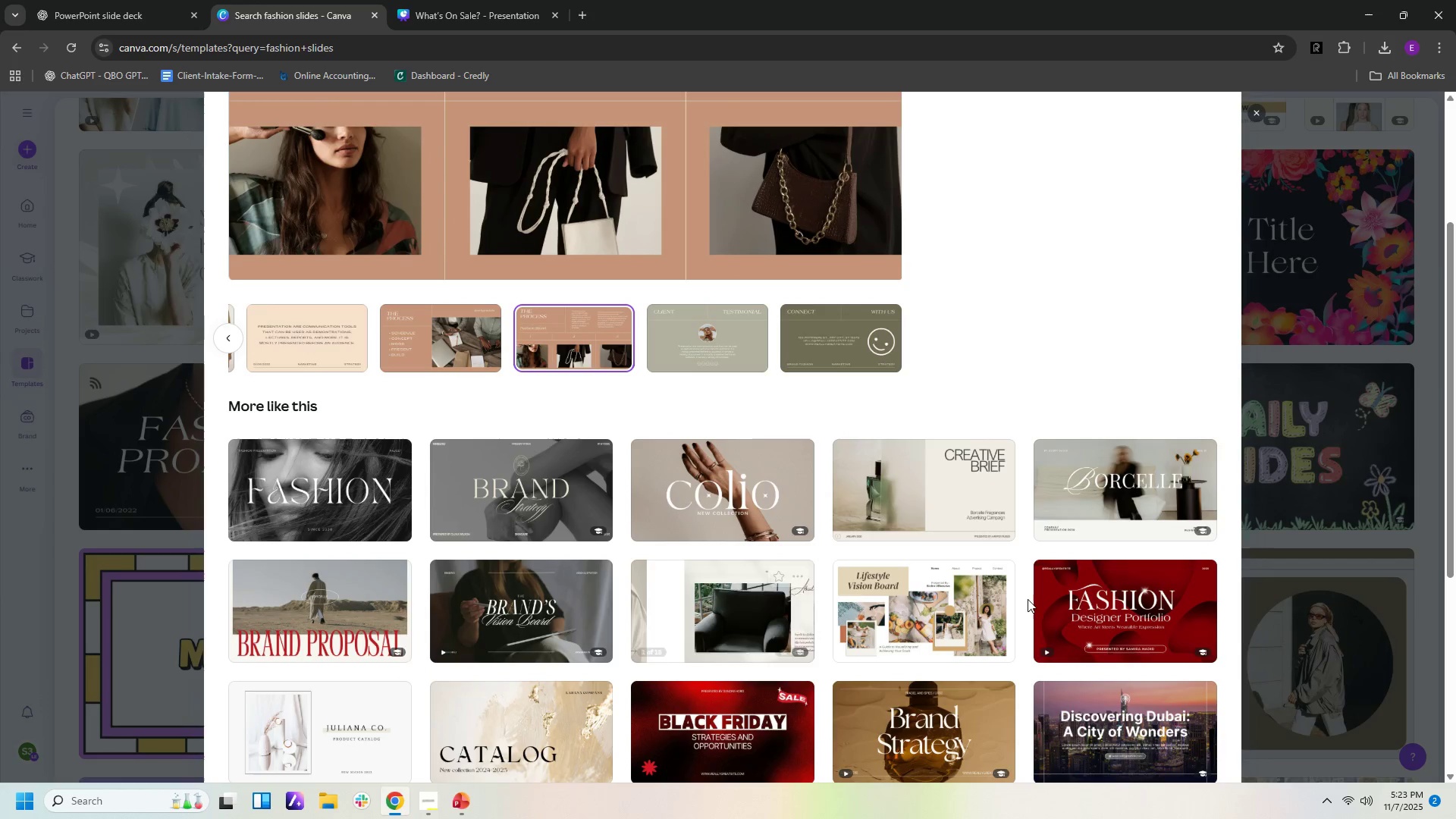 
wait(7.8)
 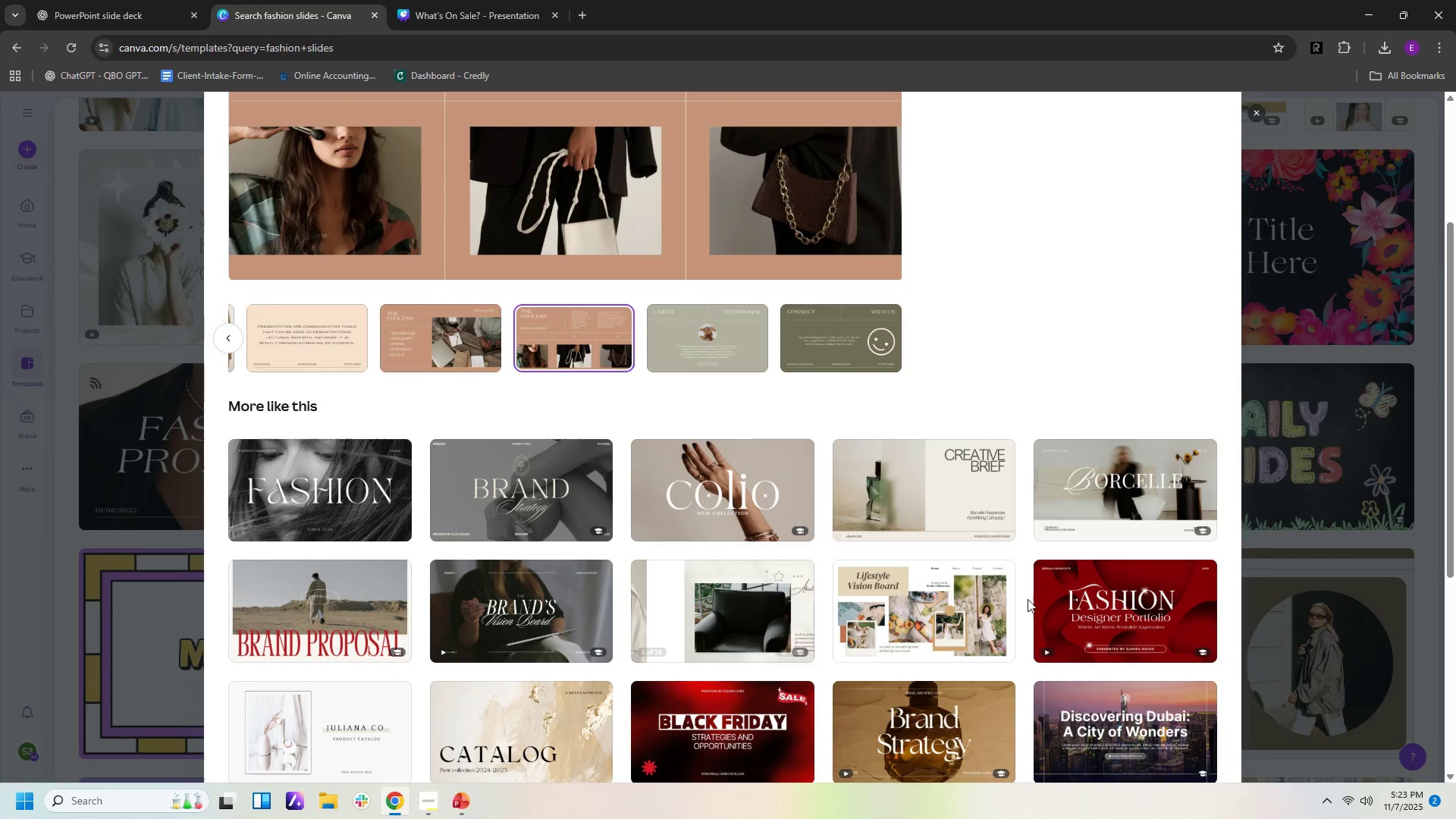 
left_click([1144, 637])
 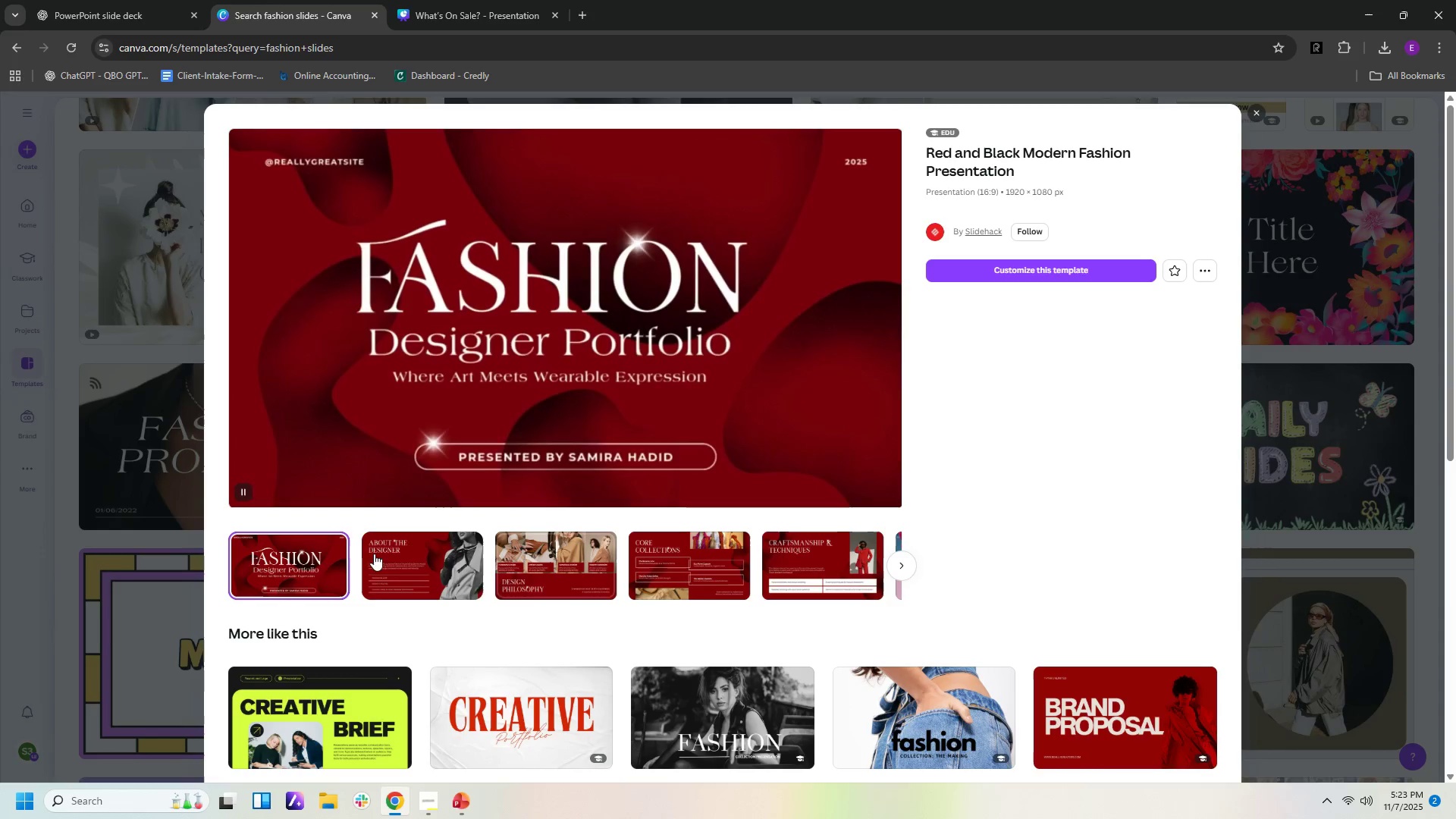 
left_click_drag(start_coordinate=[559, 570], to_coordinate=[551, 576])
 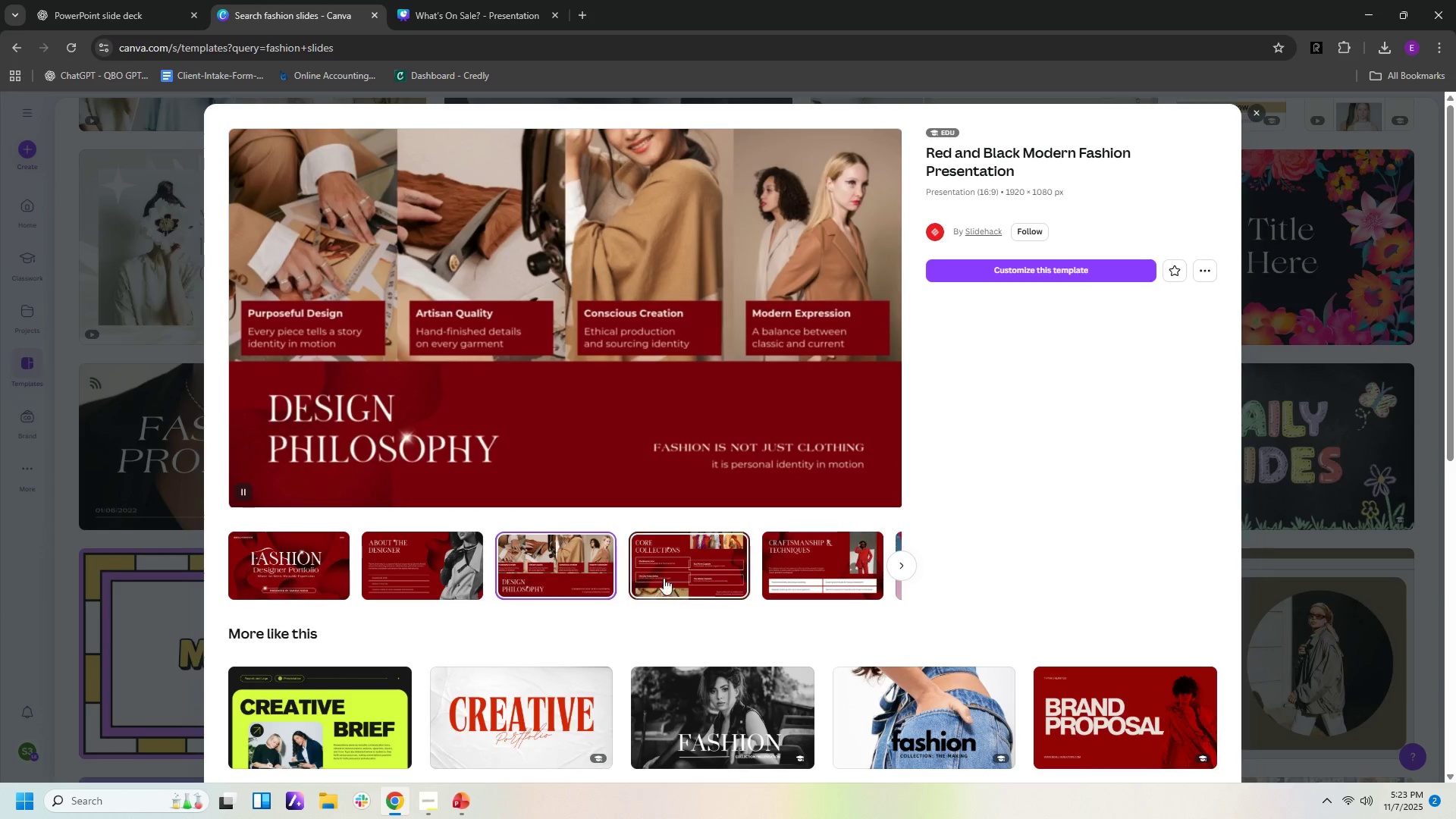 
left_click([680, 578])
 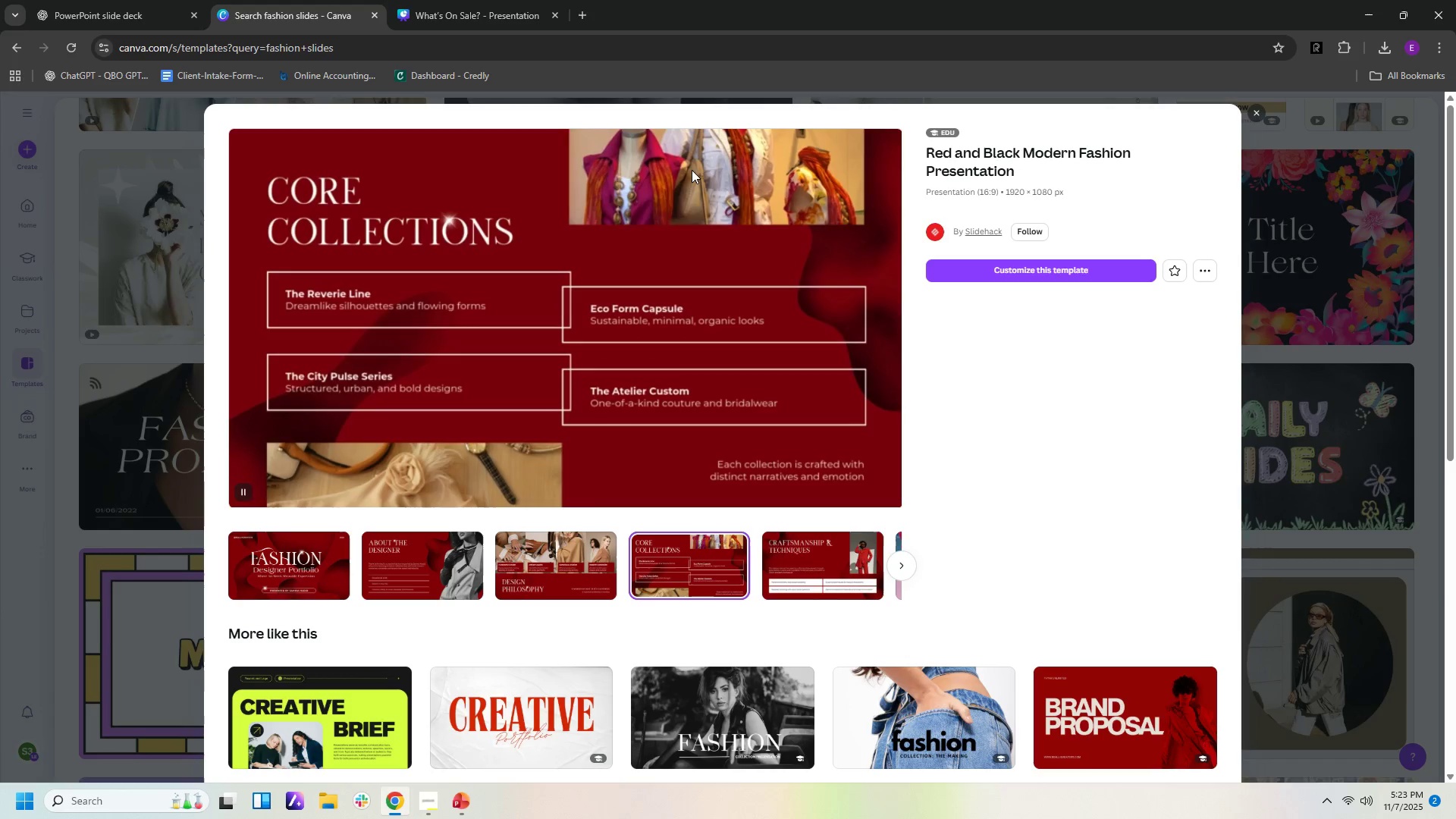 
left_click([1087, 271])
 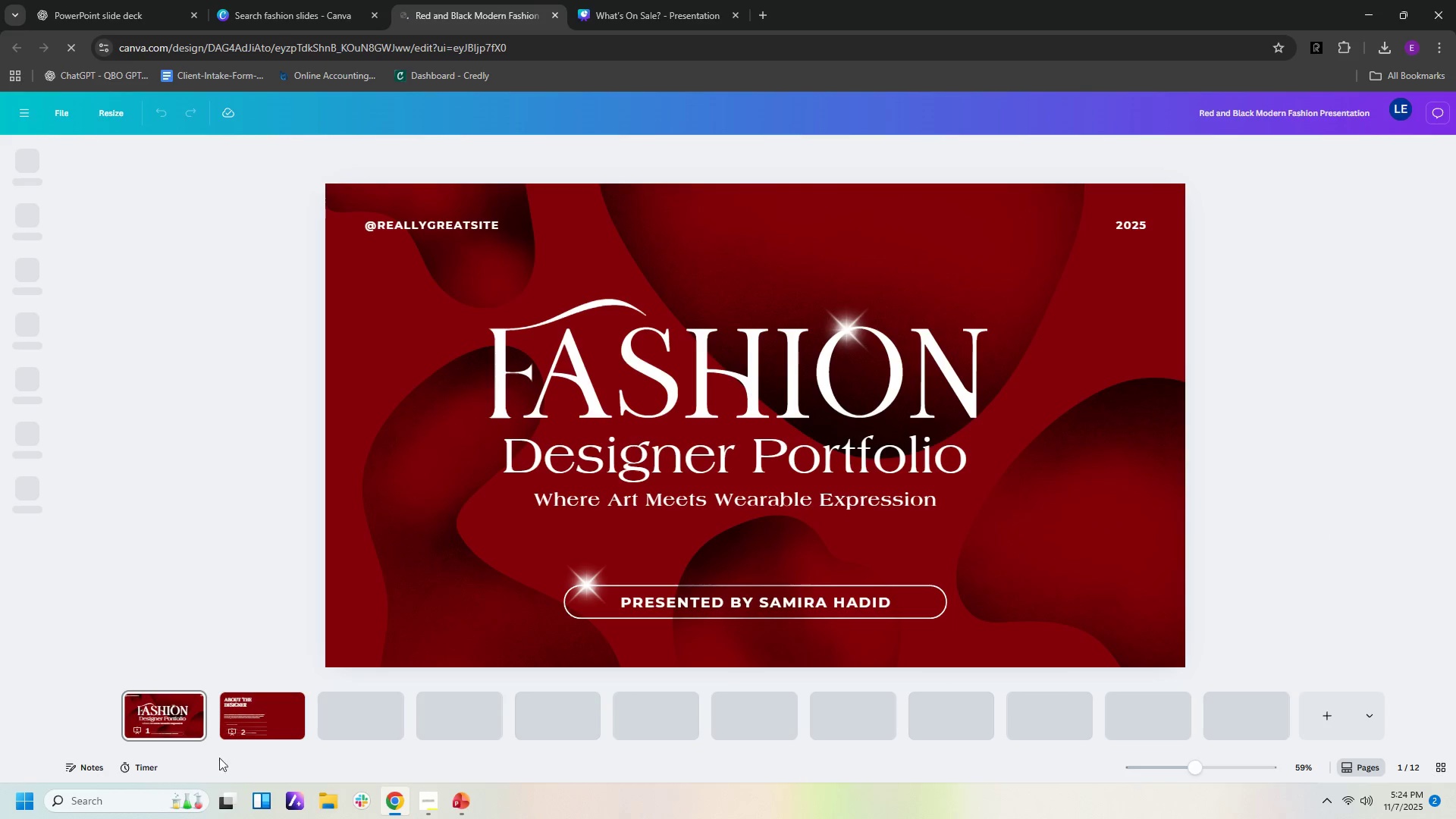 
wait(7.07)
 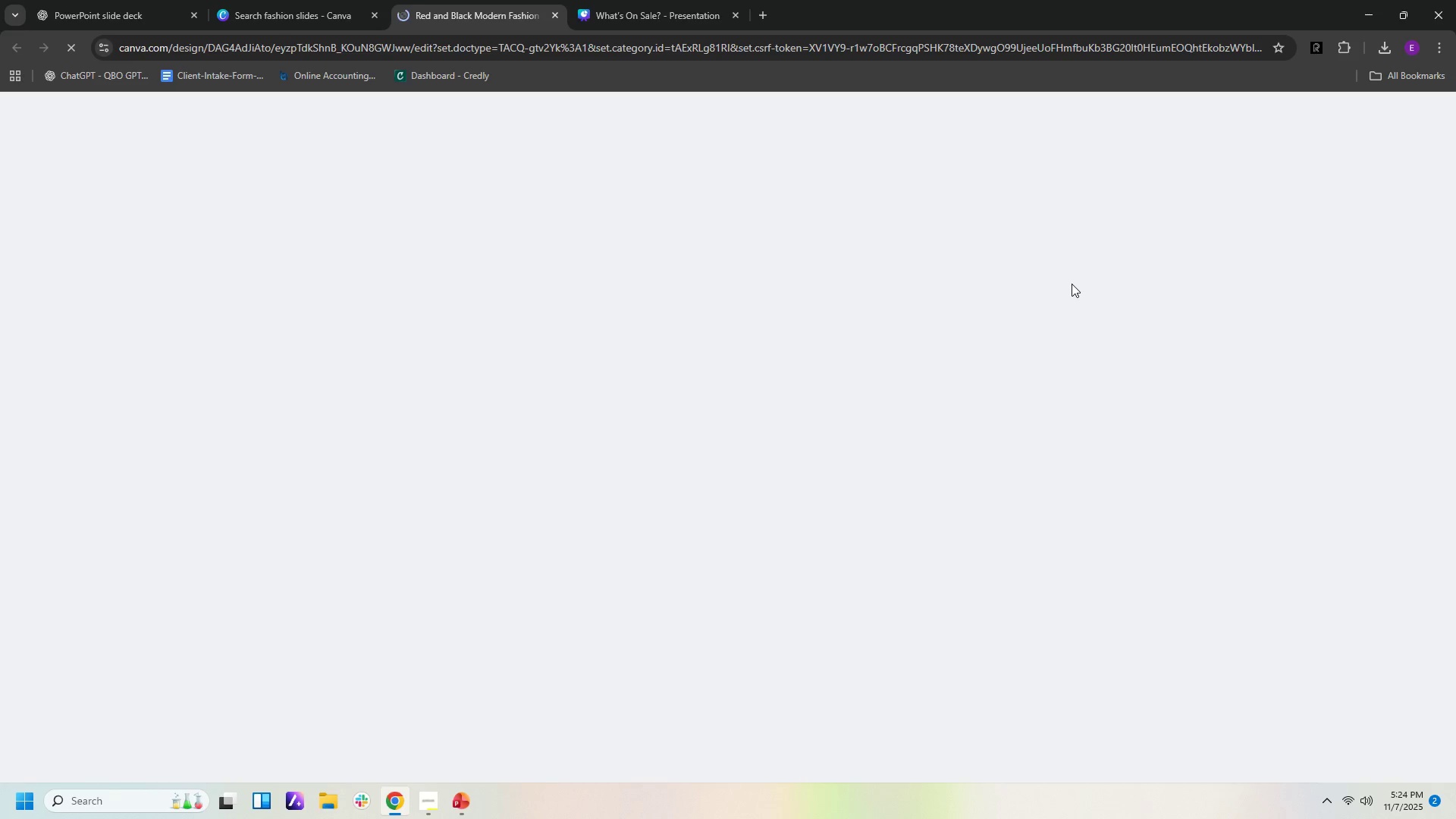 
left_click([272, 723])
 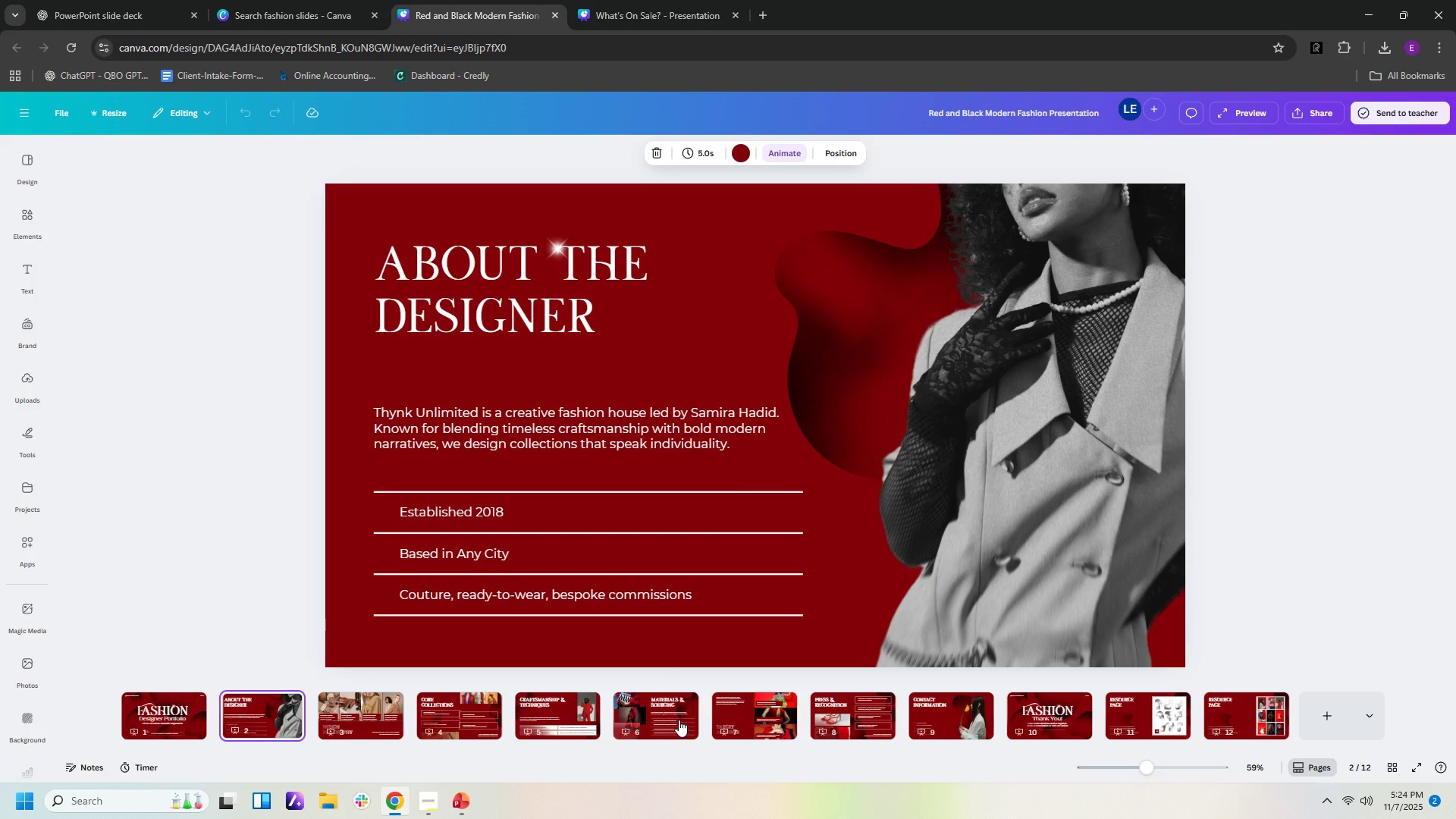 
left_click([660, 720])
 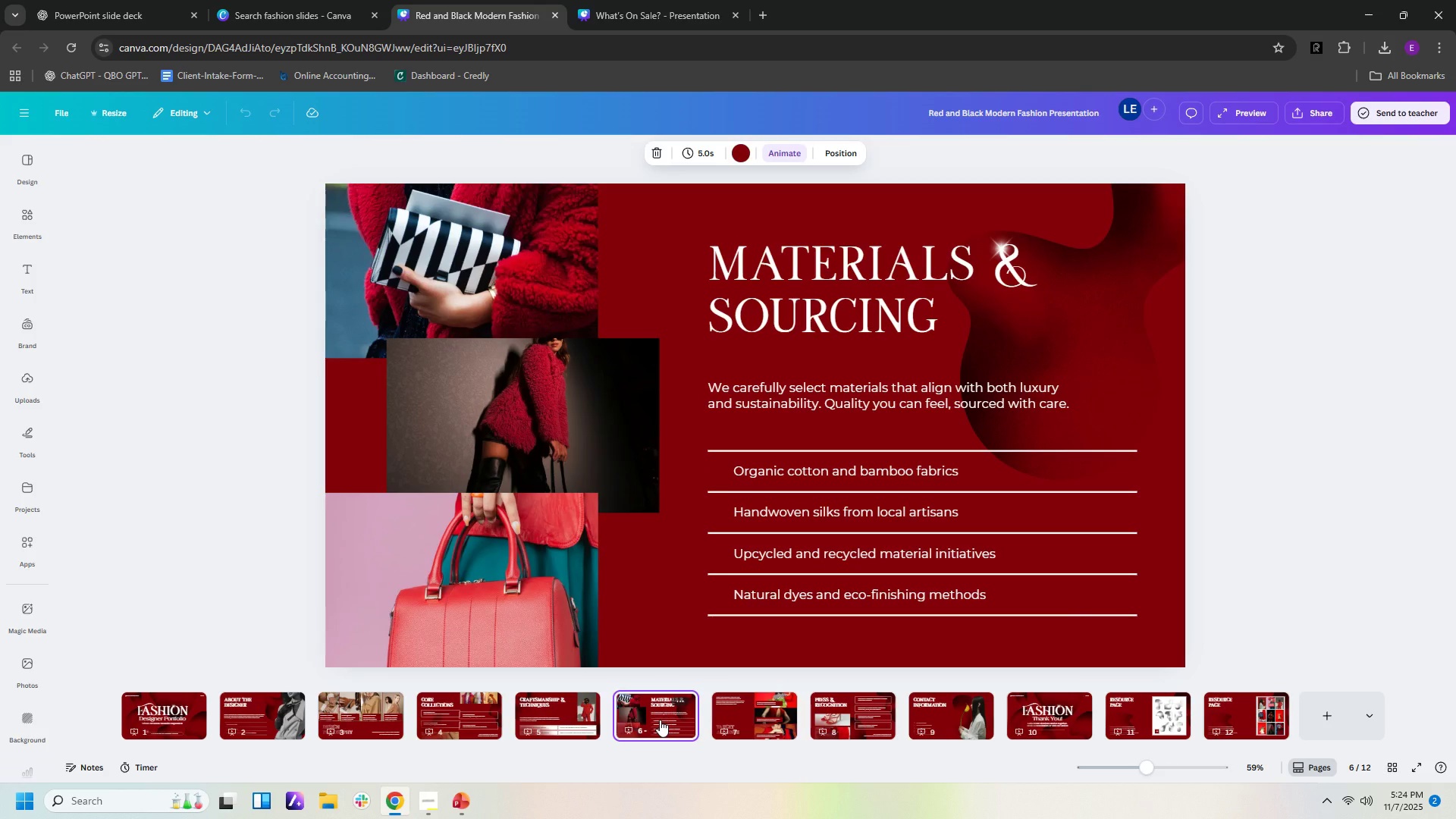 
wait(5.37)
 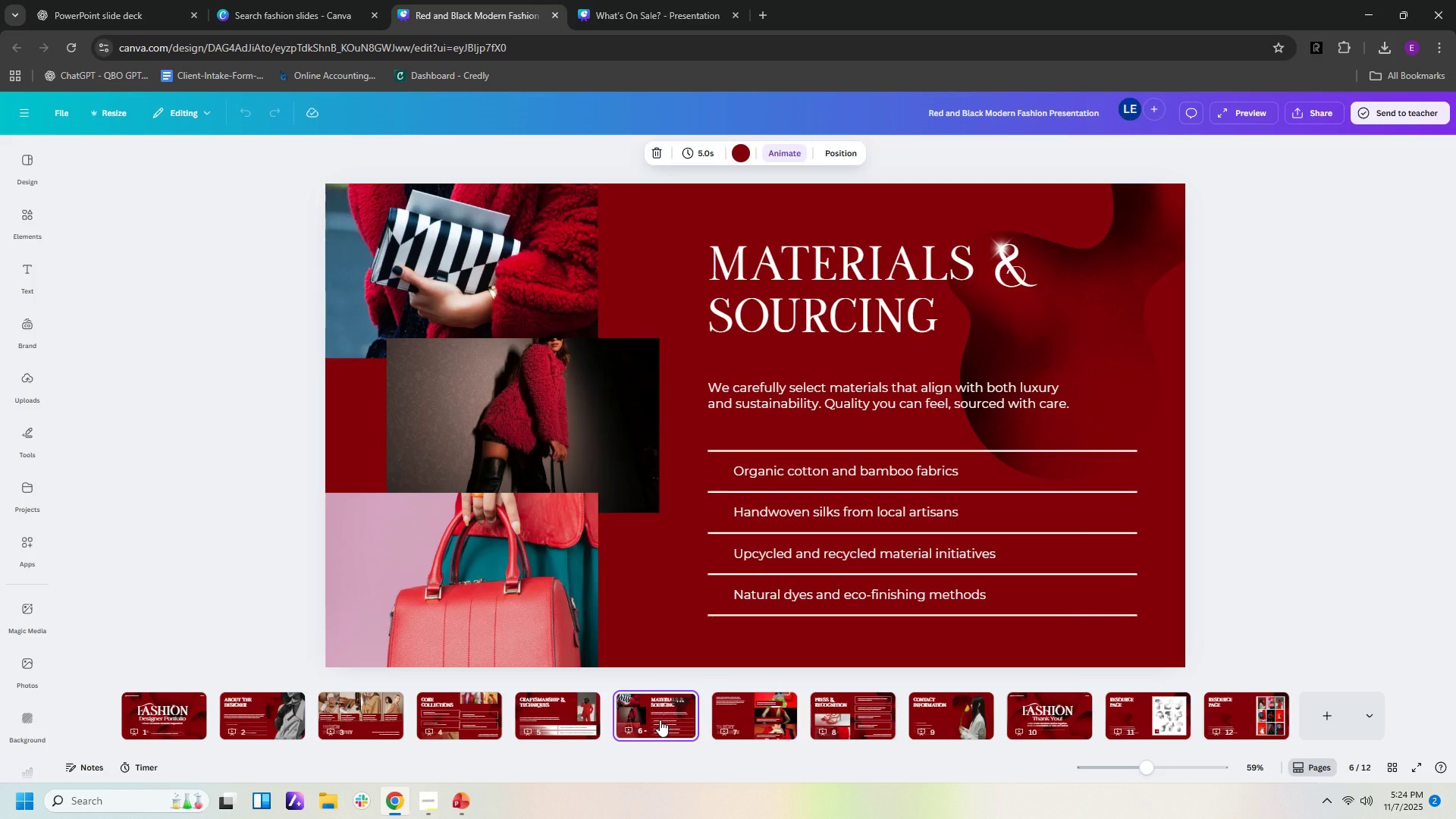 
left_click([770, 724])
 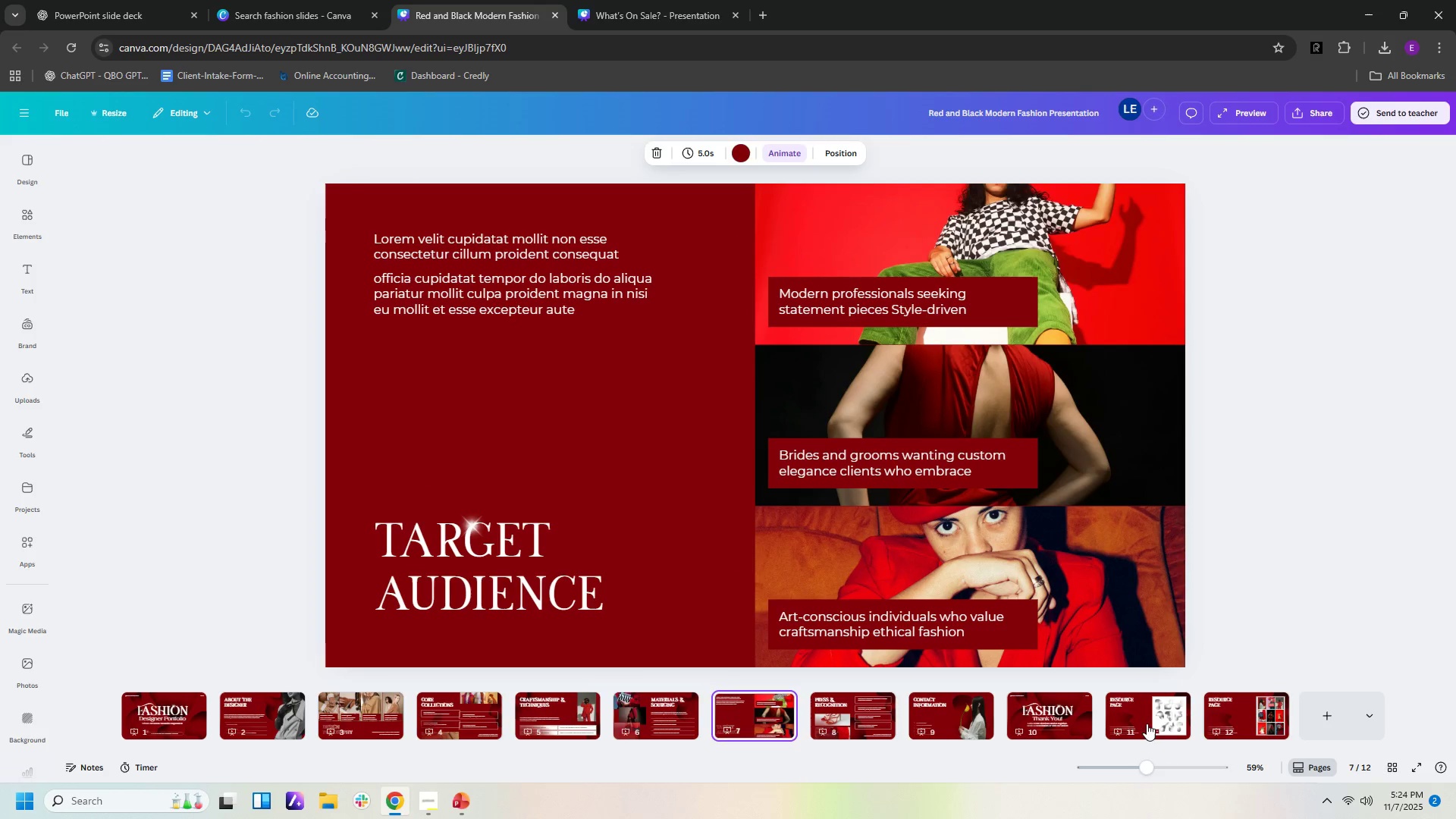 
left_click([1266, 723])
 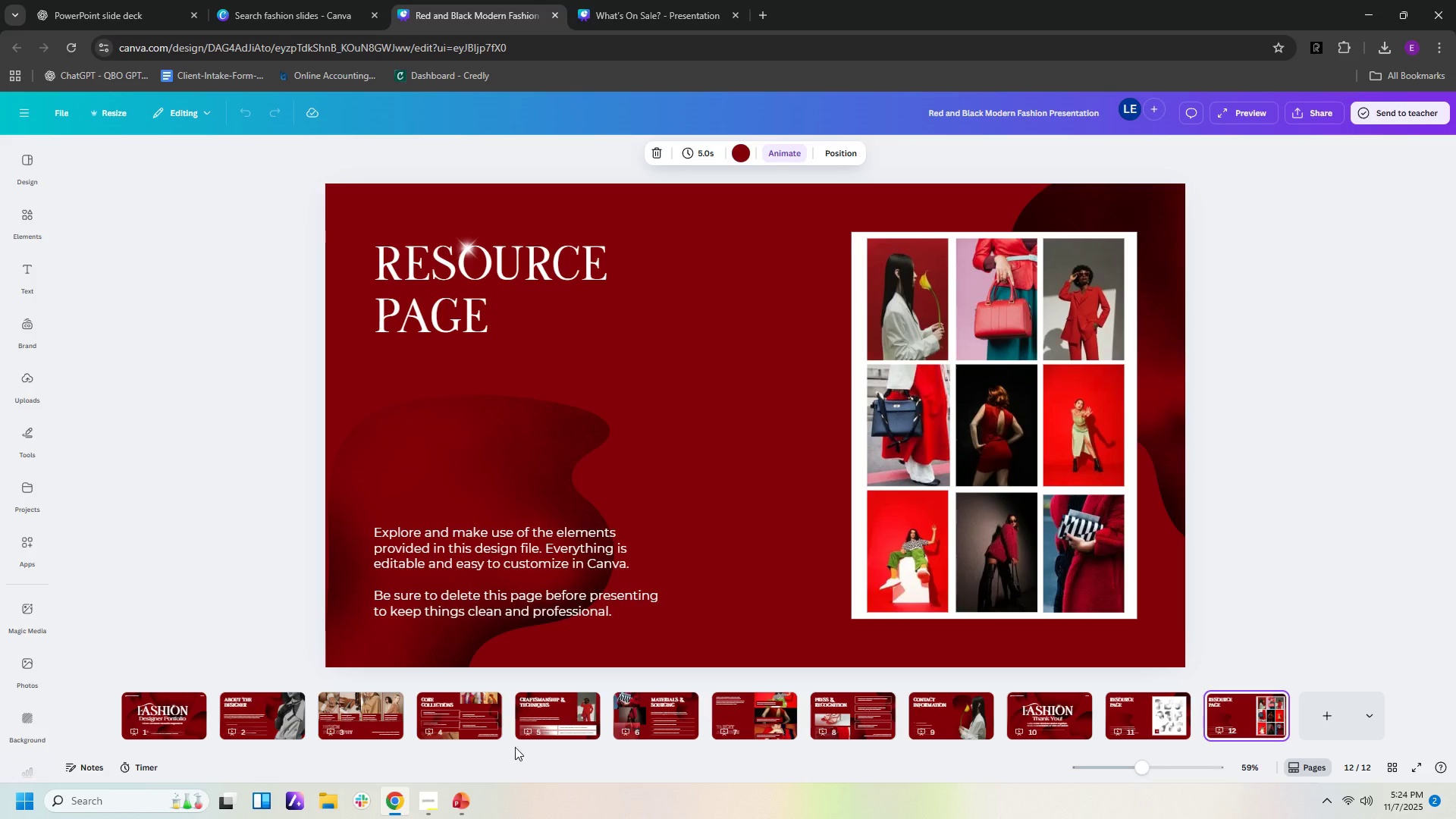 
left_click([454, 712])
 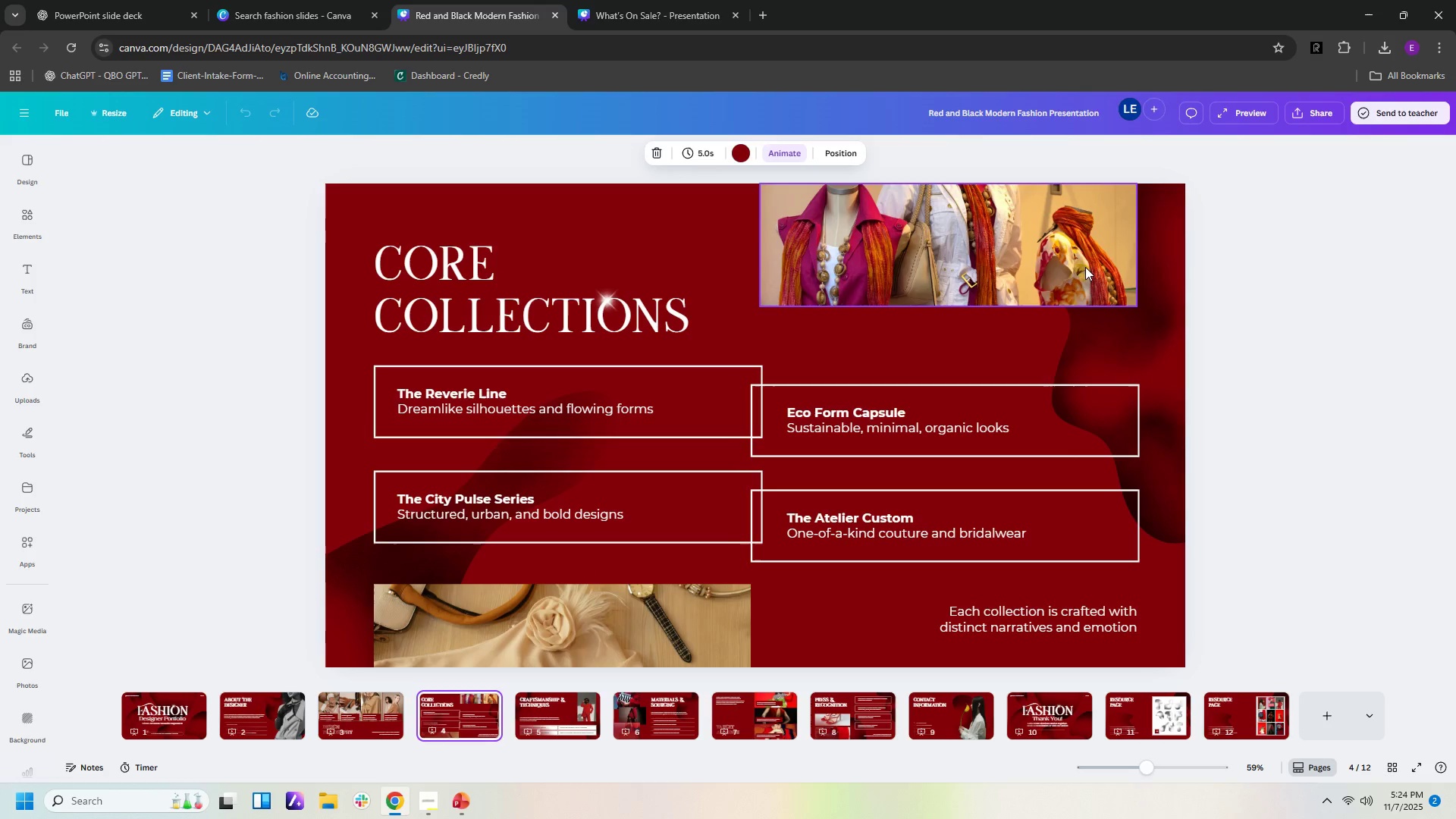 
left_click([1081, 266])
 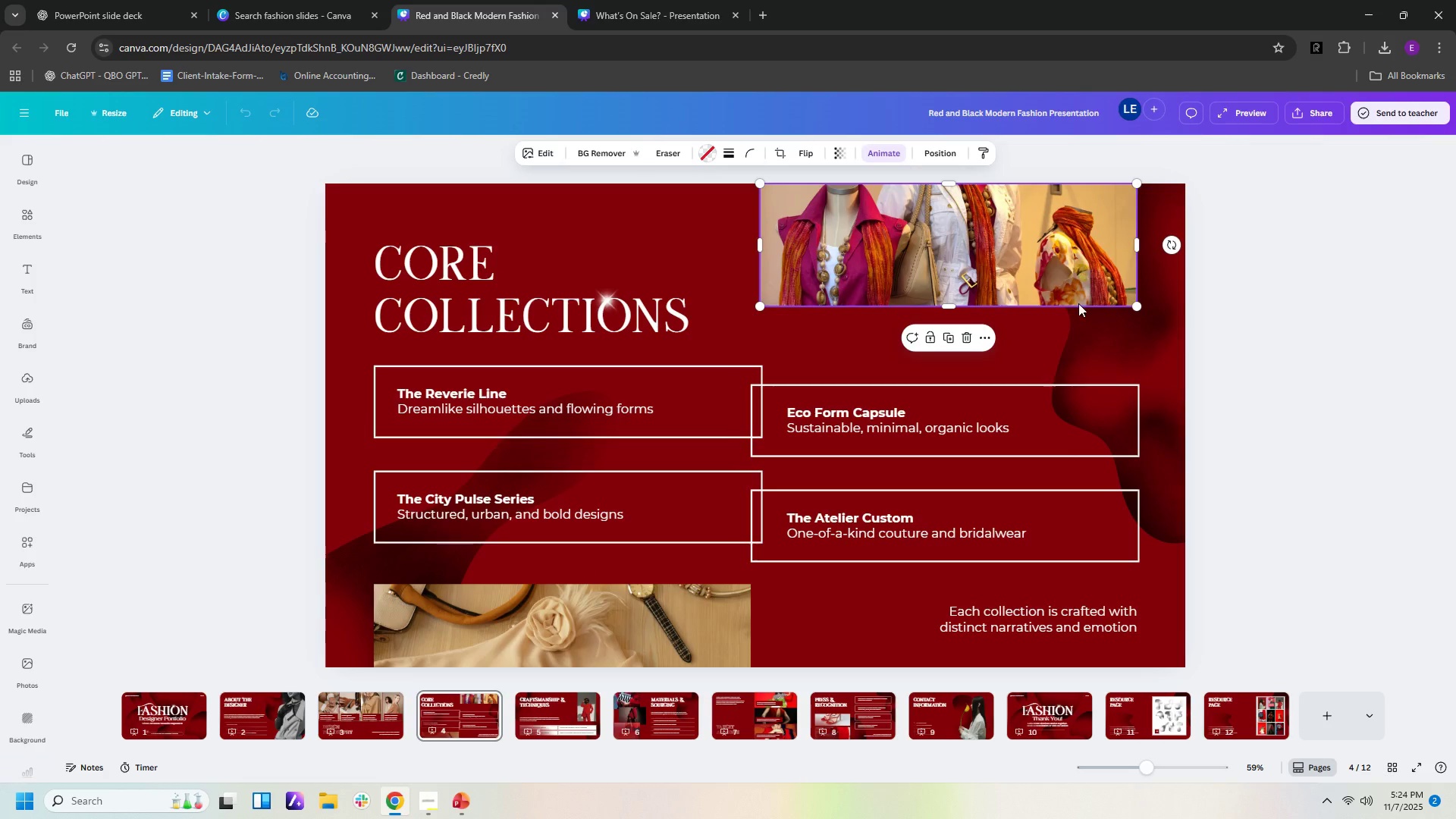 
left_click_drag(start_coordinate=[1078, 269], to_coordinate=[1088, 314])
 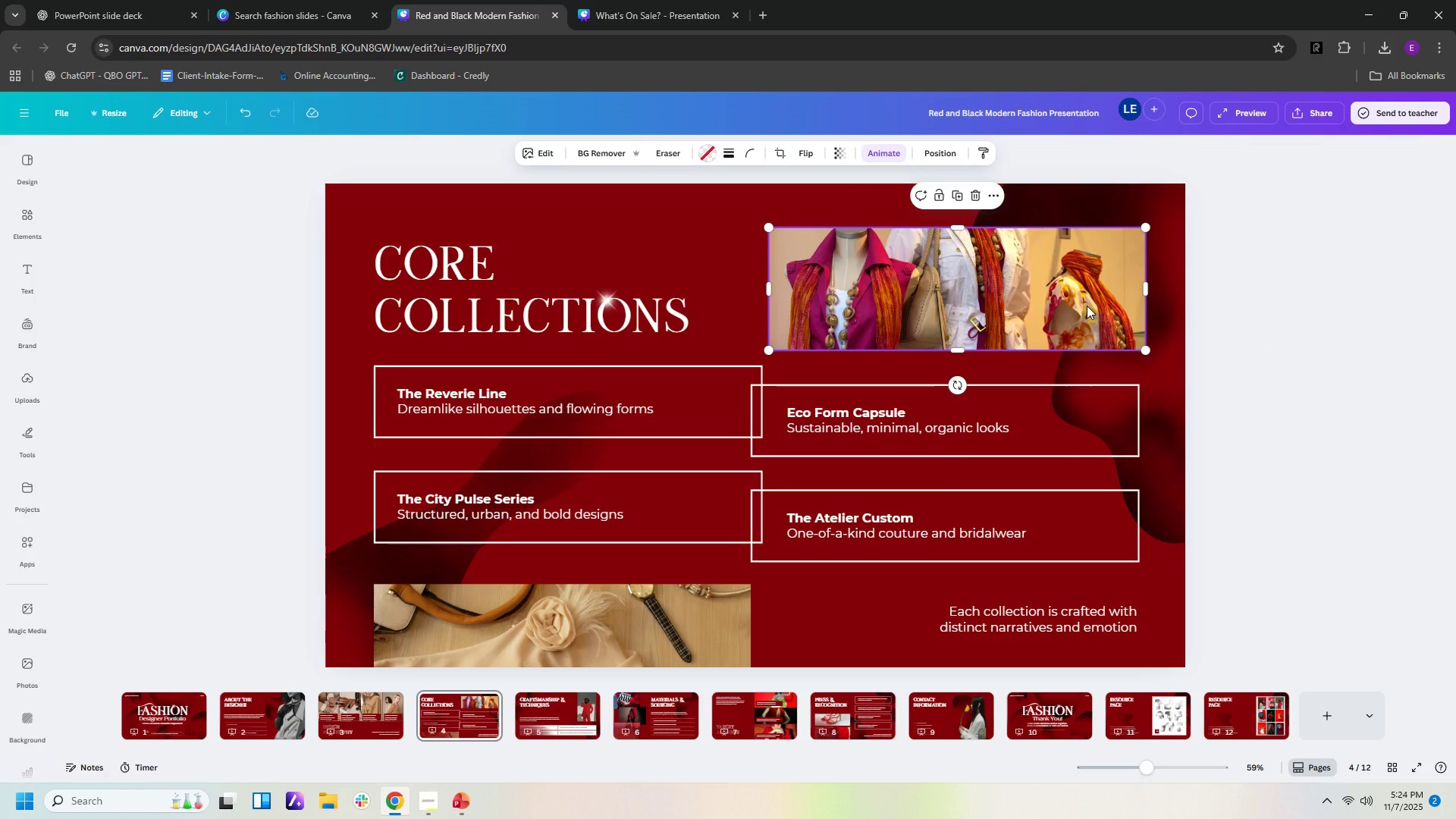 
wait(10.34)
 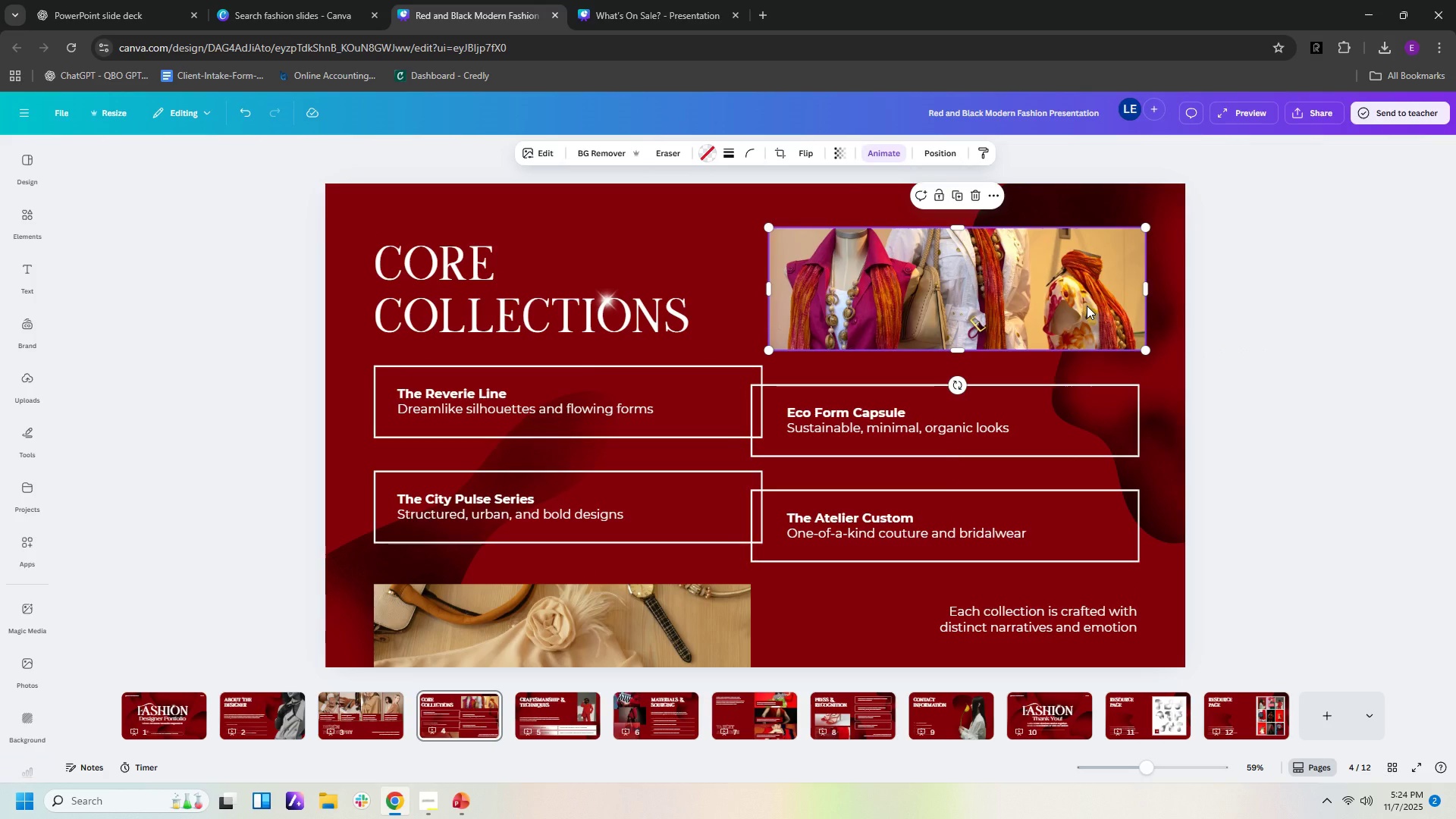 
left_click_drag(start_coordinate=[766, 17], to_coordinate=[773, 14])
 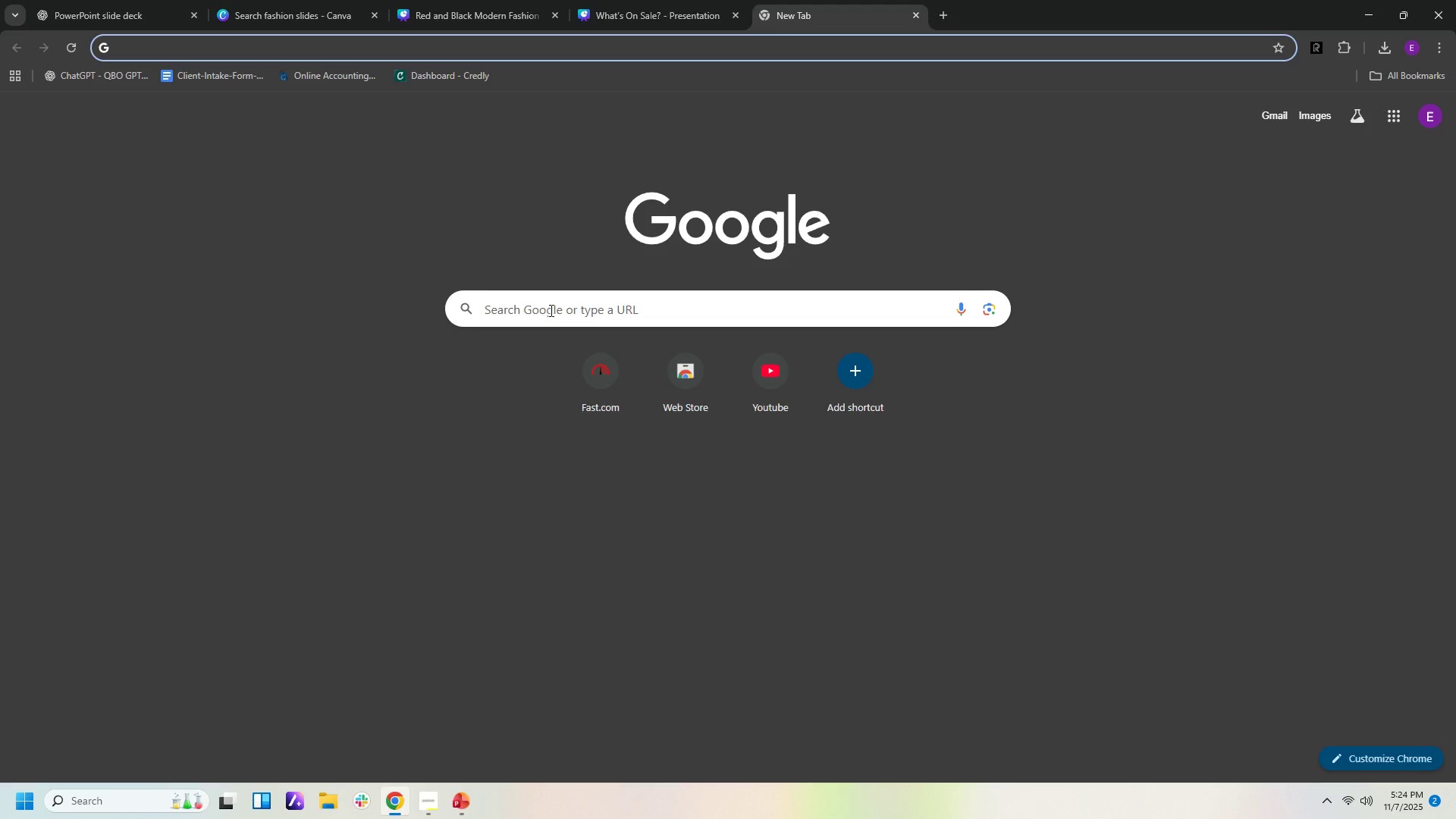 
left_click([550, 310])
 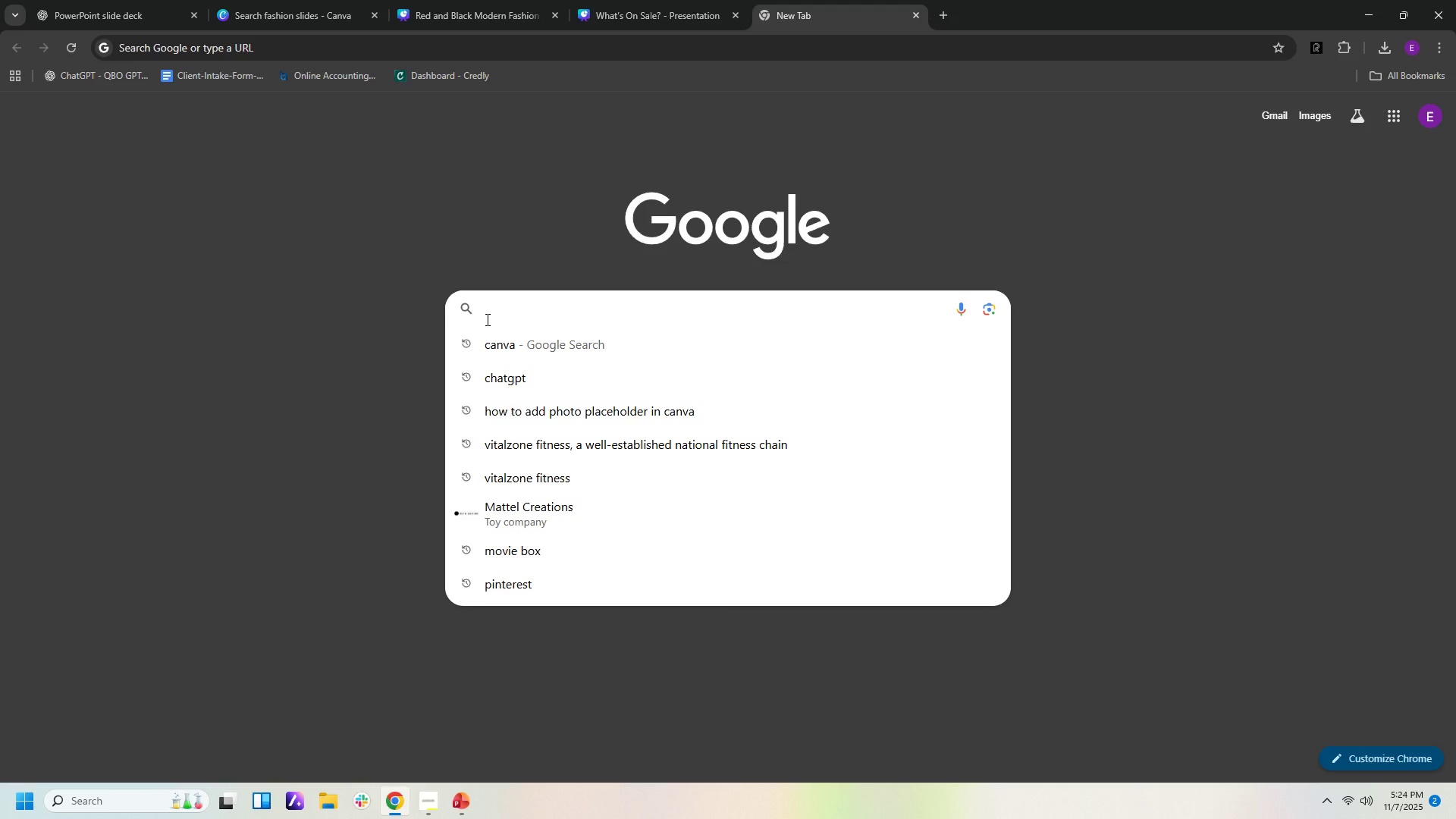 
type(pinterest')
key(Backspace)
 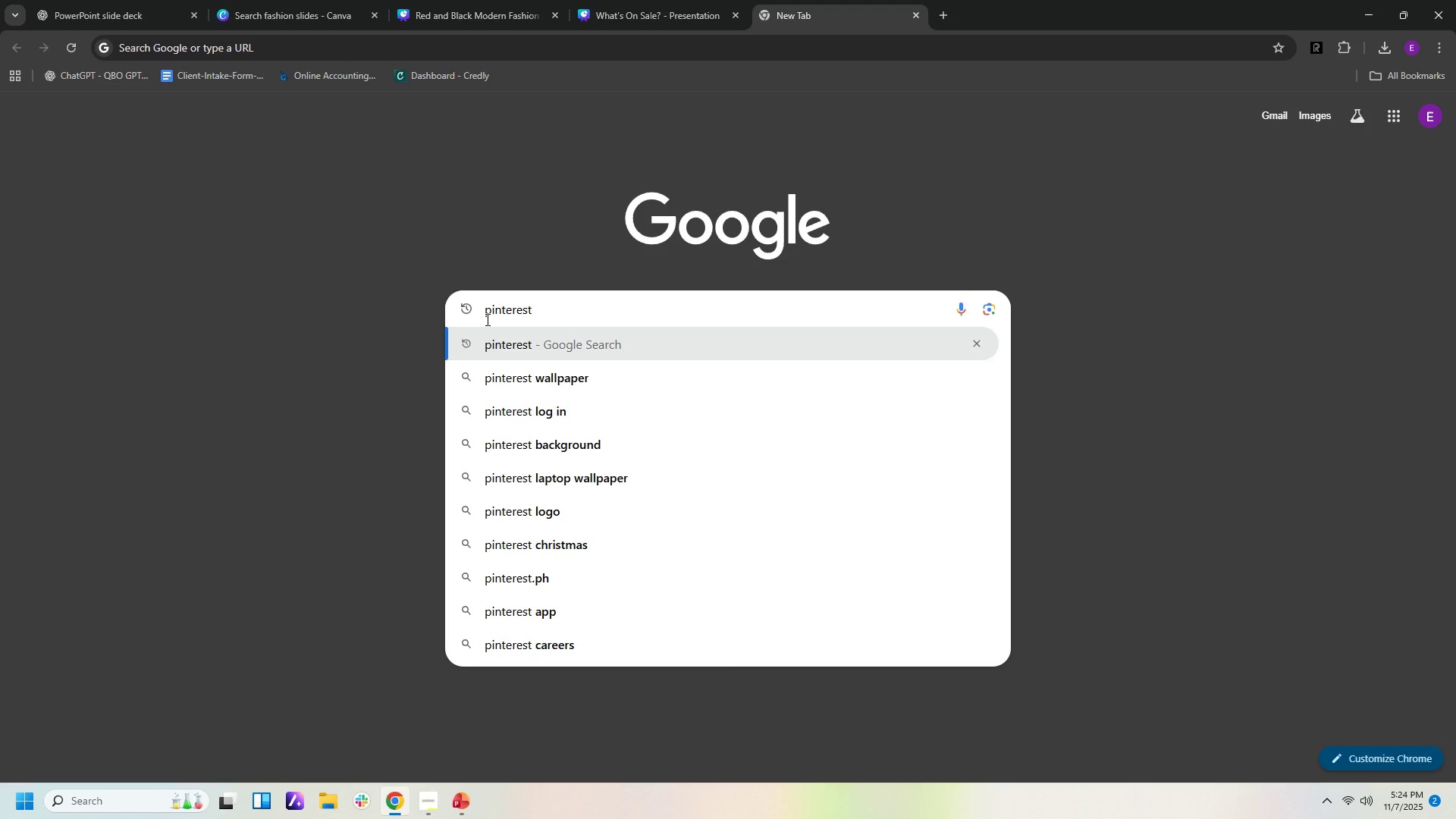 
key(Enter)
 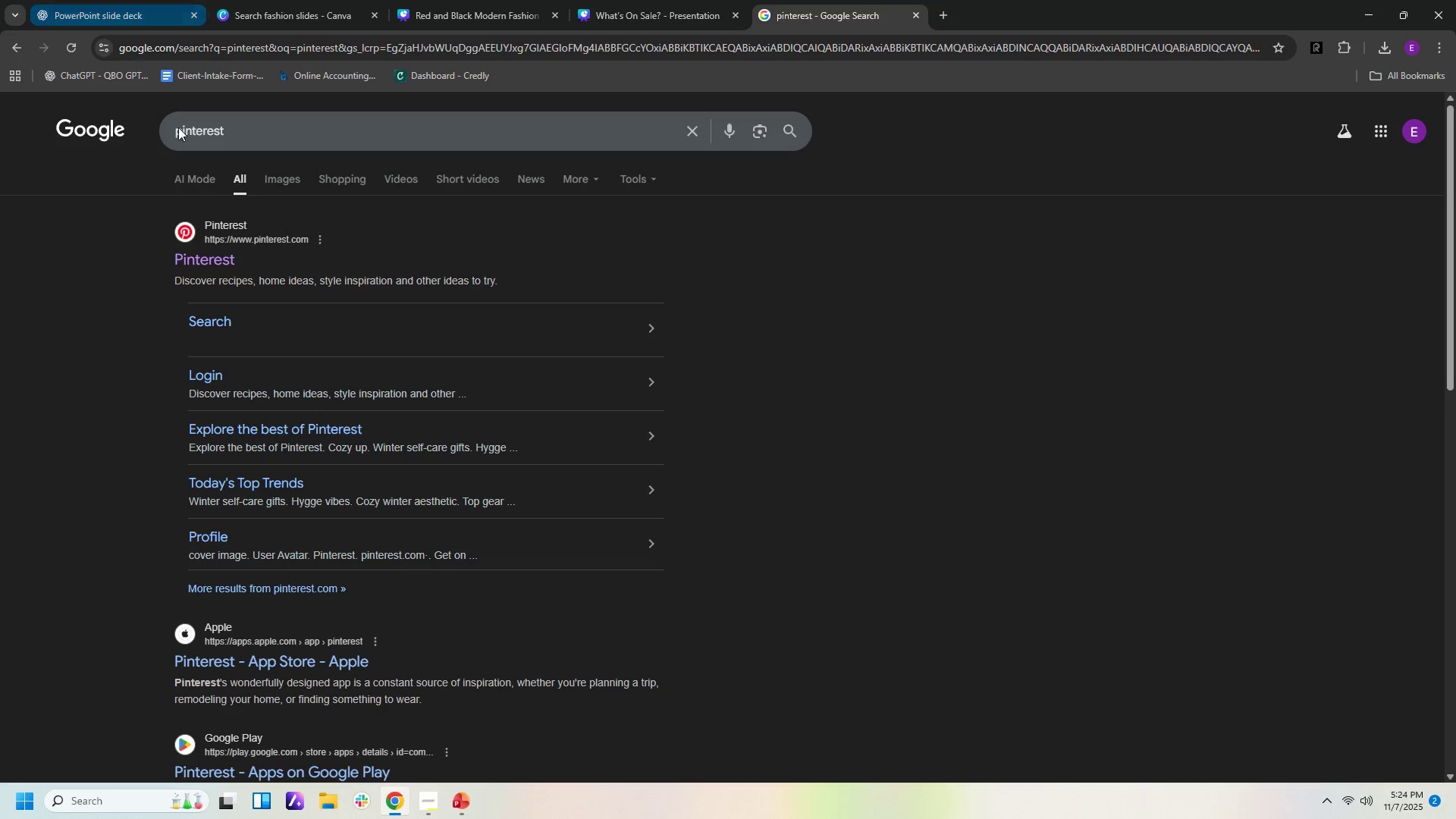 
left_click([224, 217])
 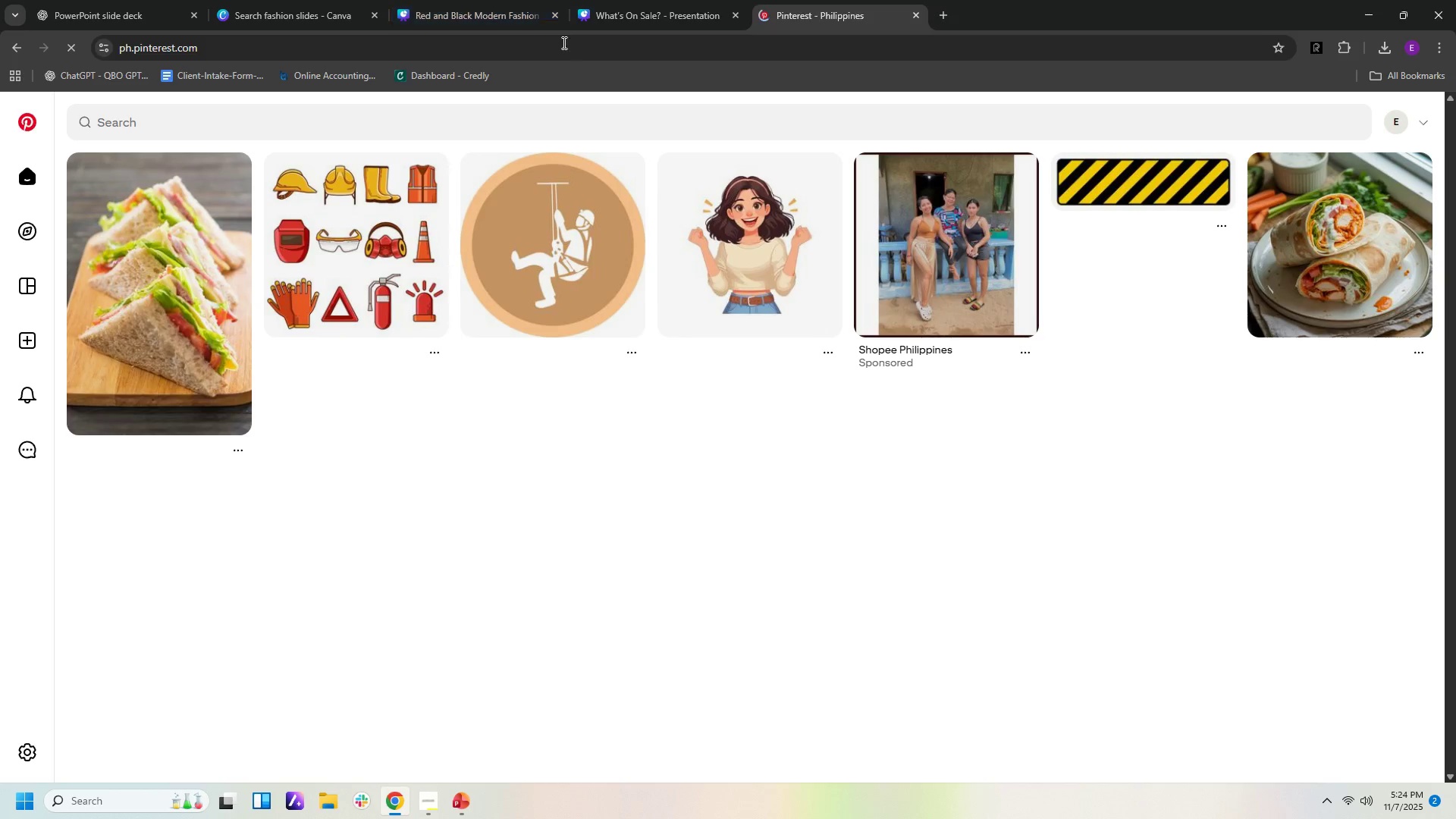 
left_click([449, 117])
 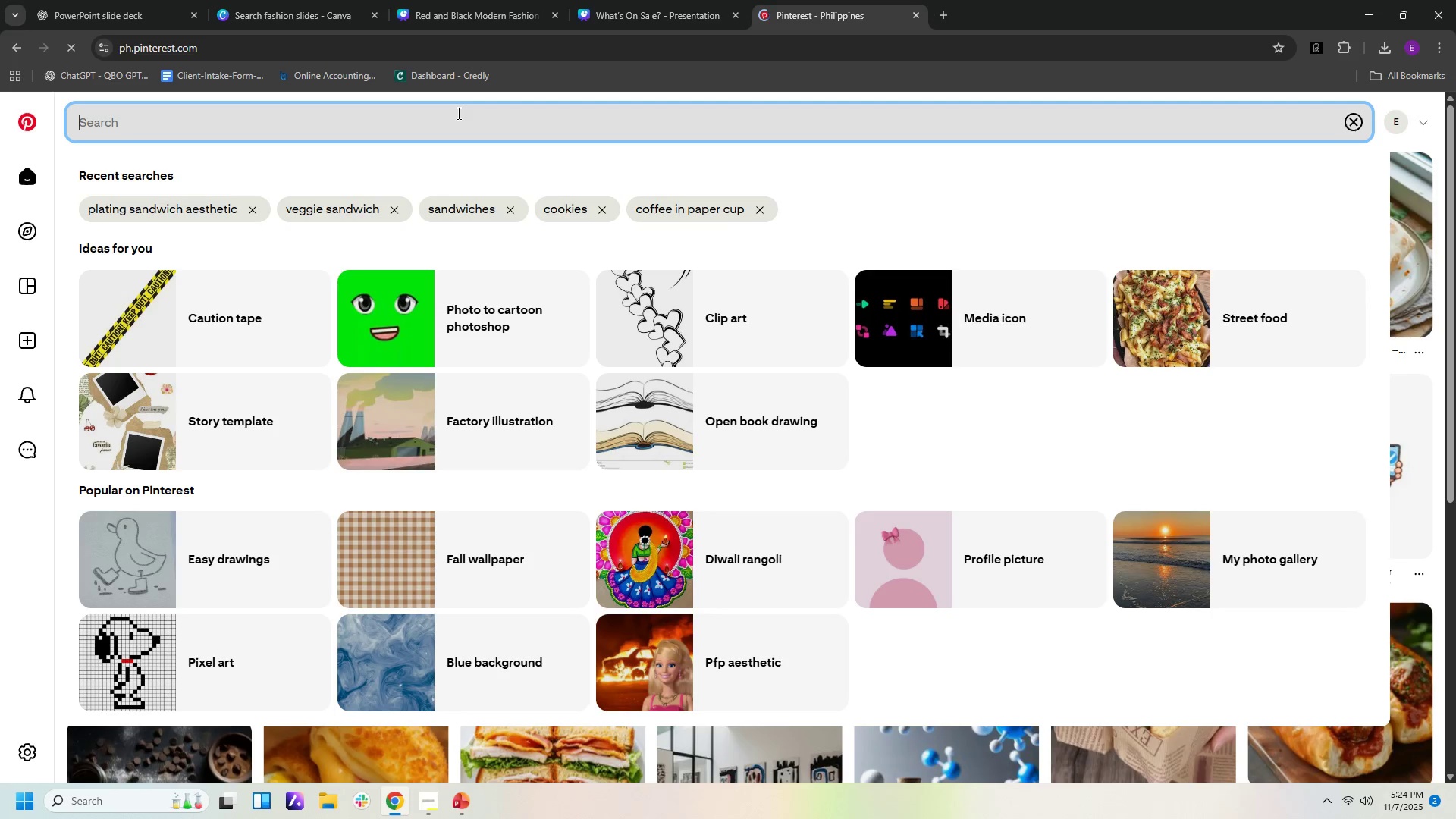 
type(summer fashion)
 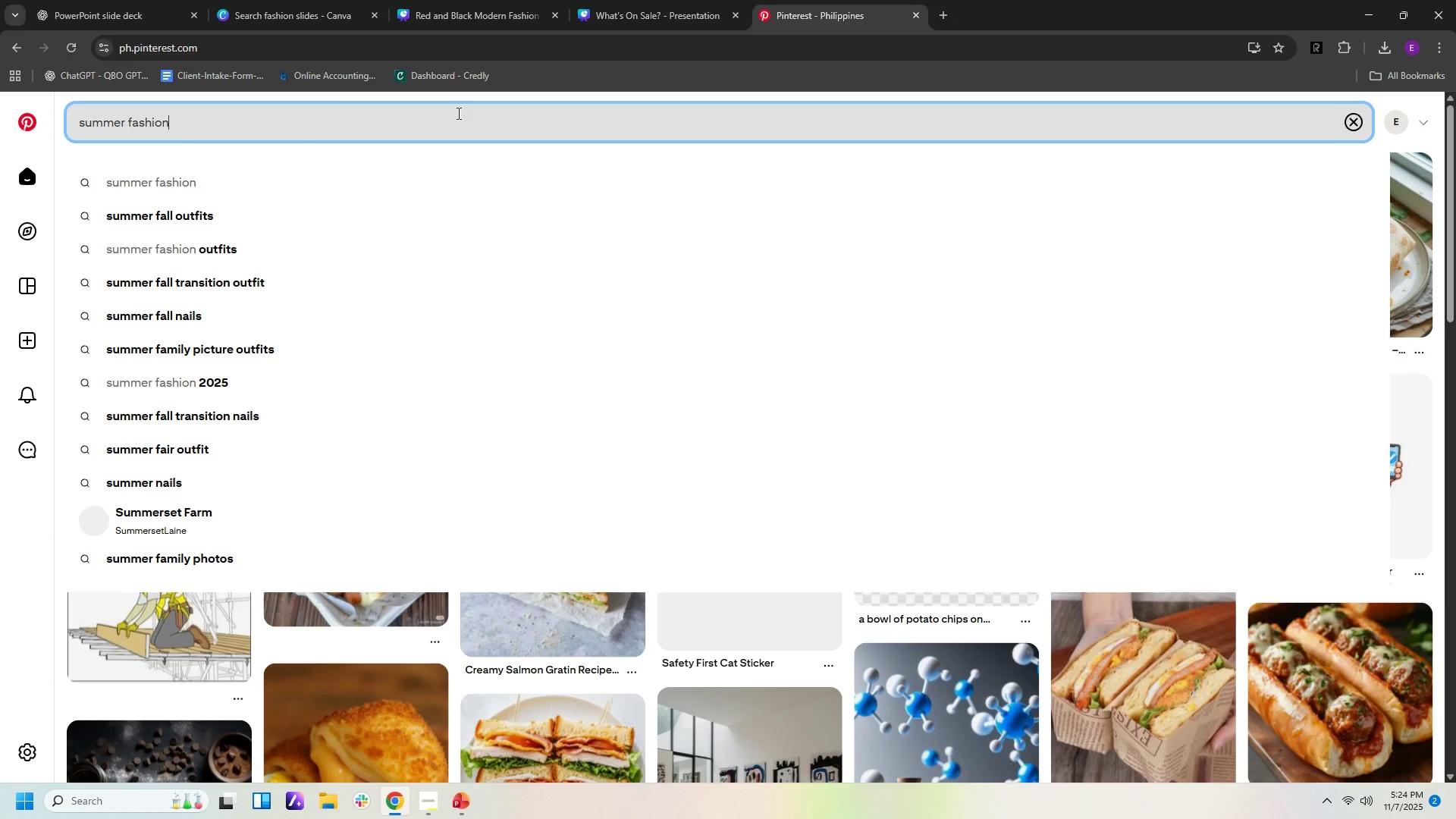 
key(Enter)
 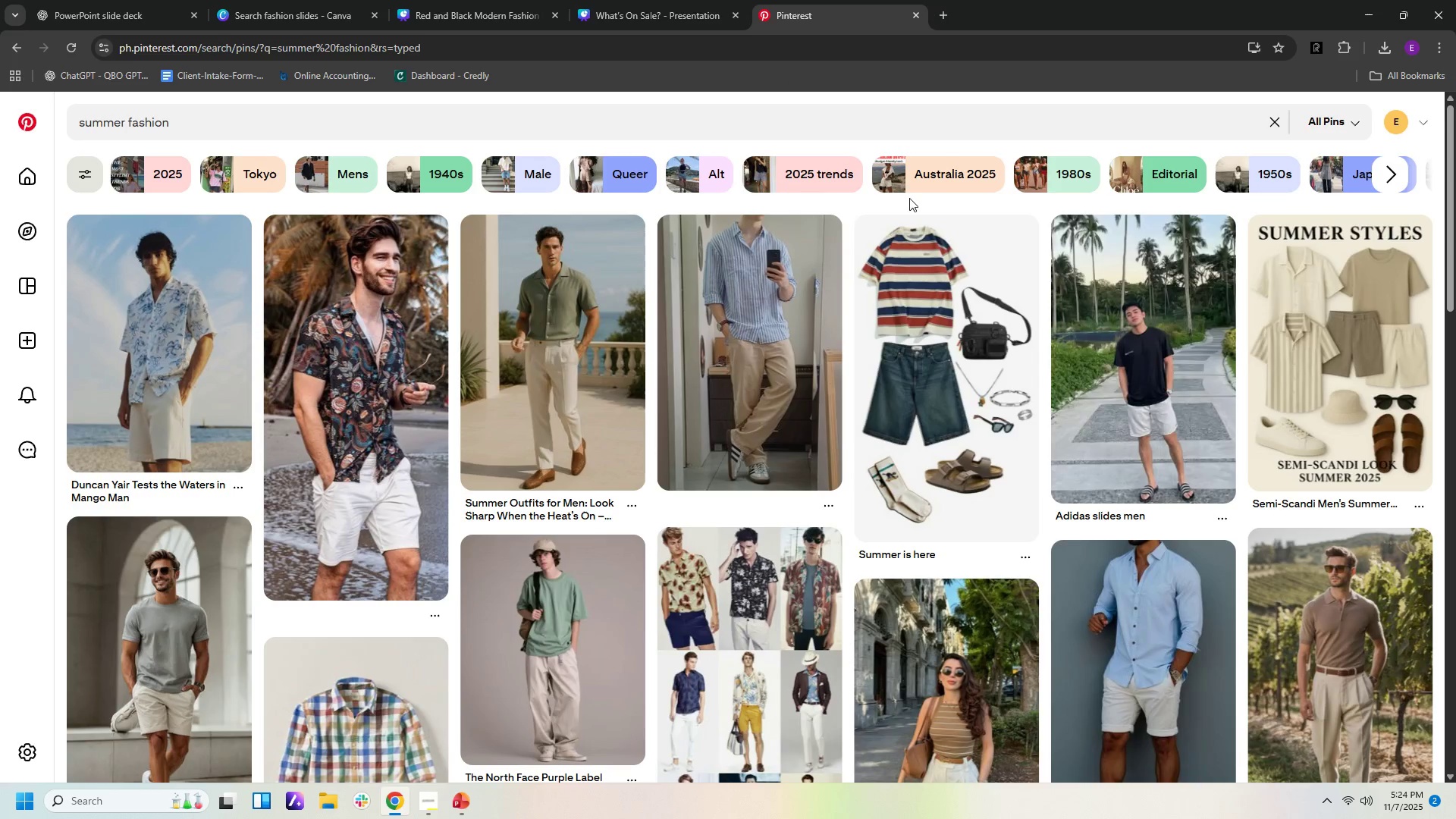 
wait(5.44)
 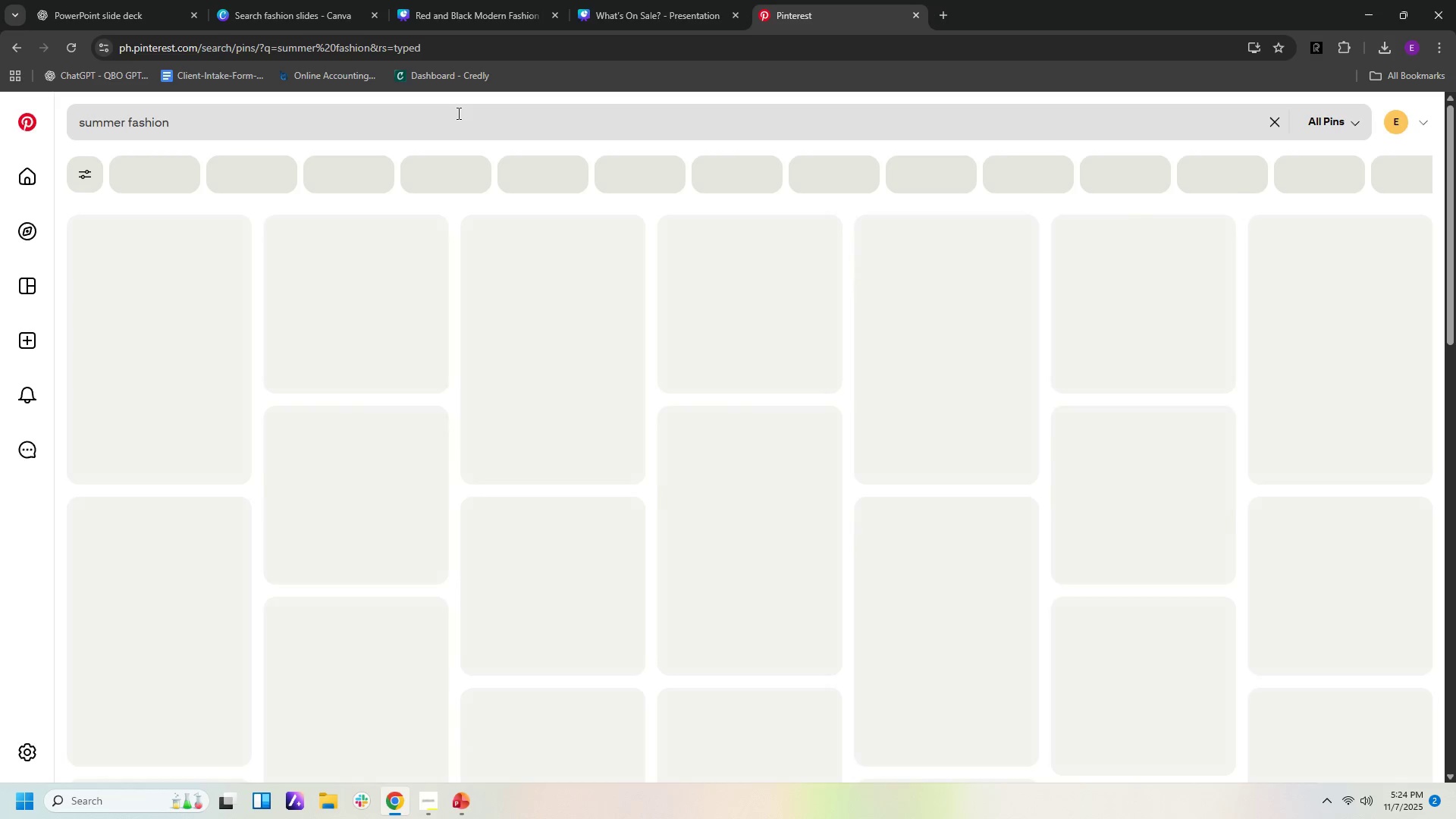 
scroll: coordinate [1355, 568], scroll_direction: down, amount: 15.0
 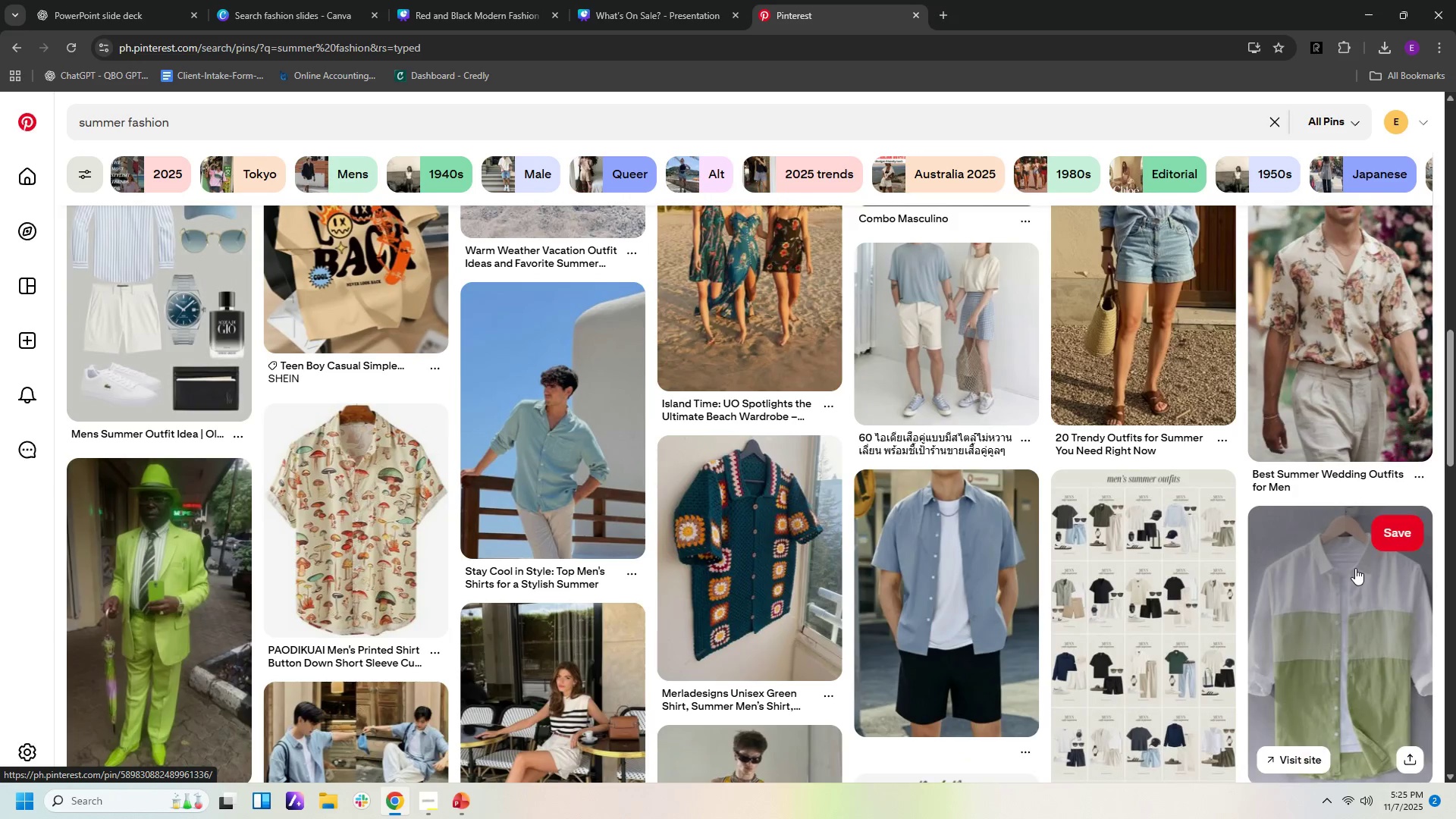 
scroll: coordinate [1345, 581], scroll_direction: down, amount: 23.0
 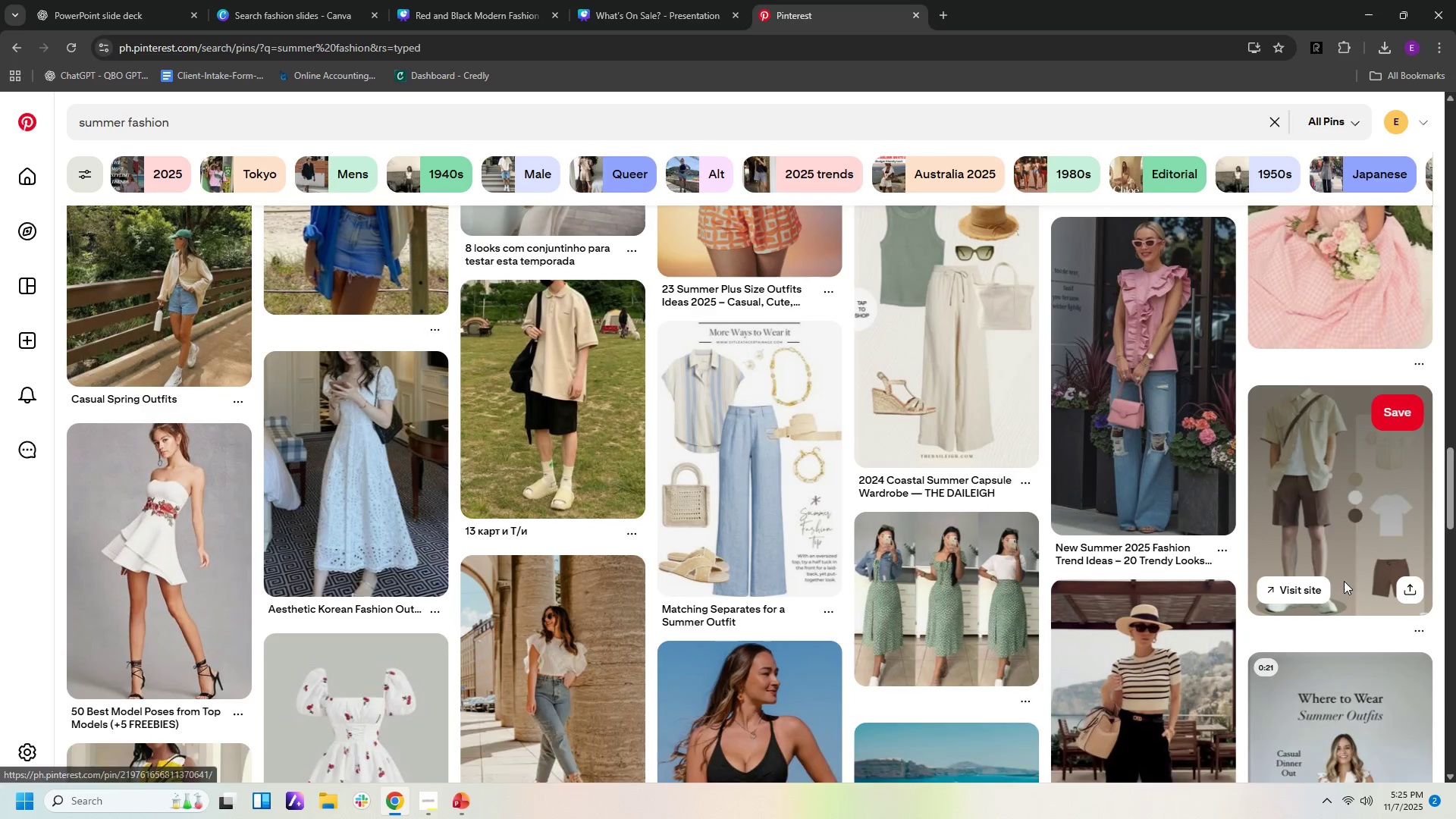 
scroll: coordinate [1344, 581], scroll_direction: up, amount: 1.0
 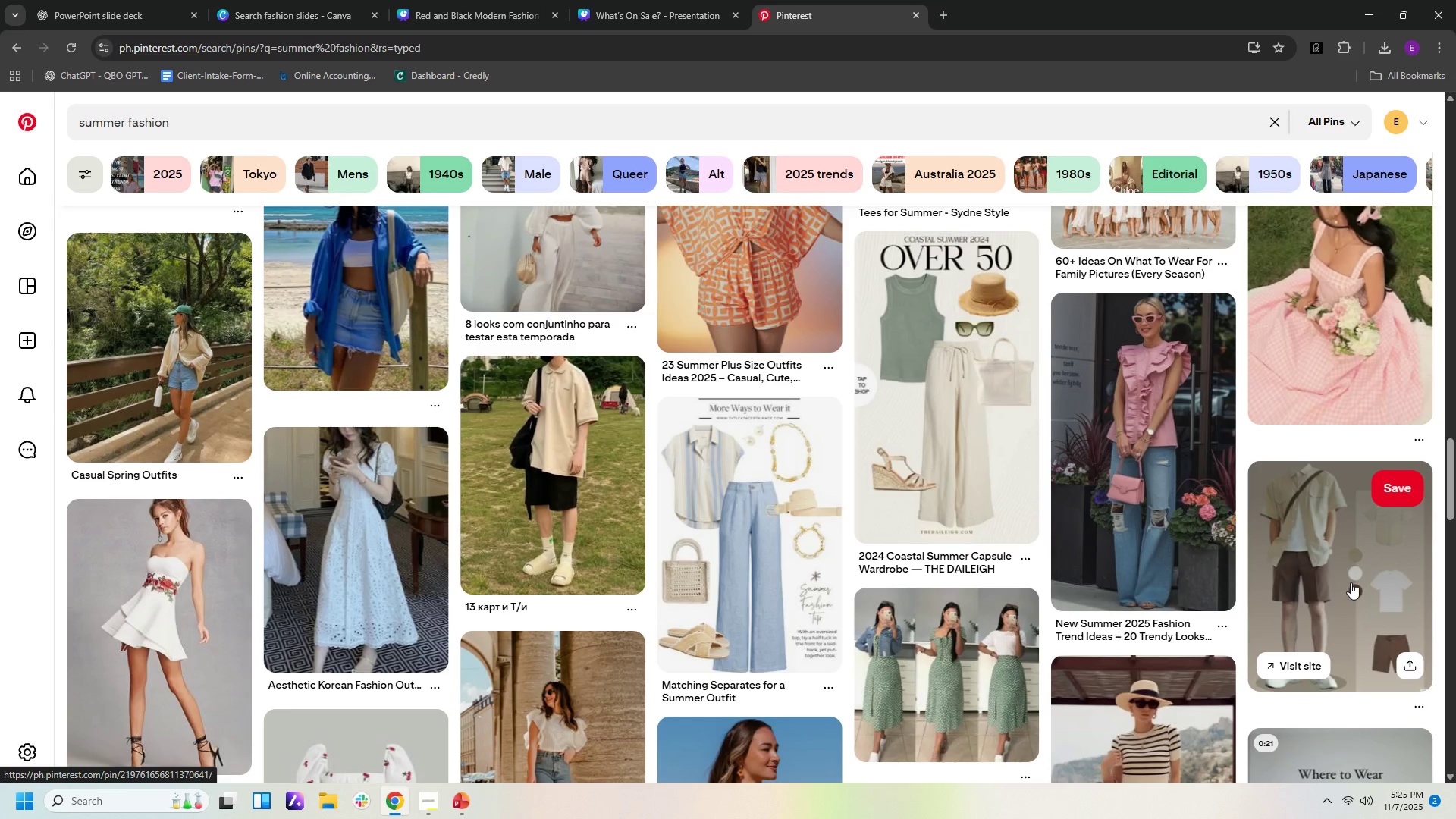 
scroll: coordinate [1360, 575], scroll_direction: down, amount: 12.0
 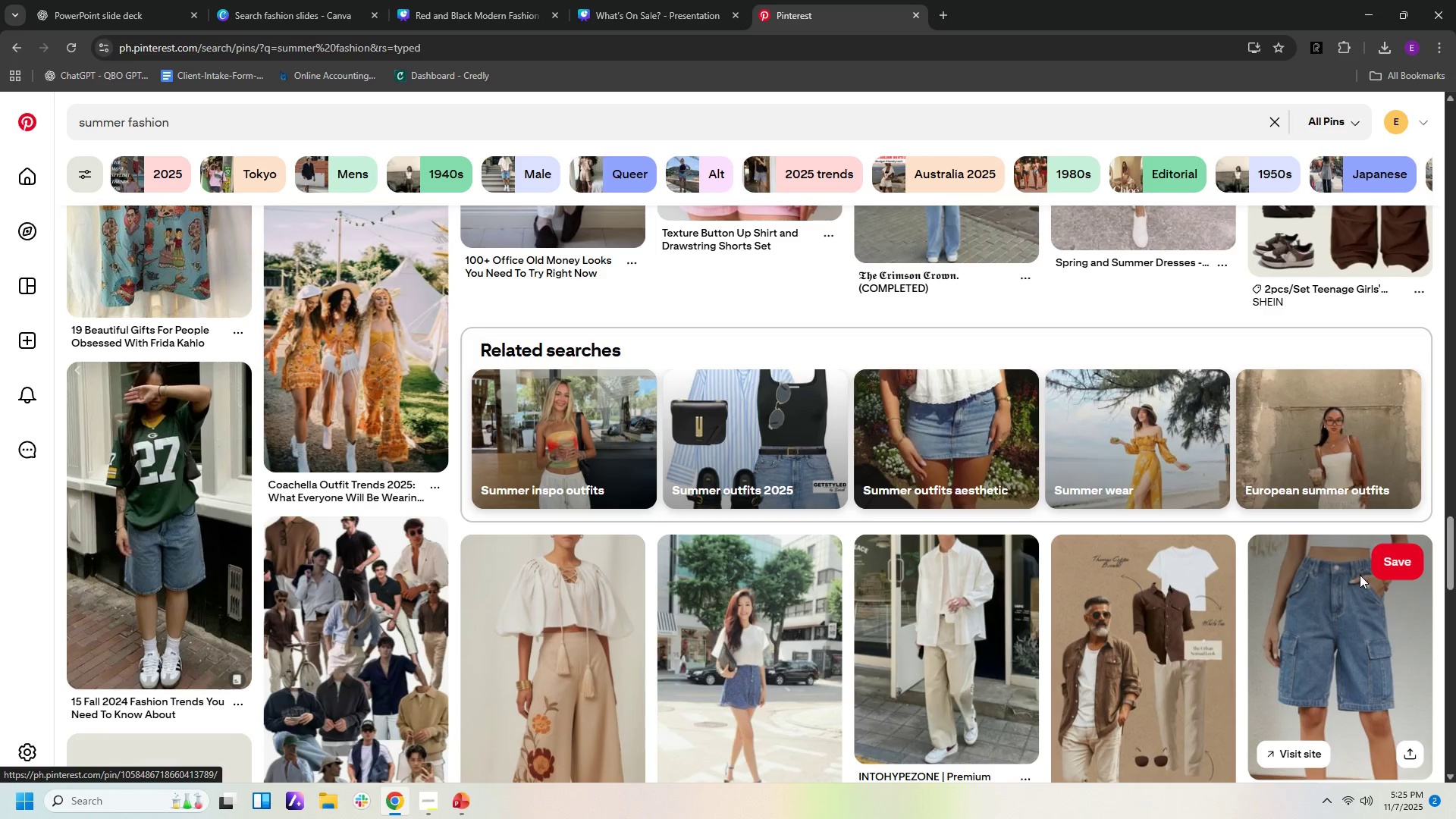 
scroll: coordinate [1355, 578], scroll_direction: down, amount: 7.0
 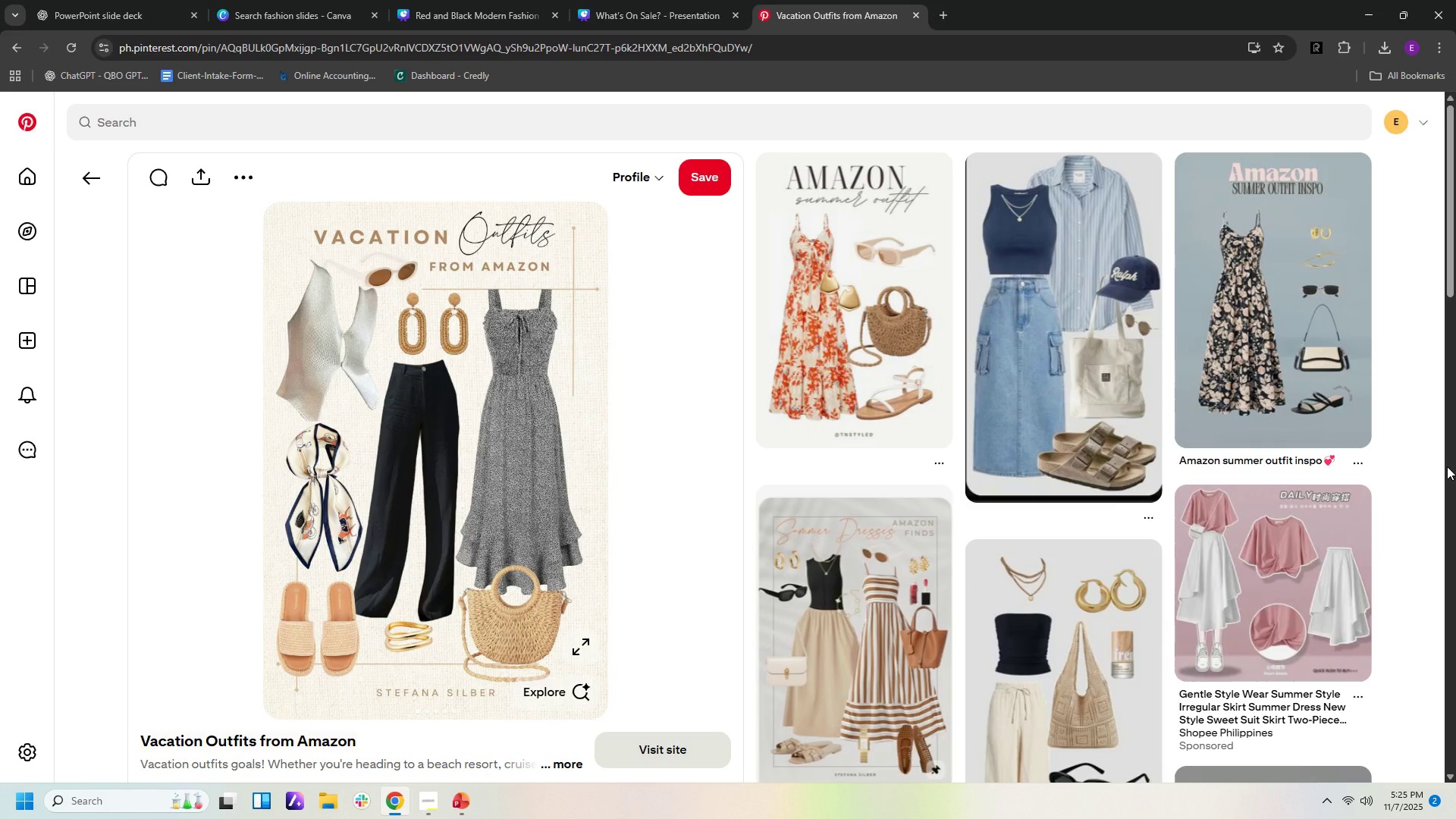 
wait(10.46)
 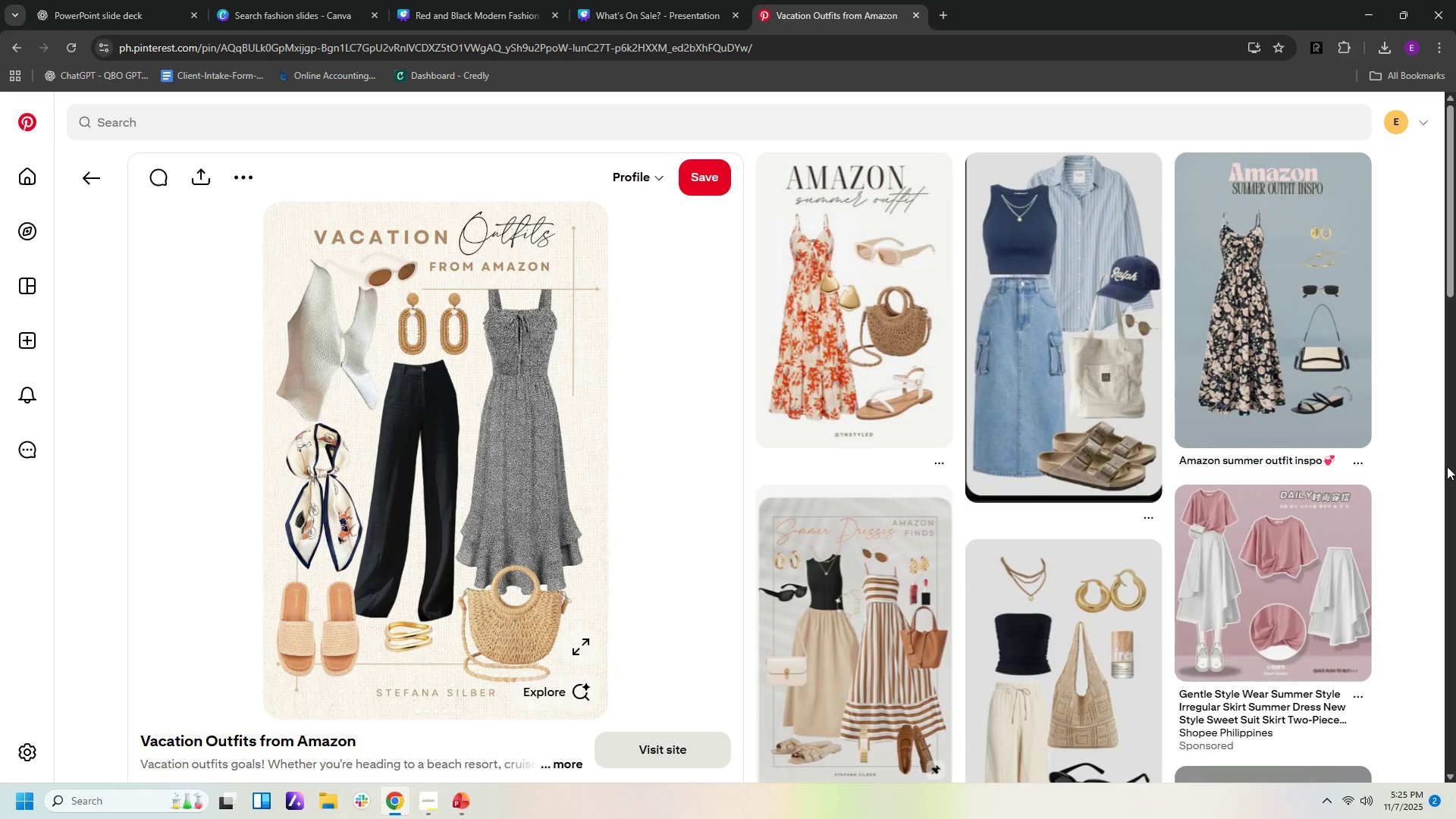 
scroll: coordinate [1425, 534], scroll_direction: down, amount: 2.0
 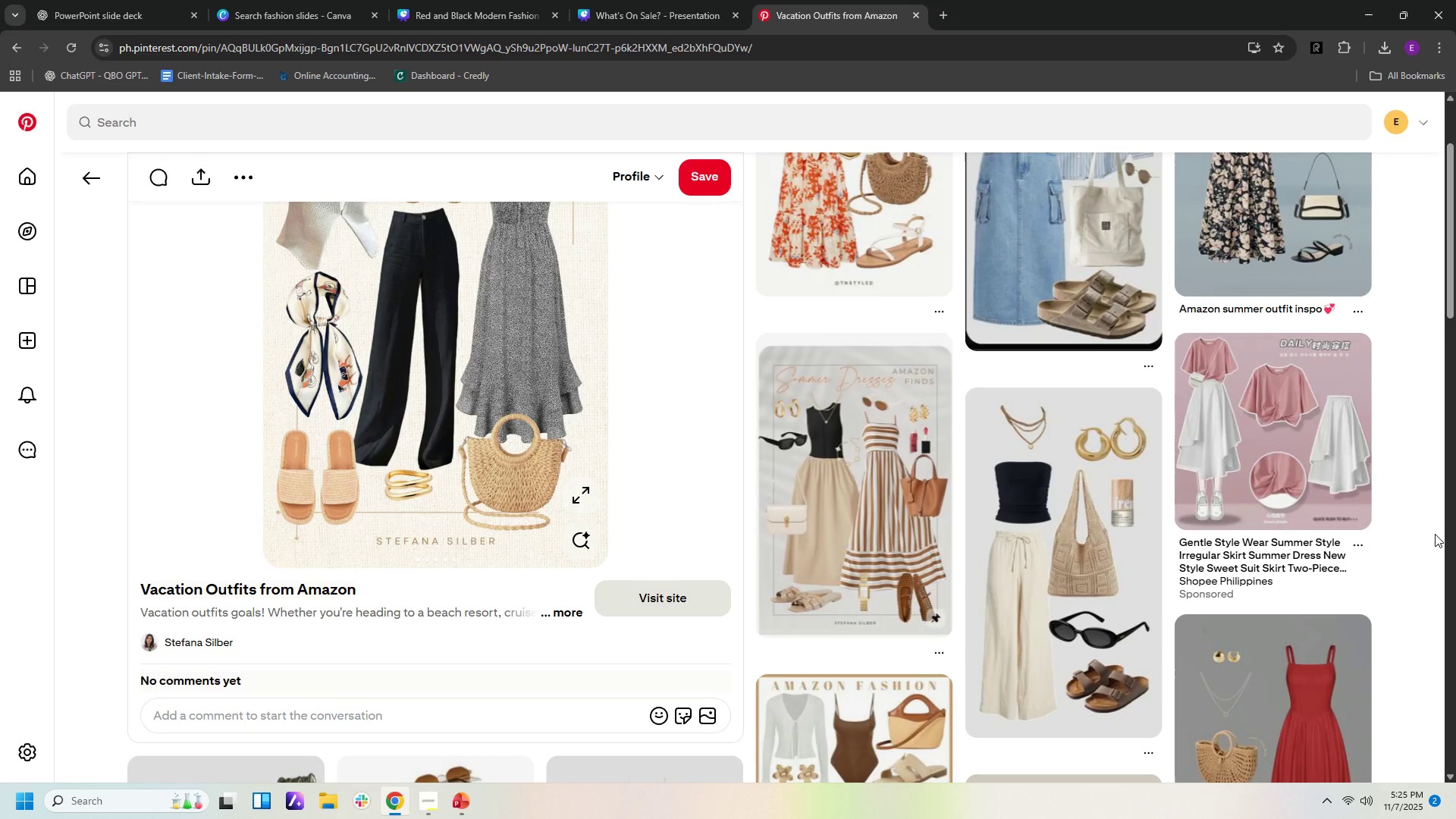 
wait(5.5)
 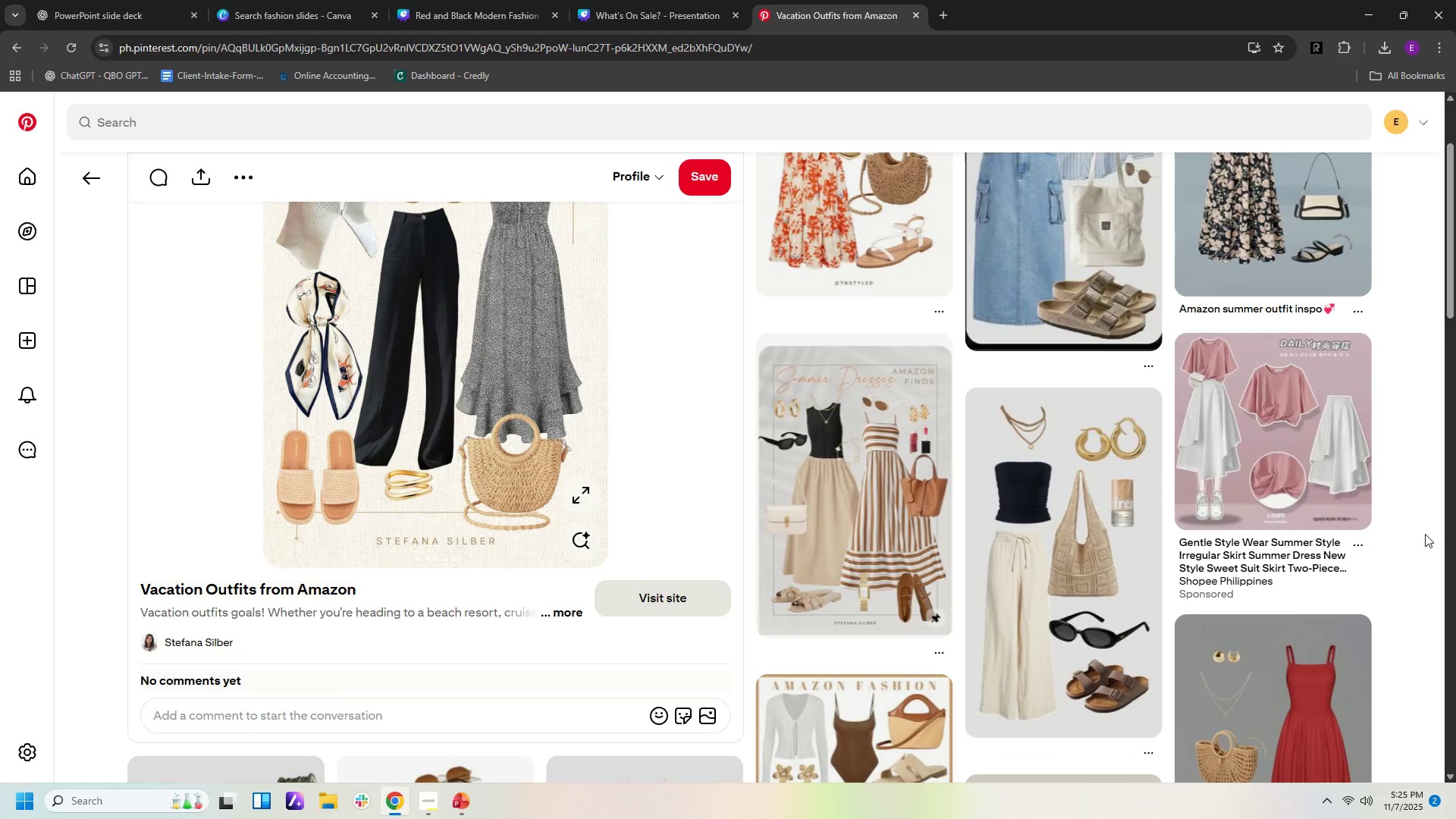 
scroll: coordinate [1434, 532], scroll_direction: down, amount: 3.0
 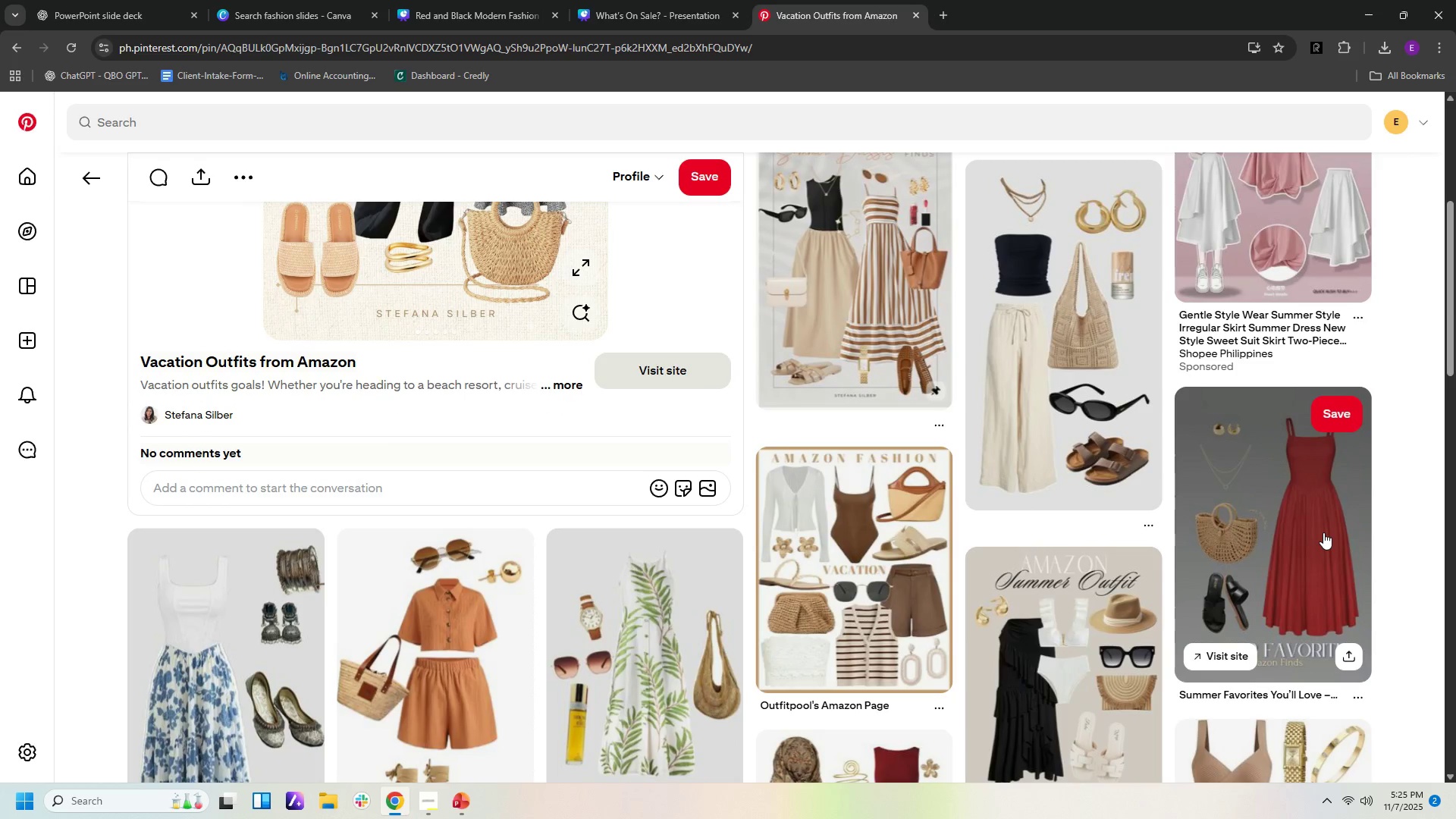 
left_click([1323, 532])
 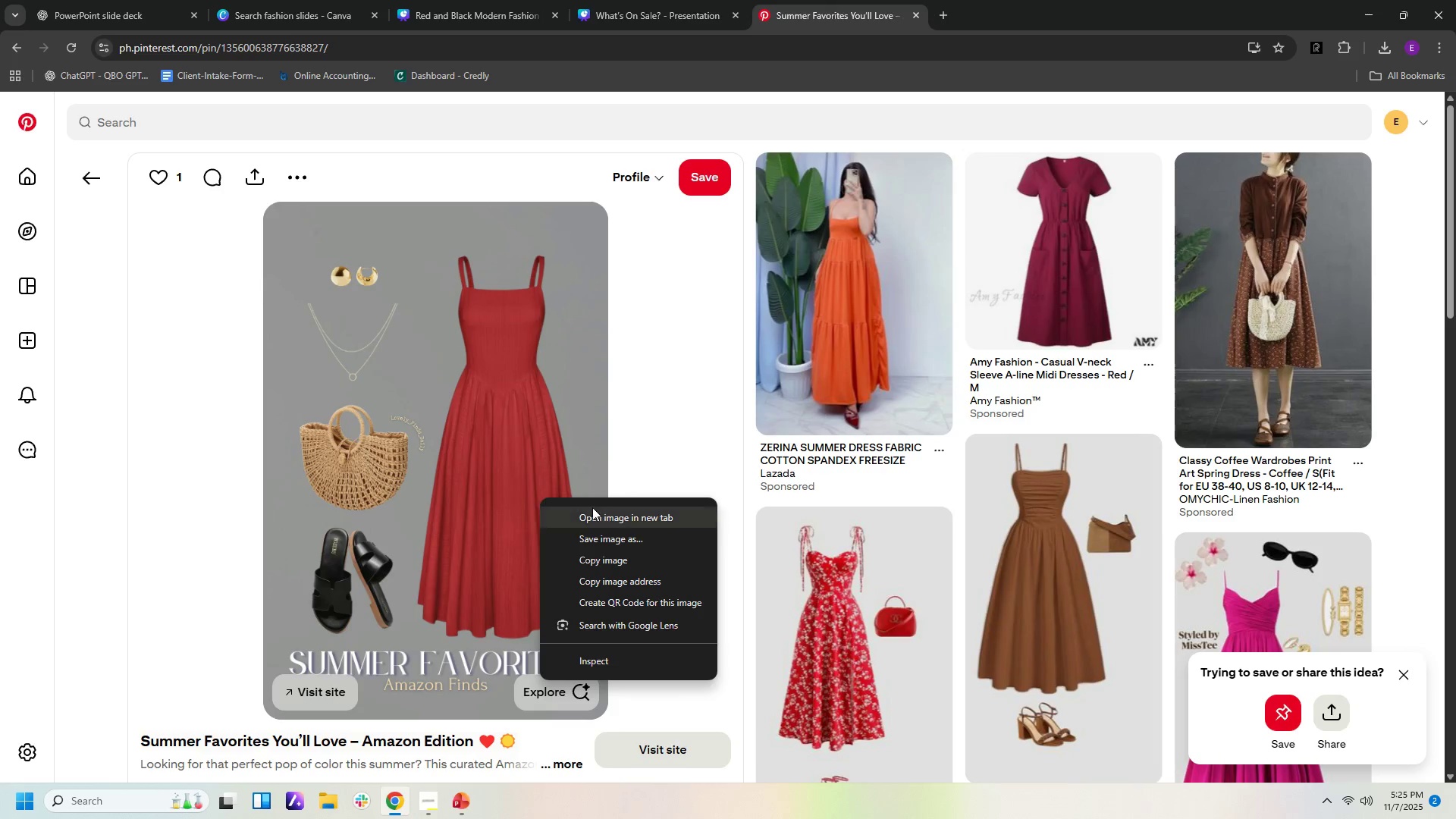 
left_click([636, 560])
 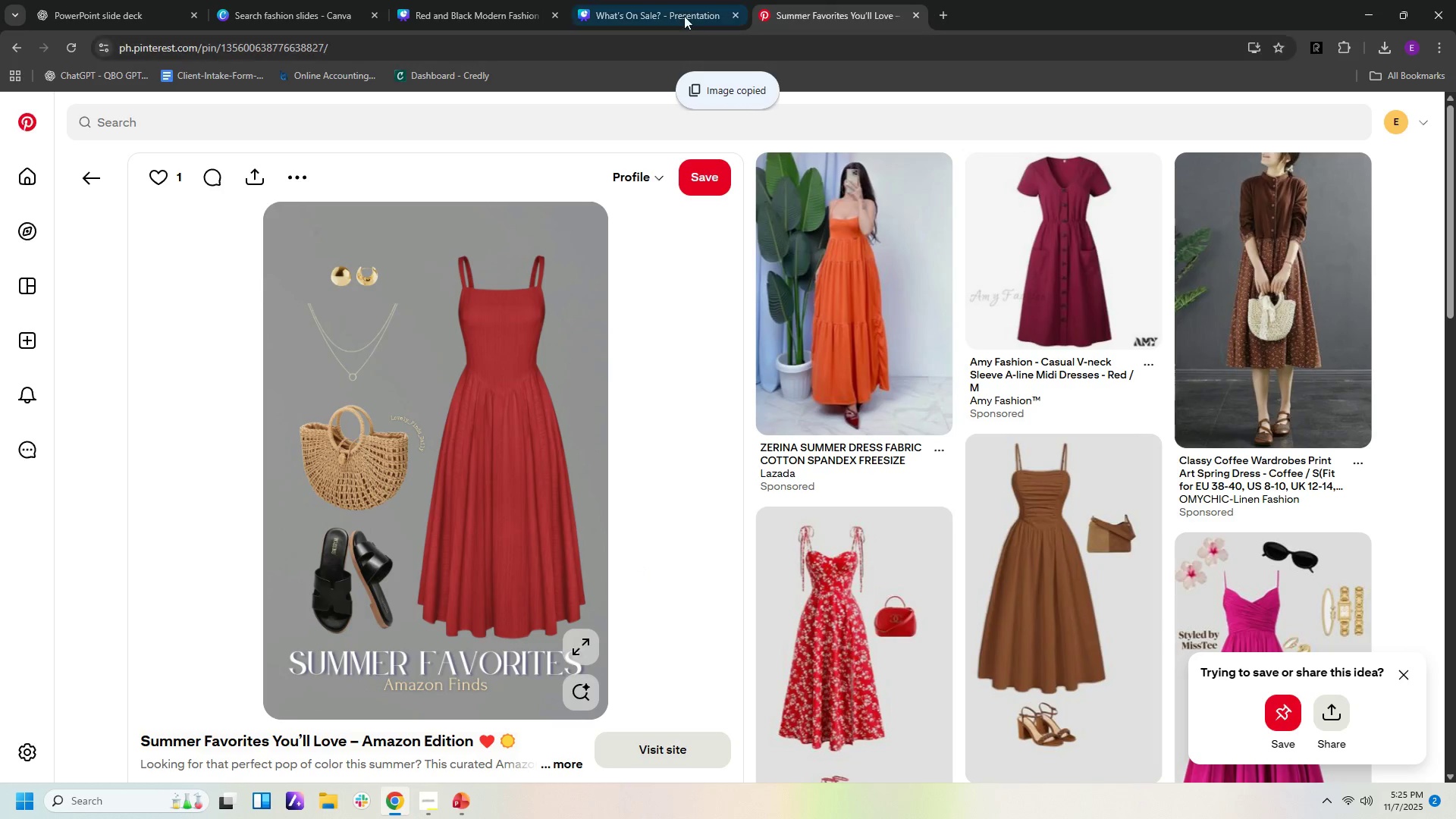 
left_click([682, 13])
 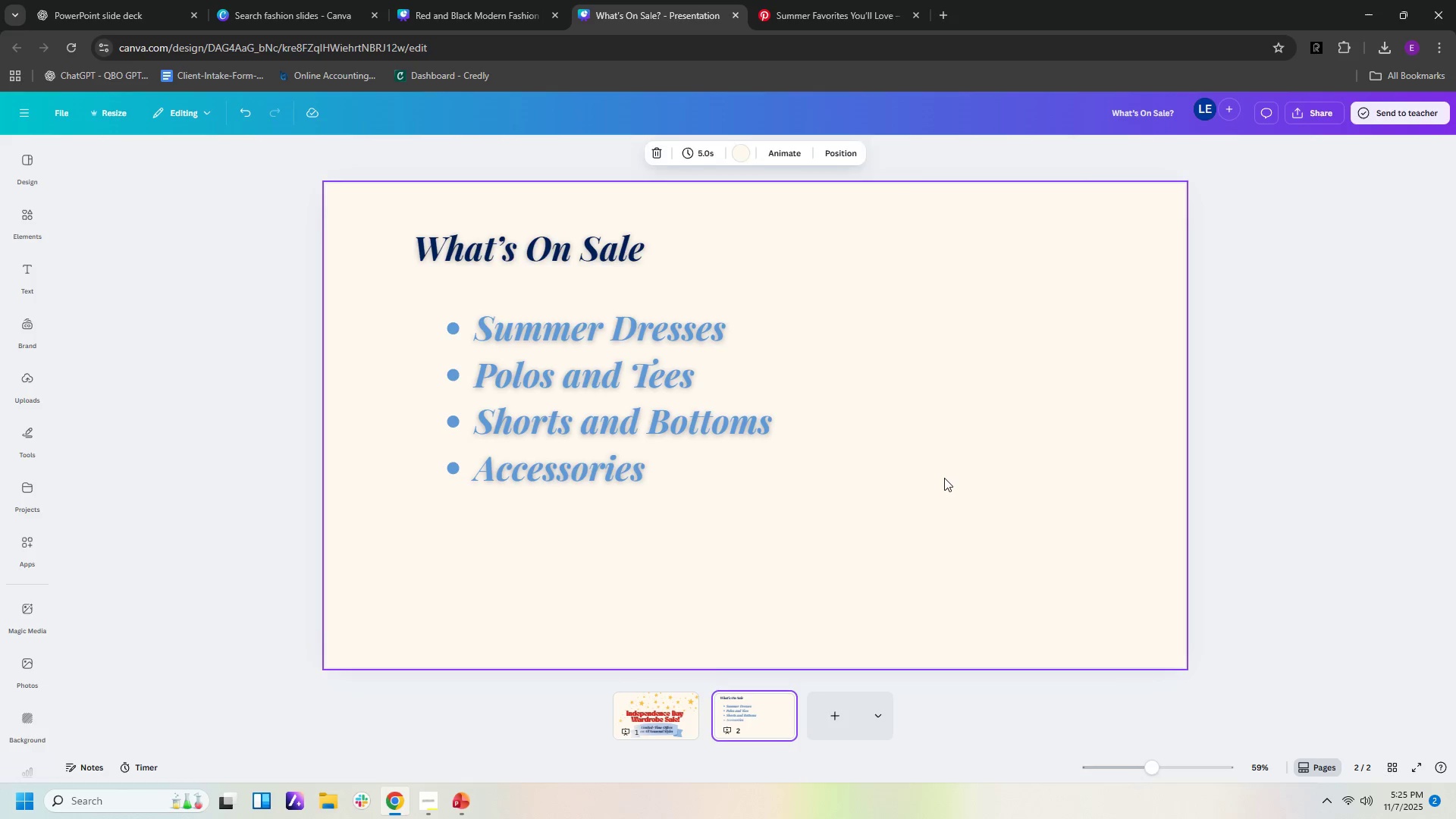 
right_click([944, 478])
 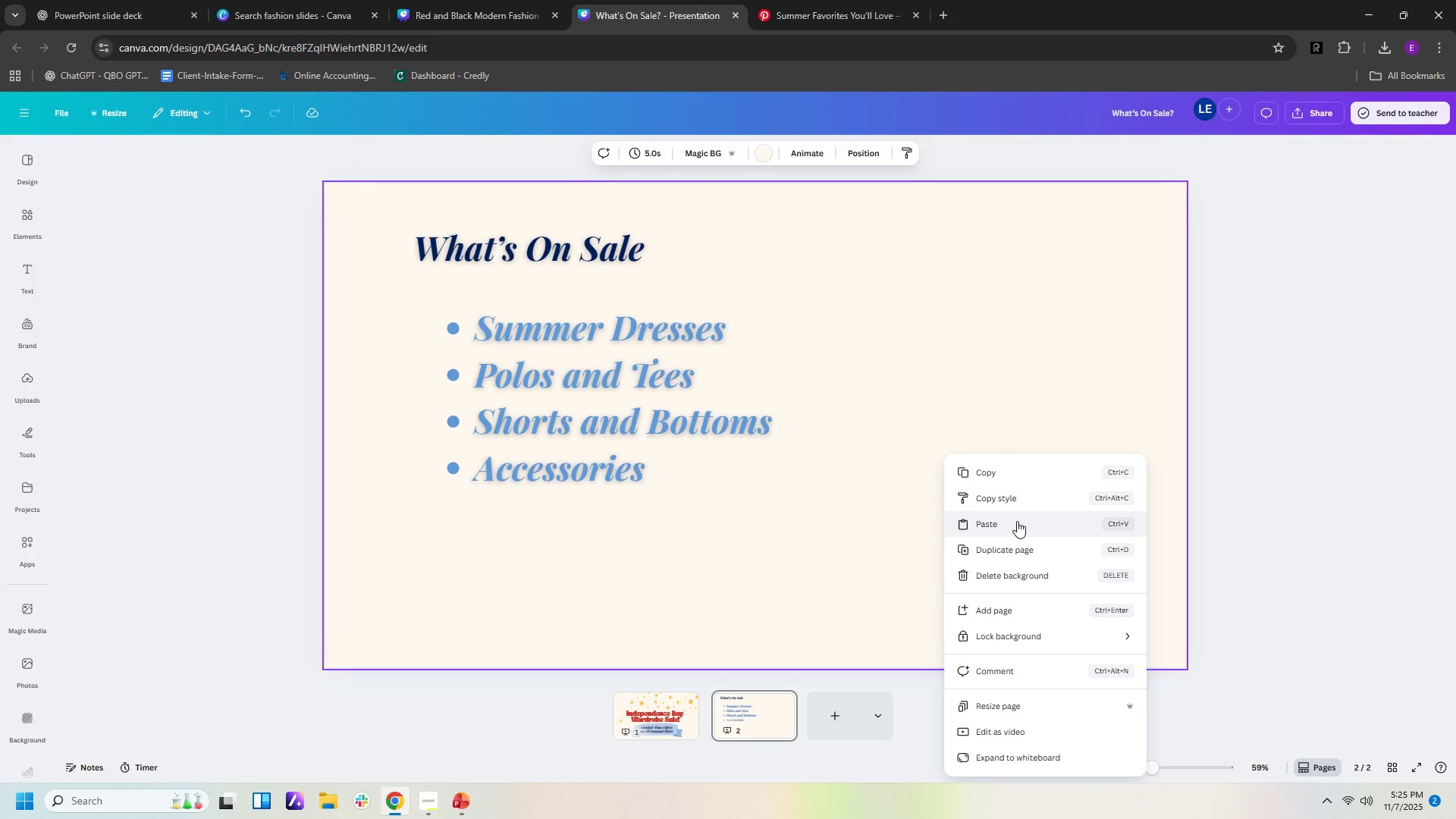 
left_click([1017, 521])
 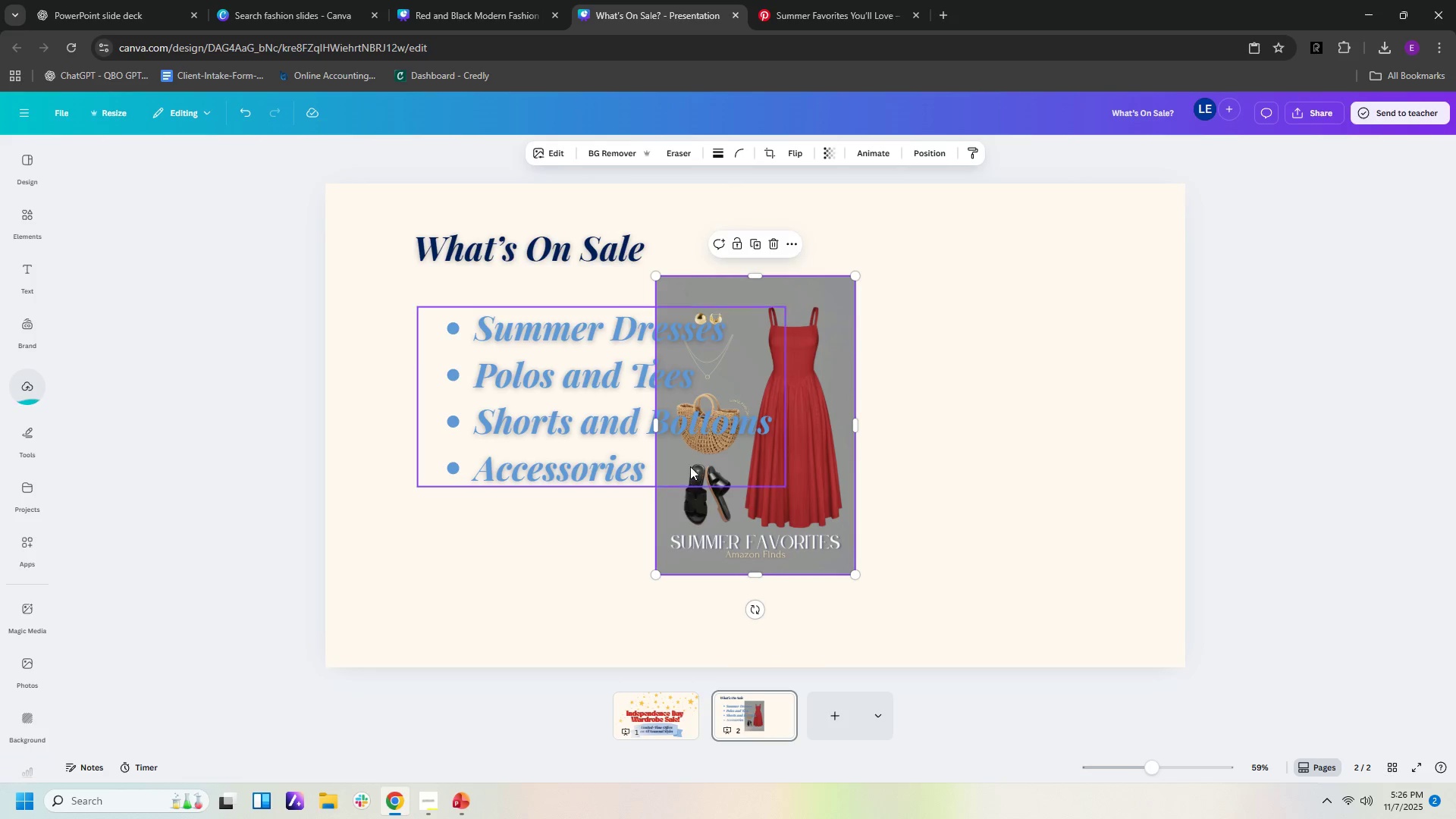 
left_click_drag(start_coordinate=[811, 388], to_coordinate=[1003, 344])
 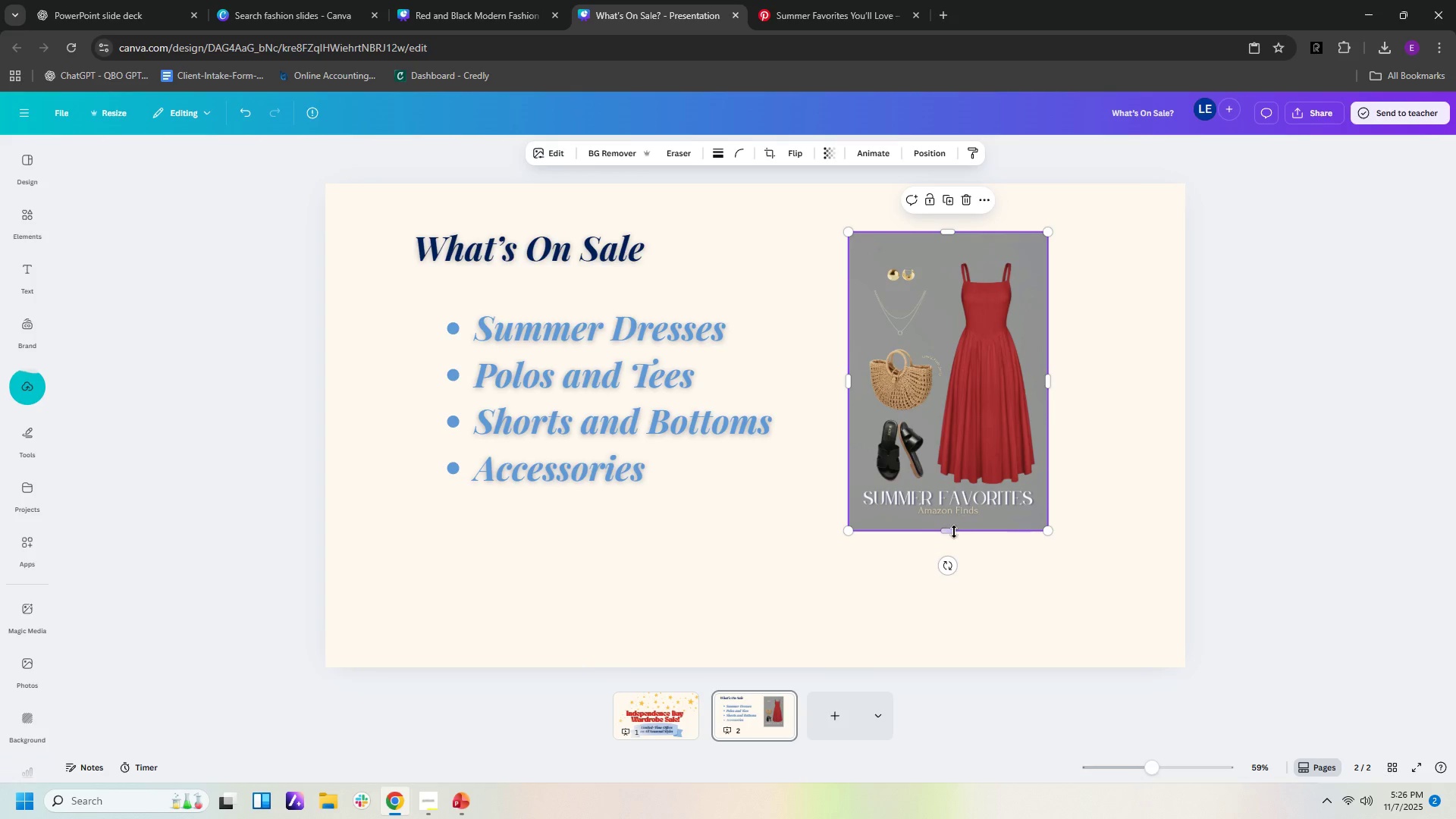 
left_click_drag(start_coordinate=[947, 532], to_coordinate=[946, 489])
 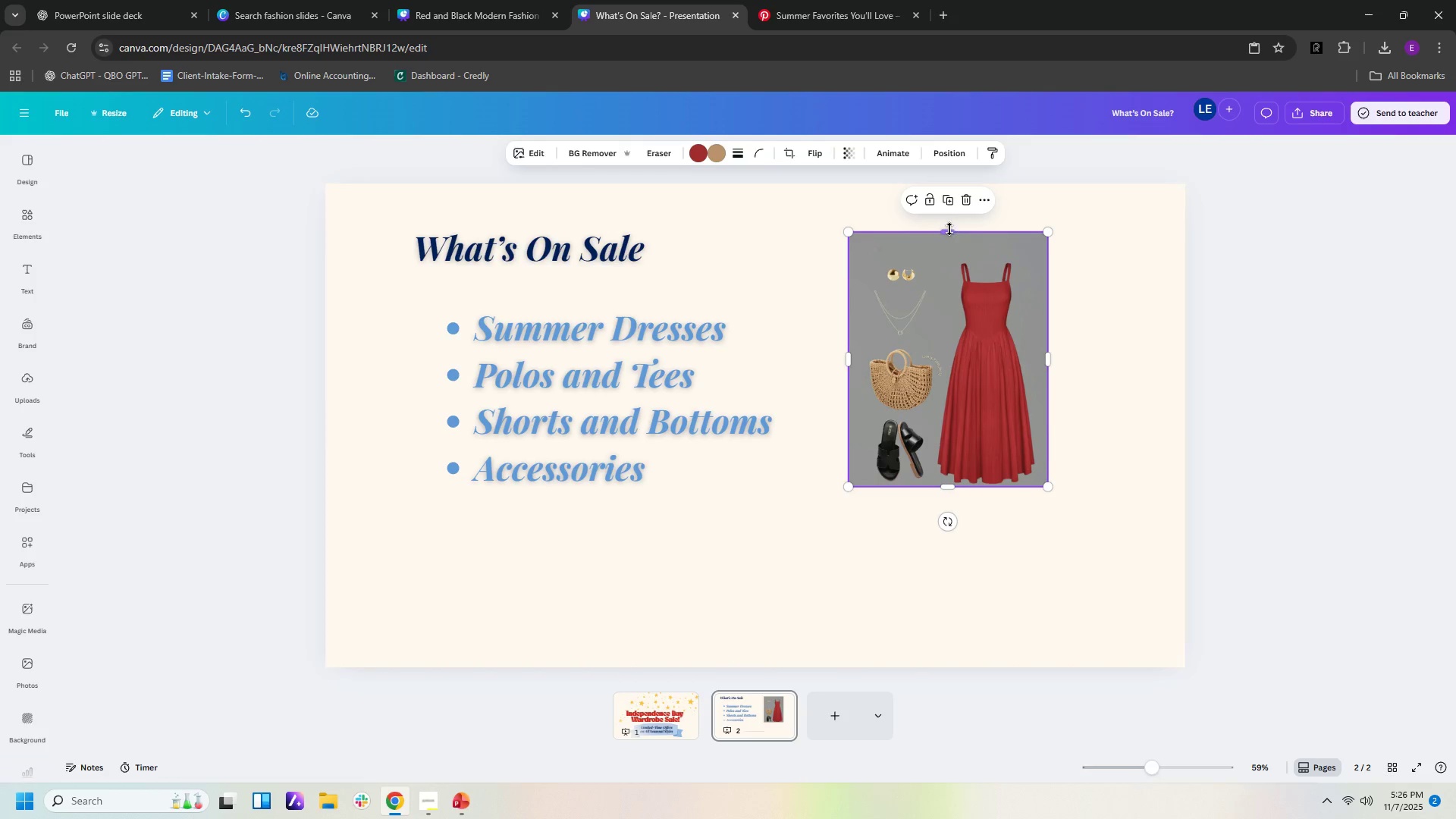 
left_click_drag(start_coordinate=[949, 234], to_coordinate=[949, 245])
 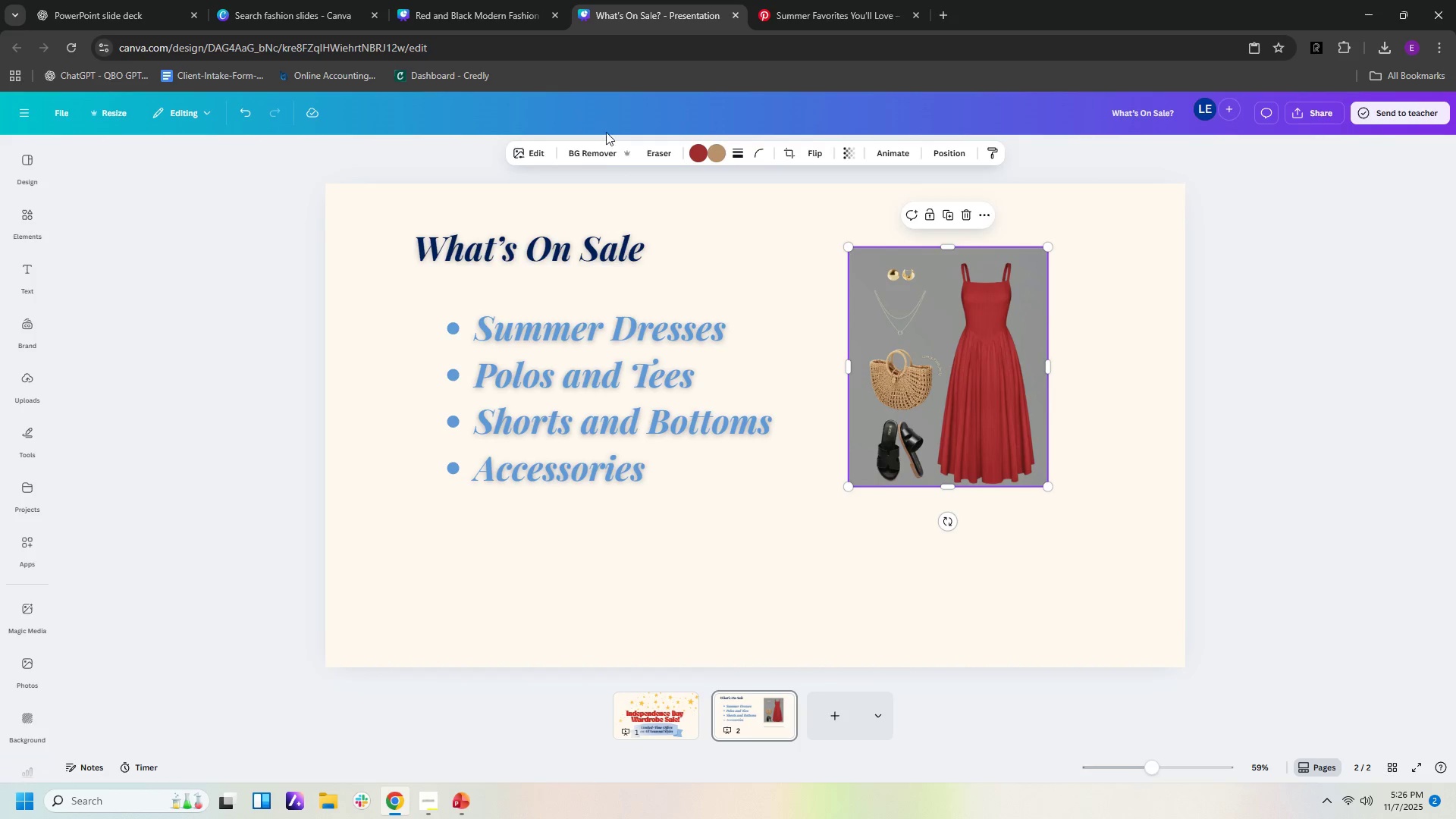 
left_click([601, 148])
 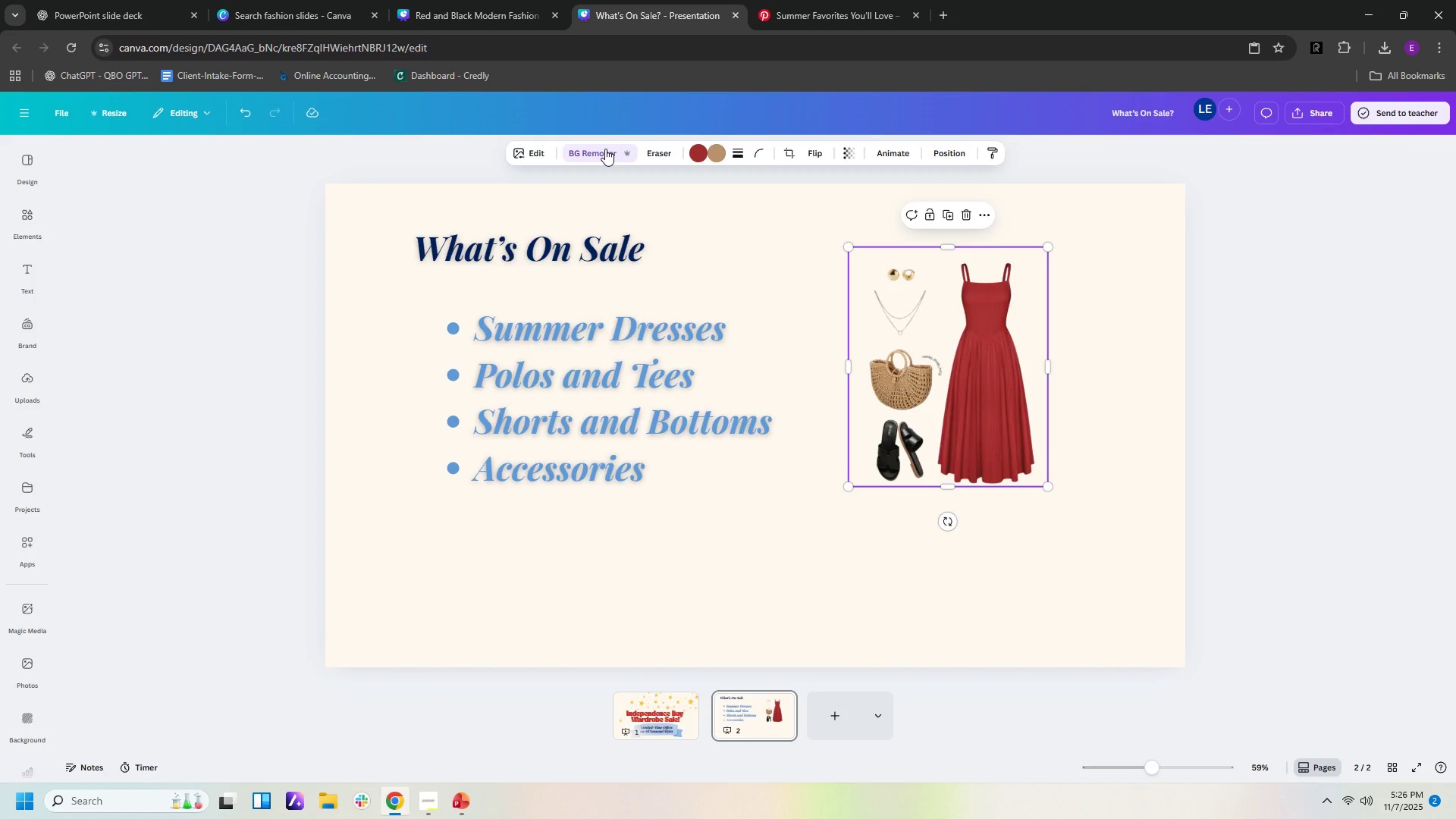 
wait(19.99)
 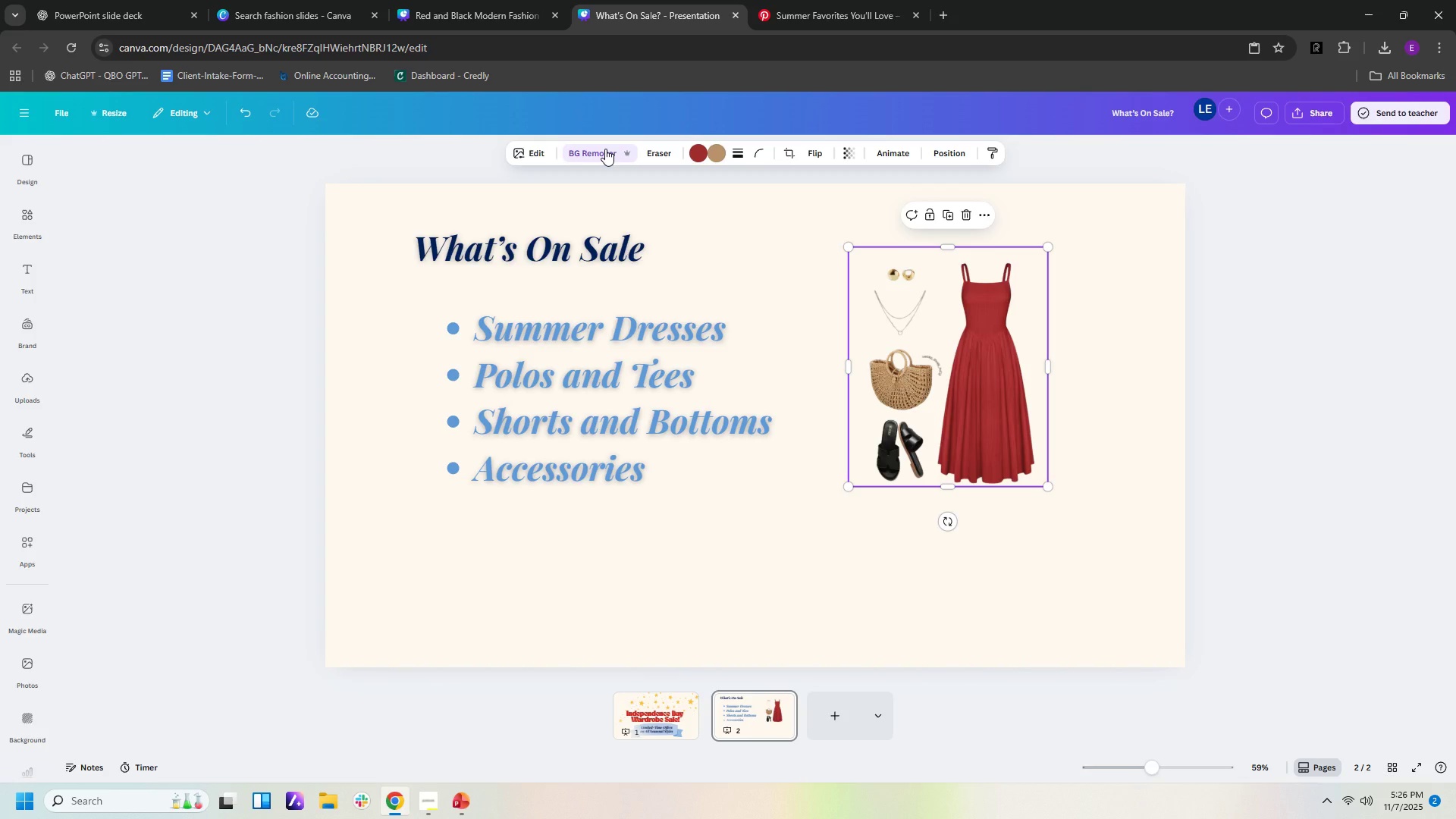 
left_click([954, 362])
 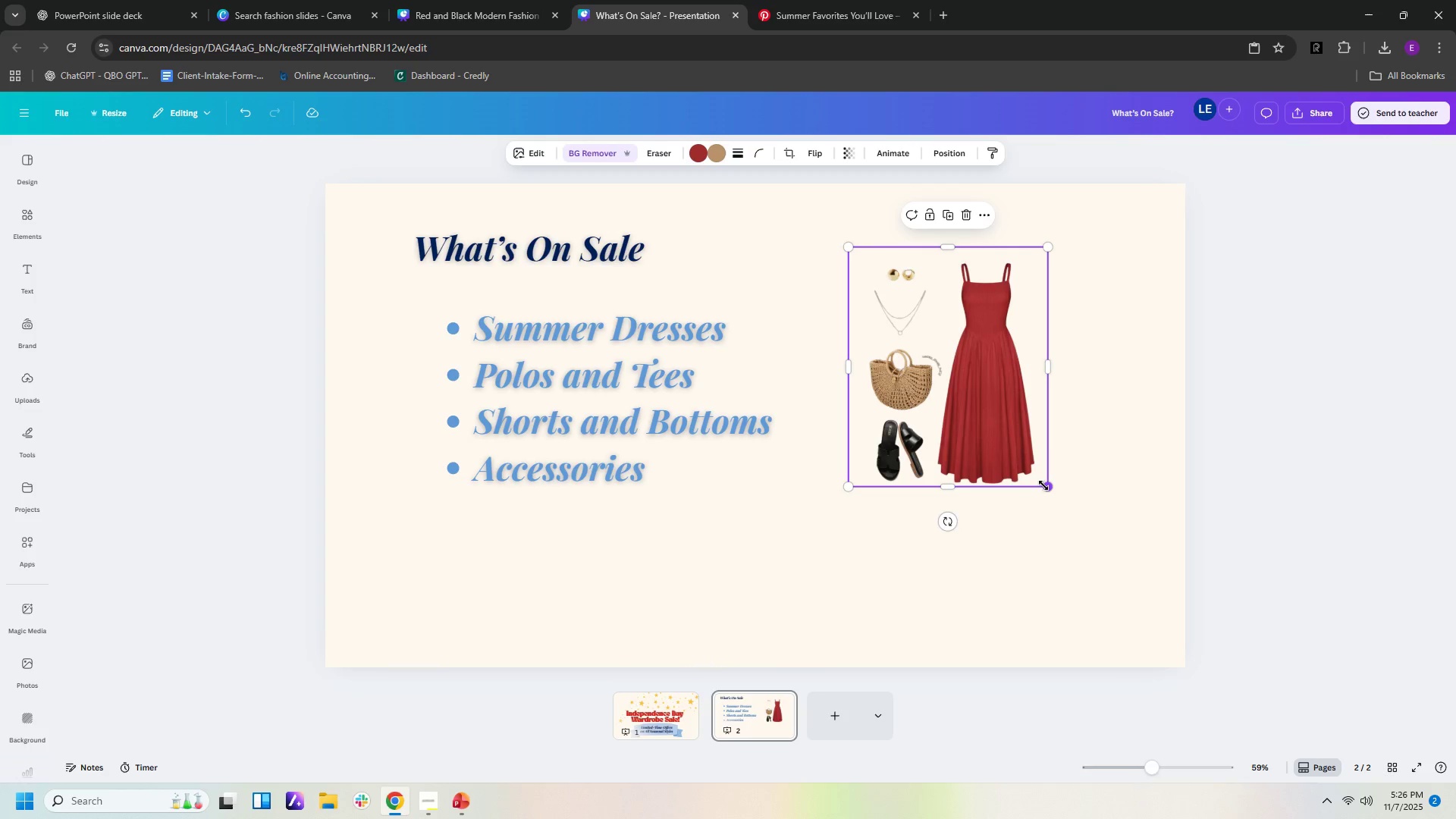 
left_click_drag(start_coordinate=[1043, 485], to_coordinate=[1125, 561])
 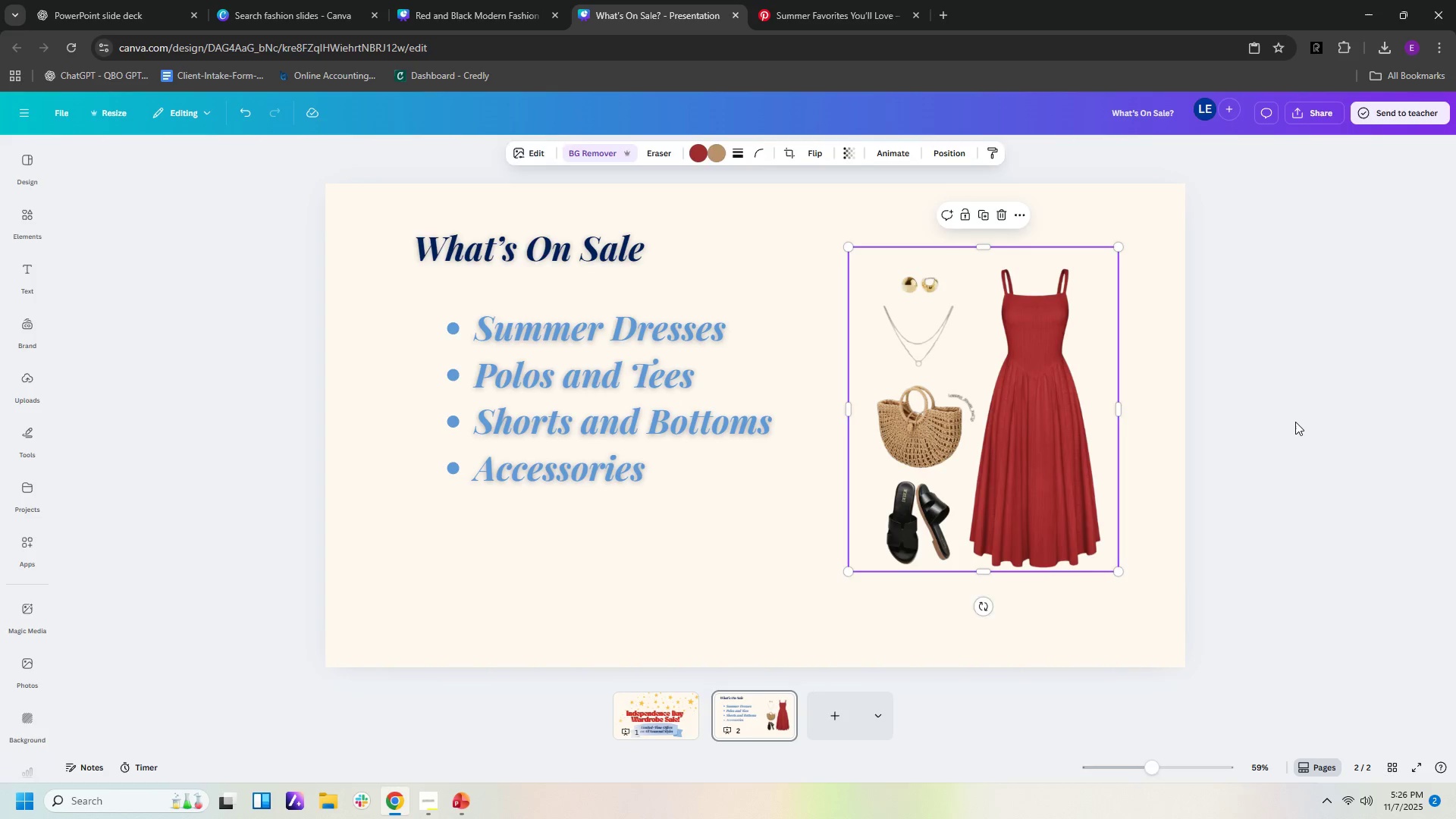 
left_click([1295, 422])
 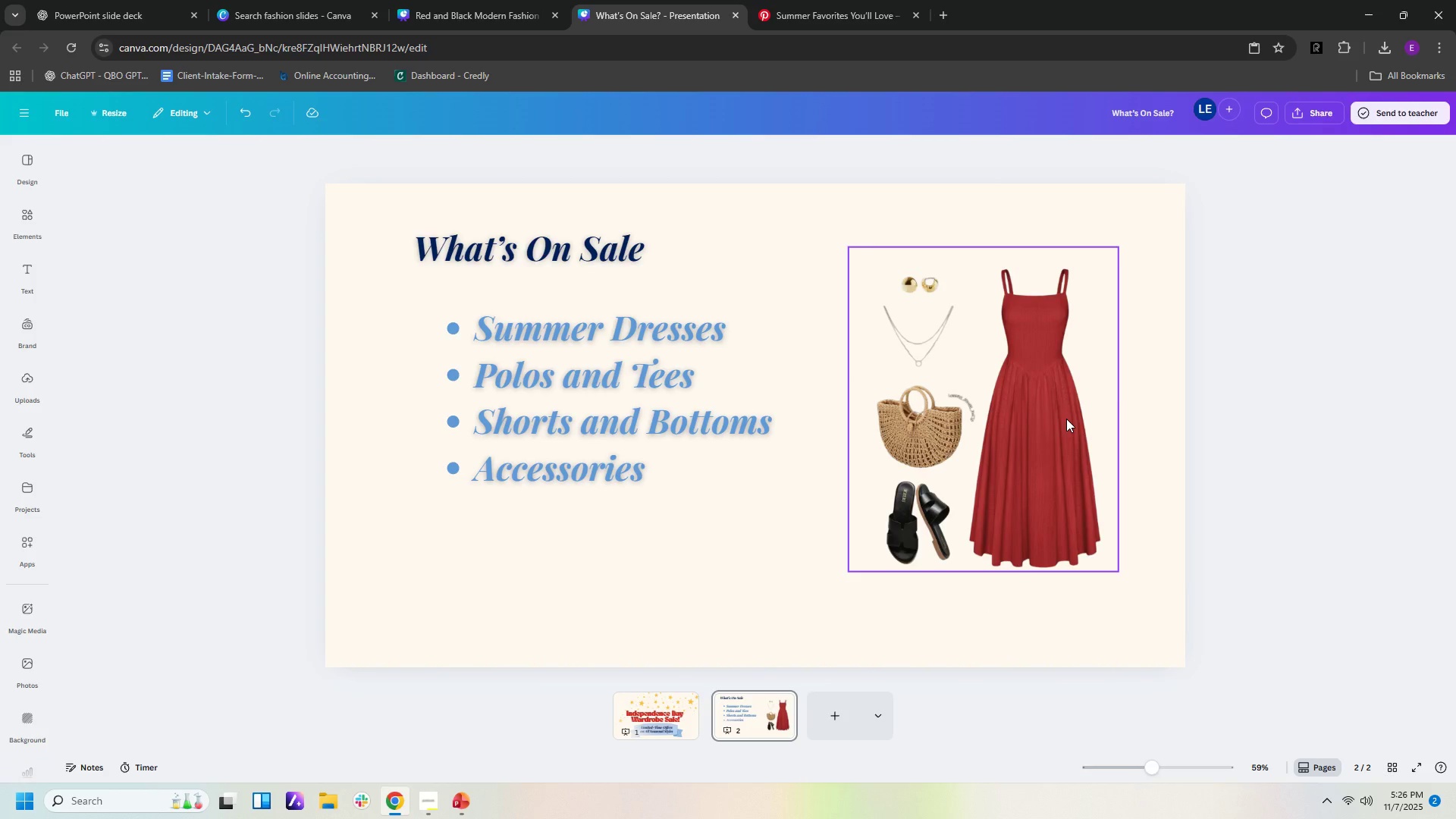 
left_click_drag(start_coordinate=[1066, 419], to_coordinate=[1058, 390])
 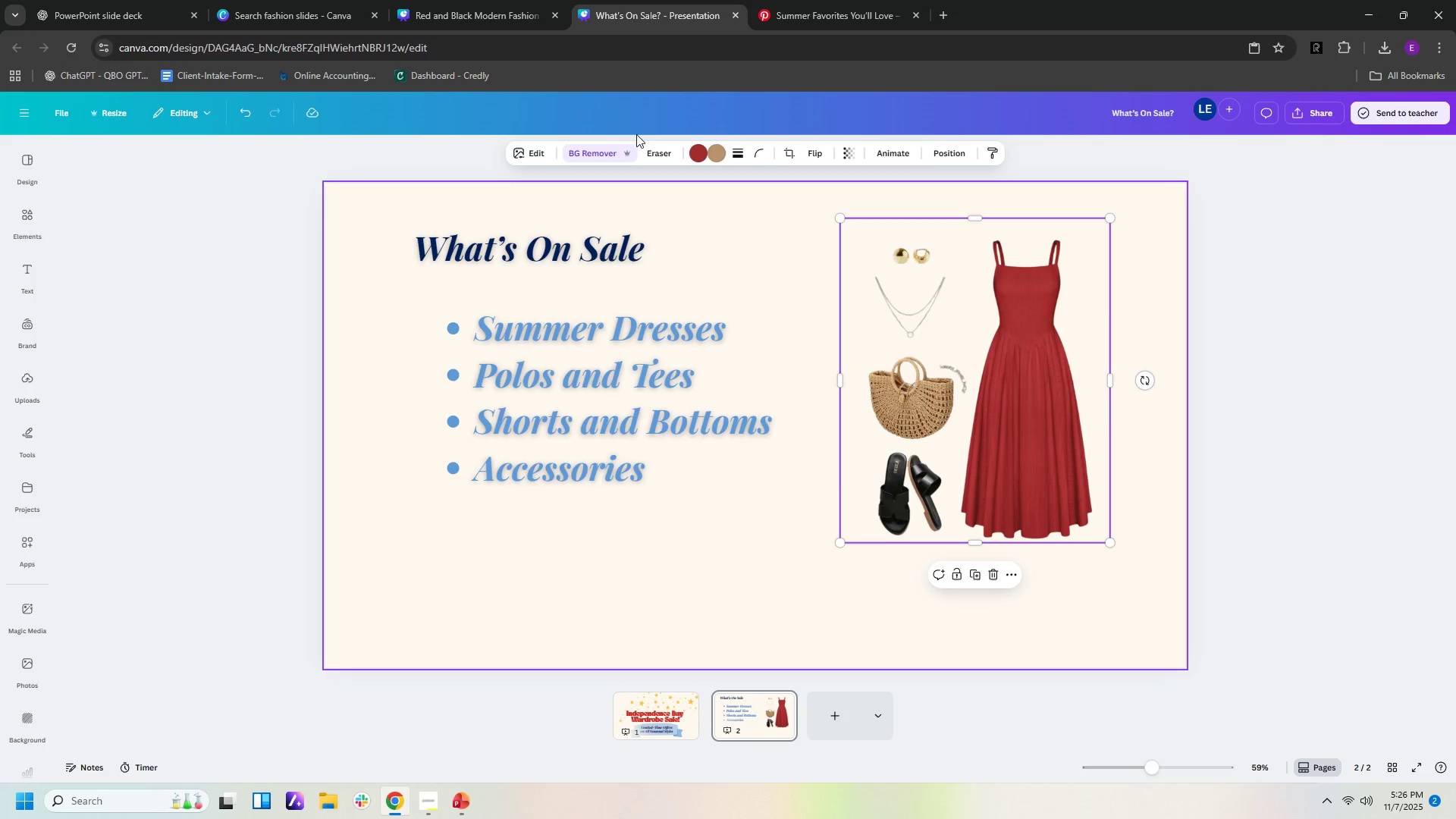 
left_click([492, 16])
 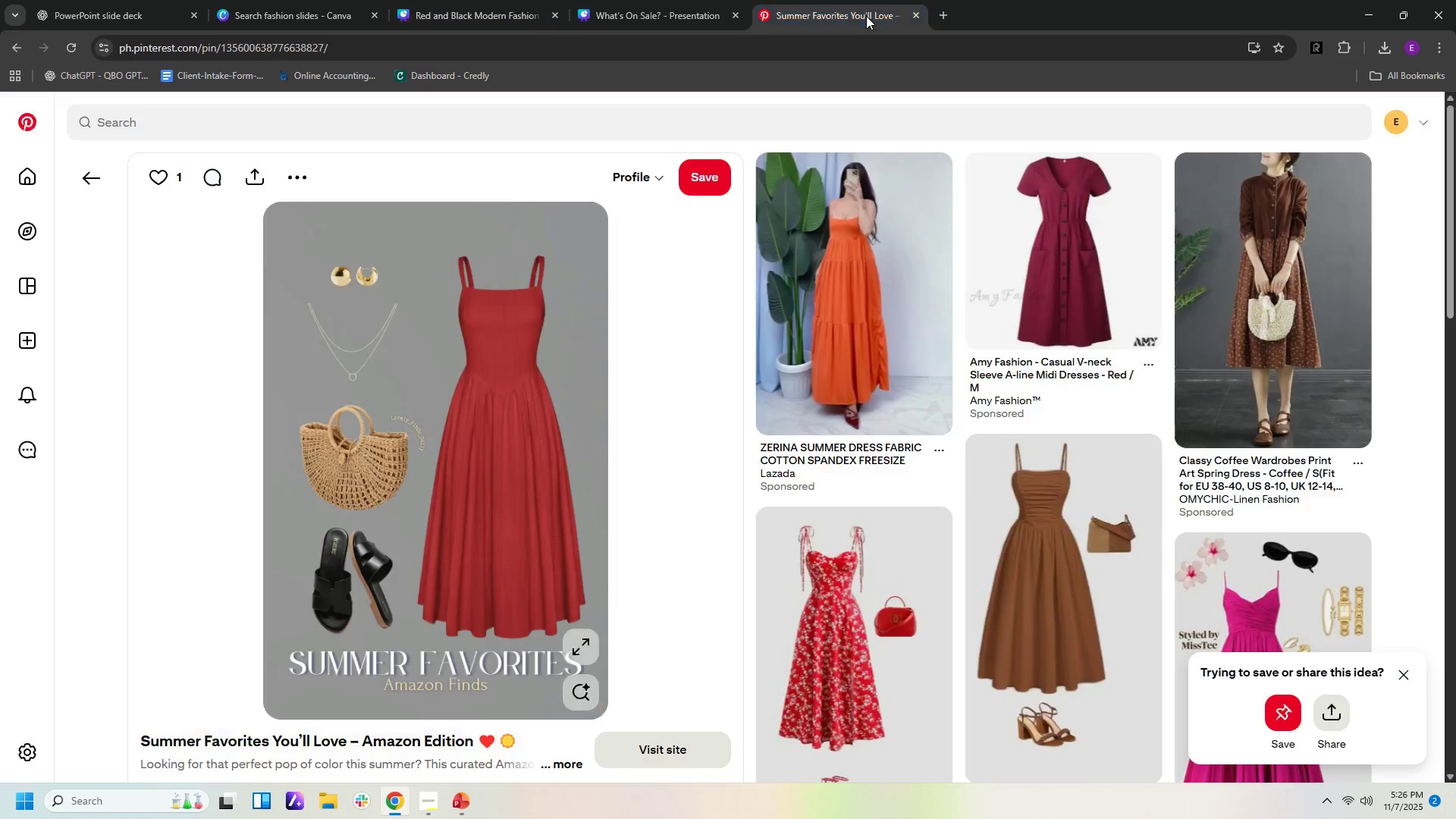 
left_click([866, 16])
 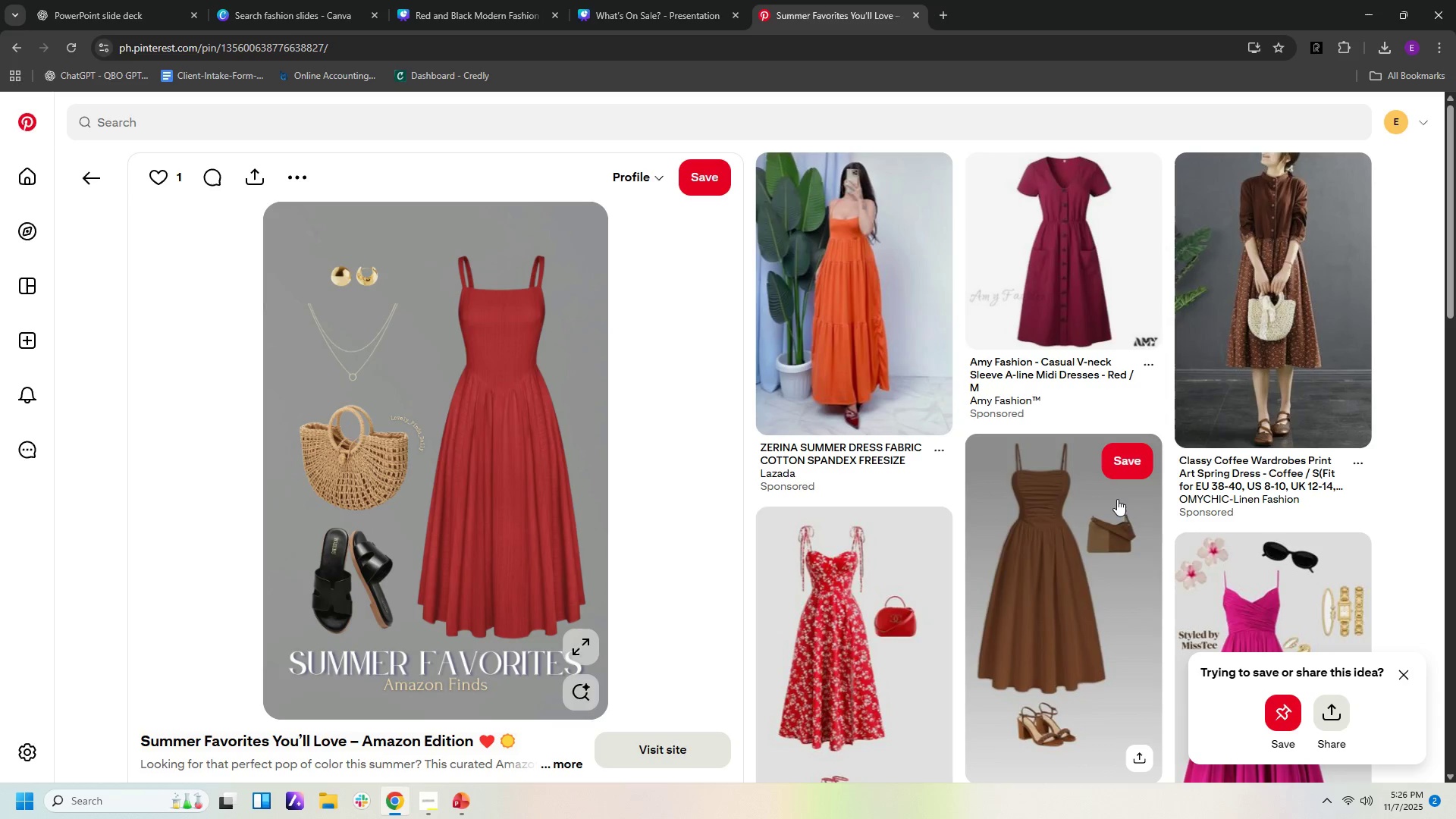 
scroll: coordinate [1116, 496], scroll_direction: down, amount: 17.0
 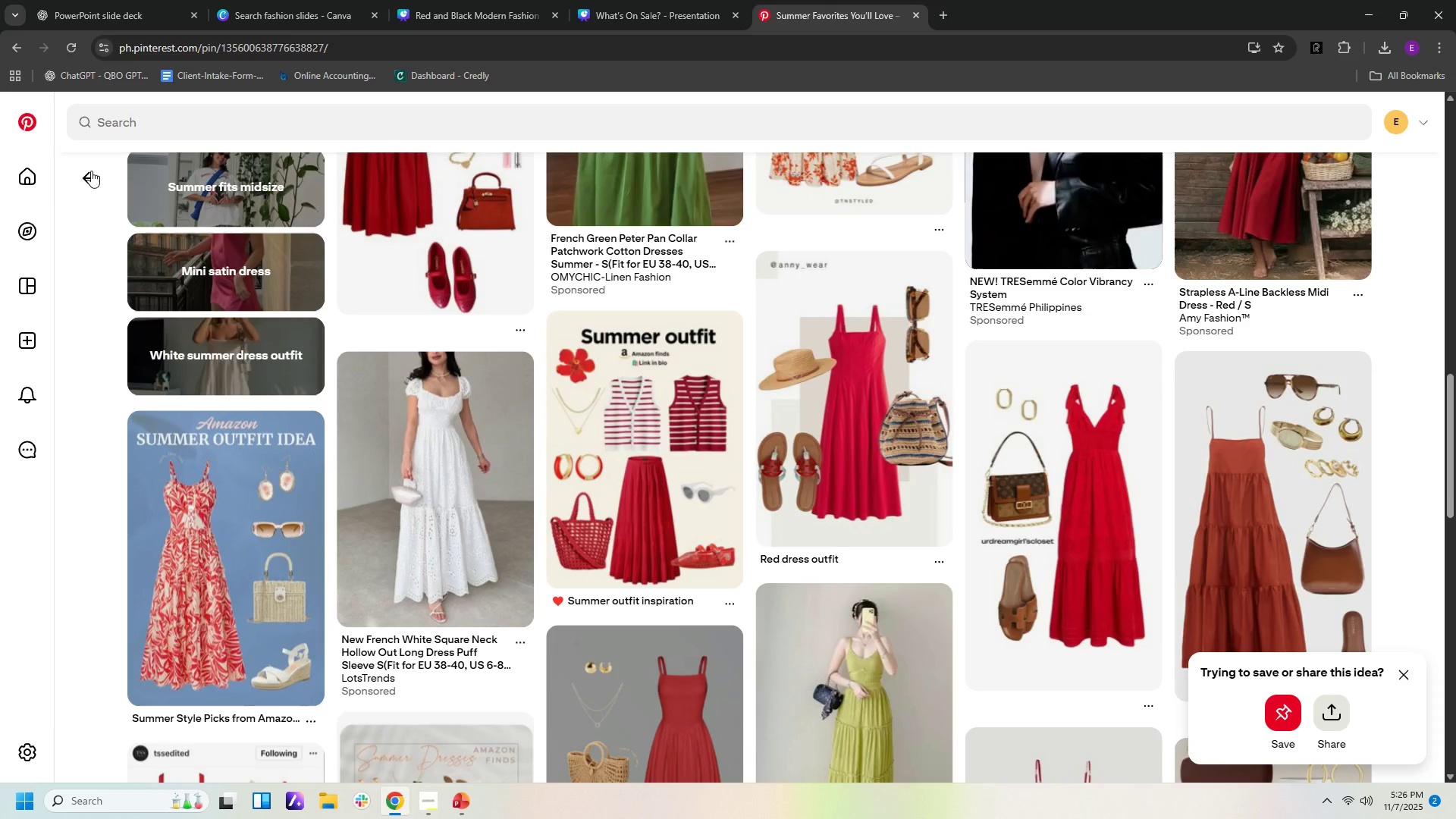 
left_click([91, 174])
 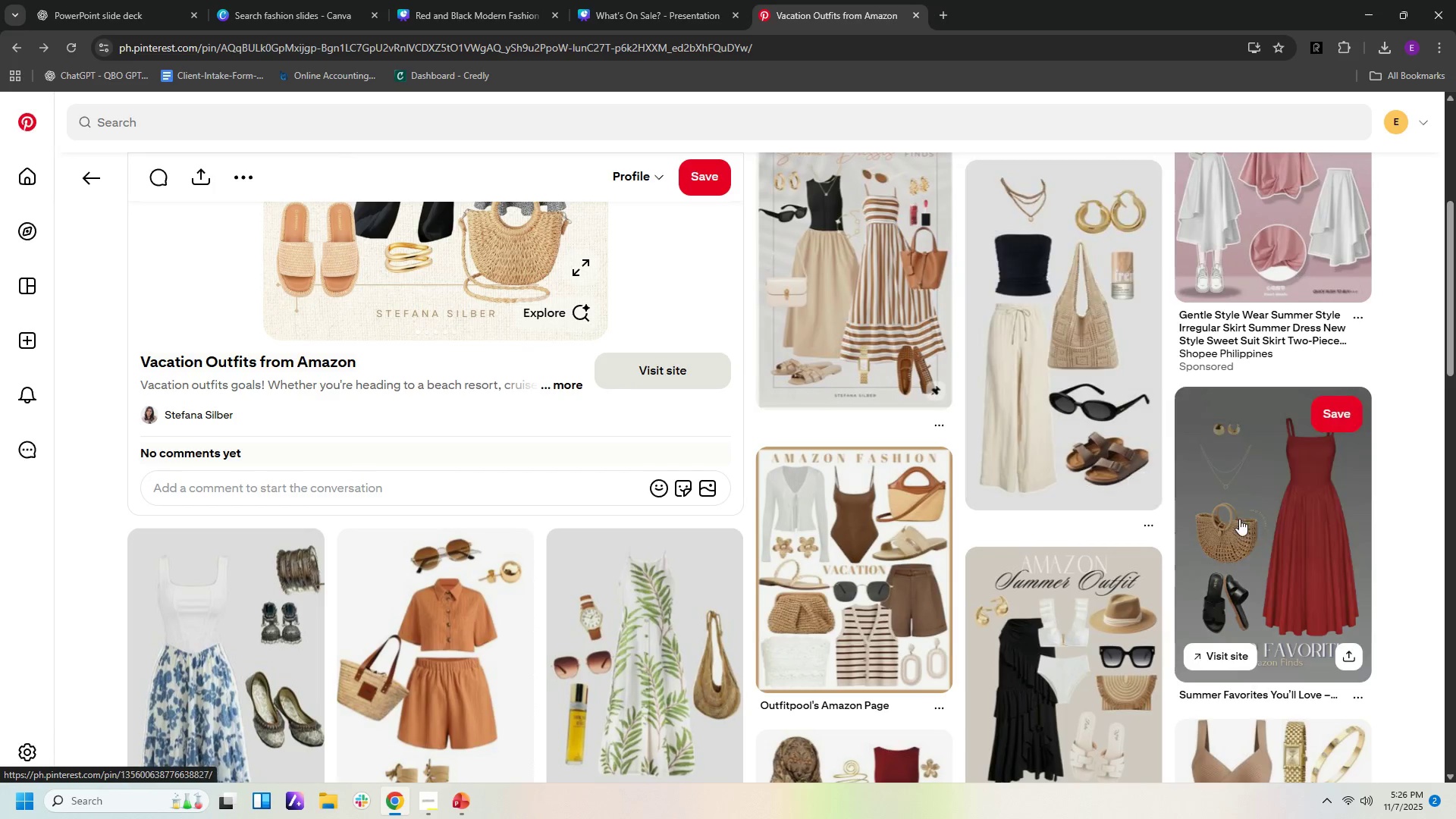 
scroll: coordinate [1271, 519], scroll_direction: down, amount: 6.0
 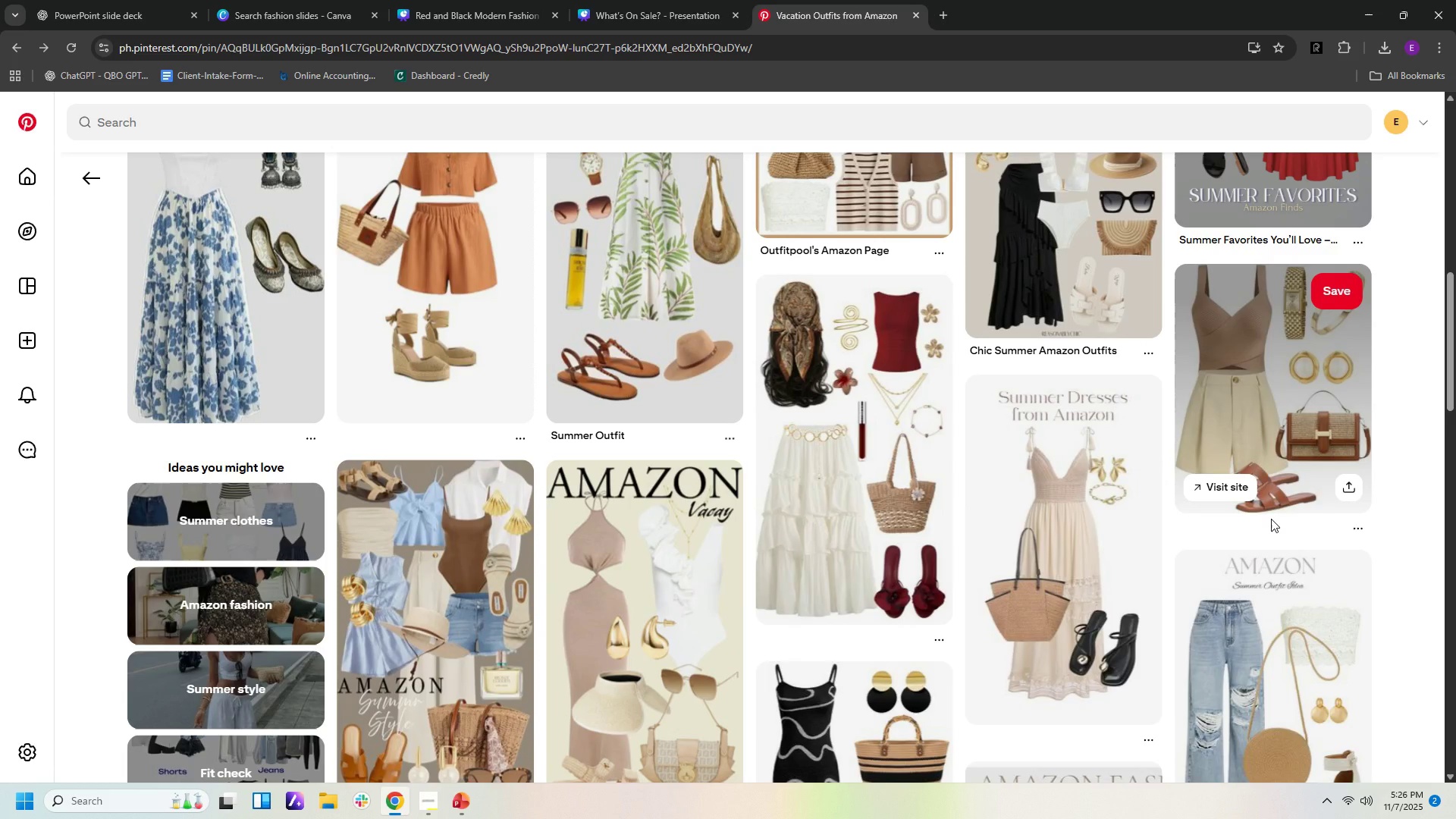 
scroll: coordinate [1271, 519], scroll_direction: up, amount: 12.0
 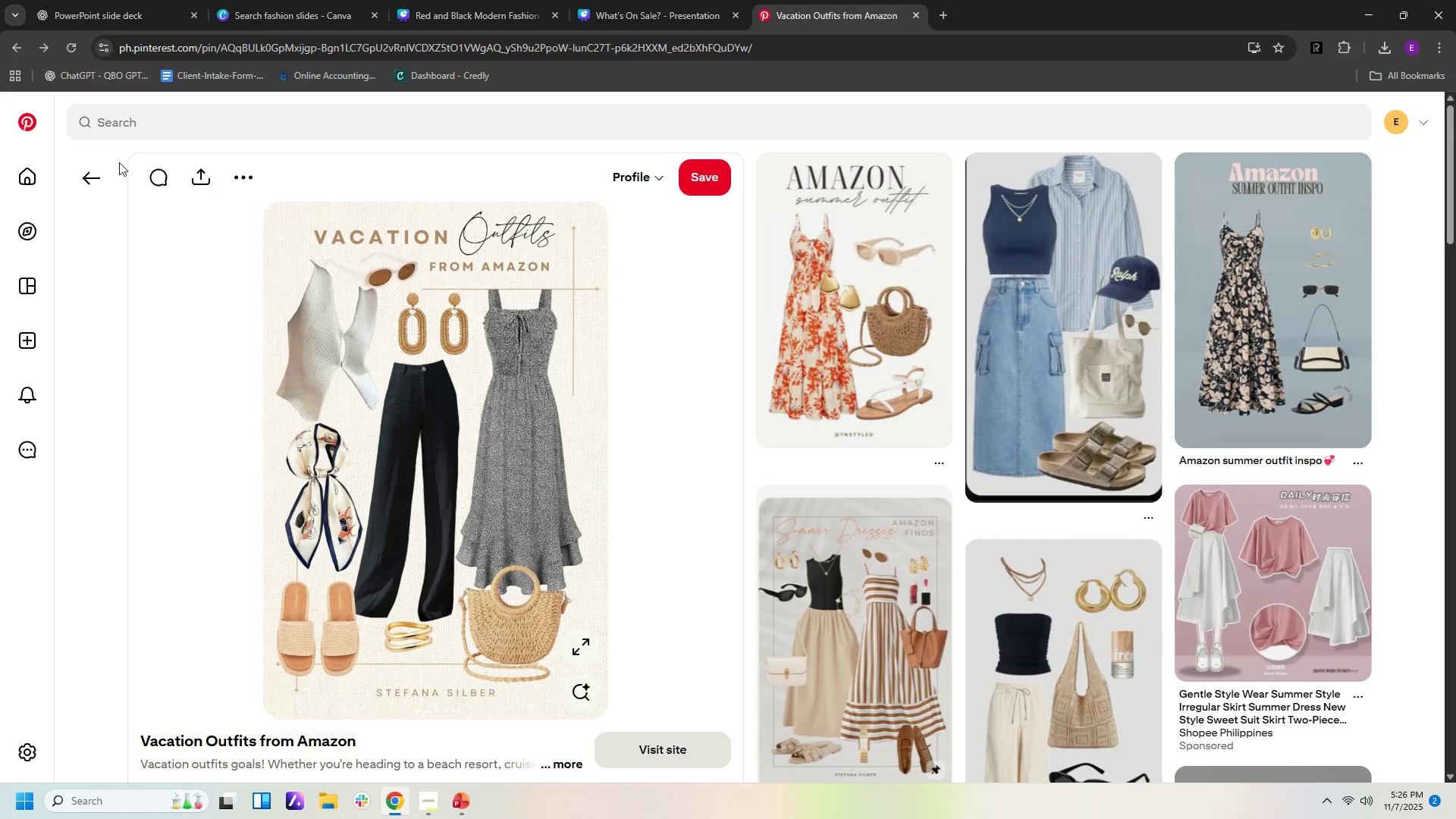 
left_click([83, 178])
 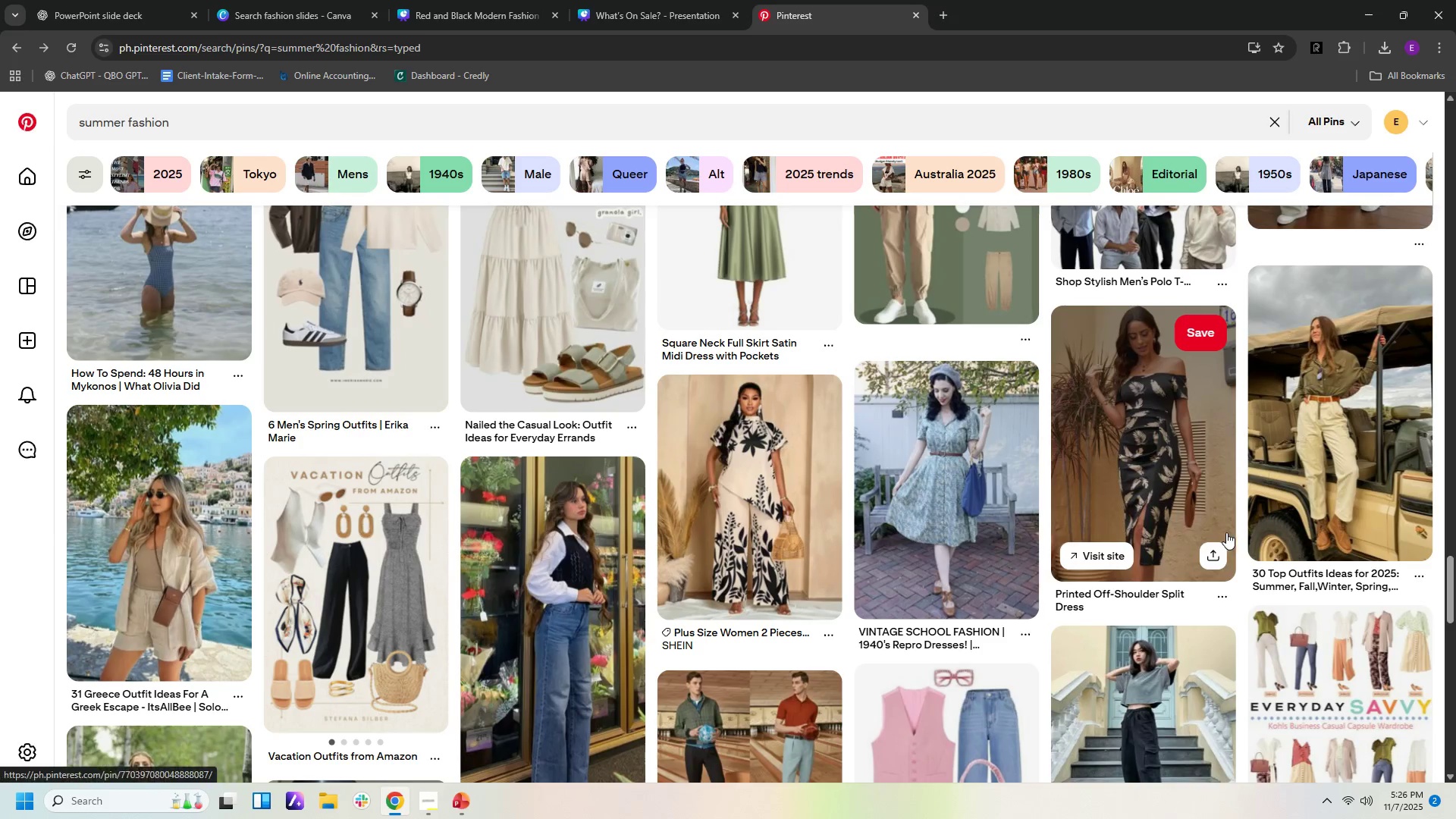 
scroll: coordinate [1339, 553], scroll_direction: up, amount: 58.0
 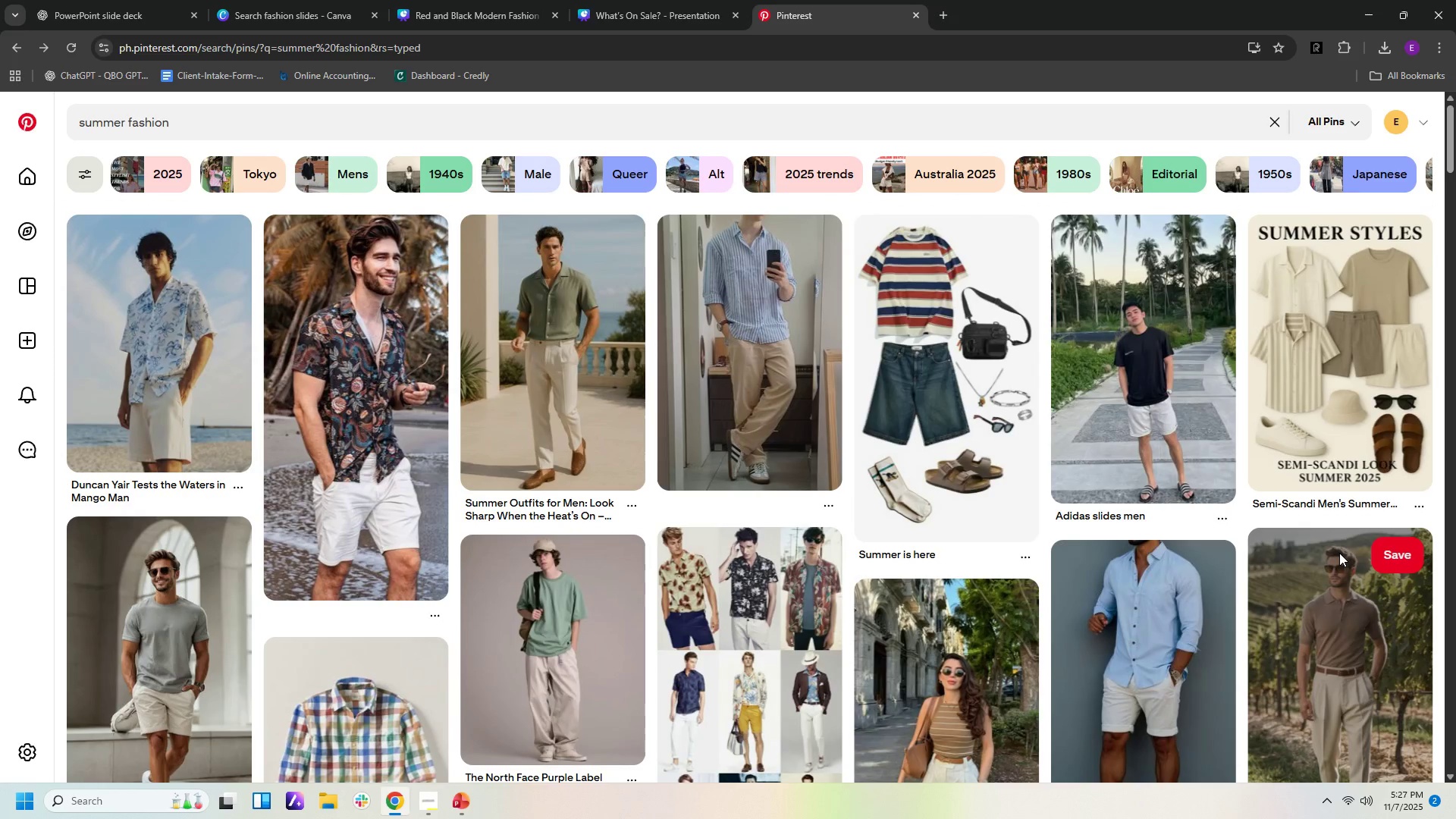 
wait(5.53)
 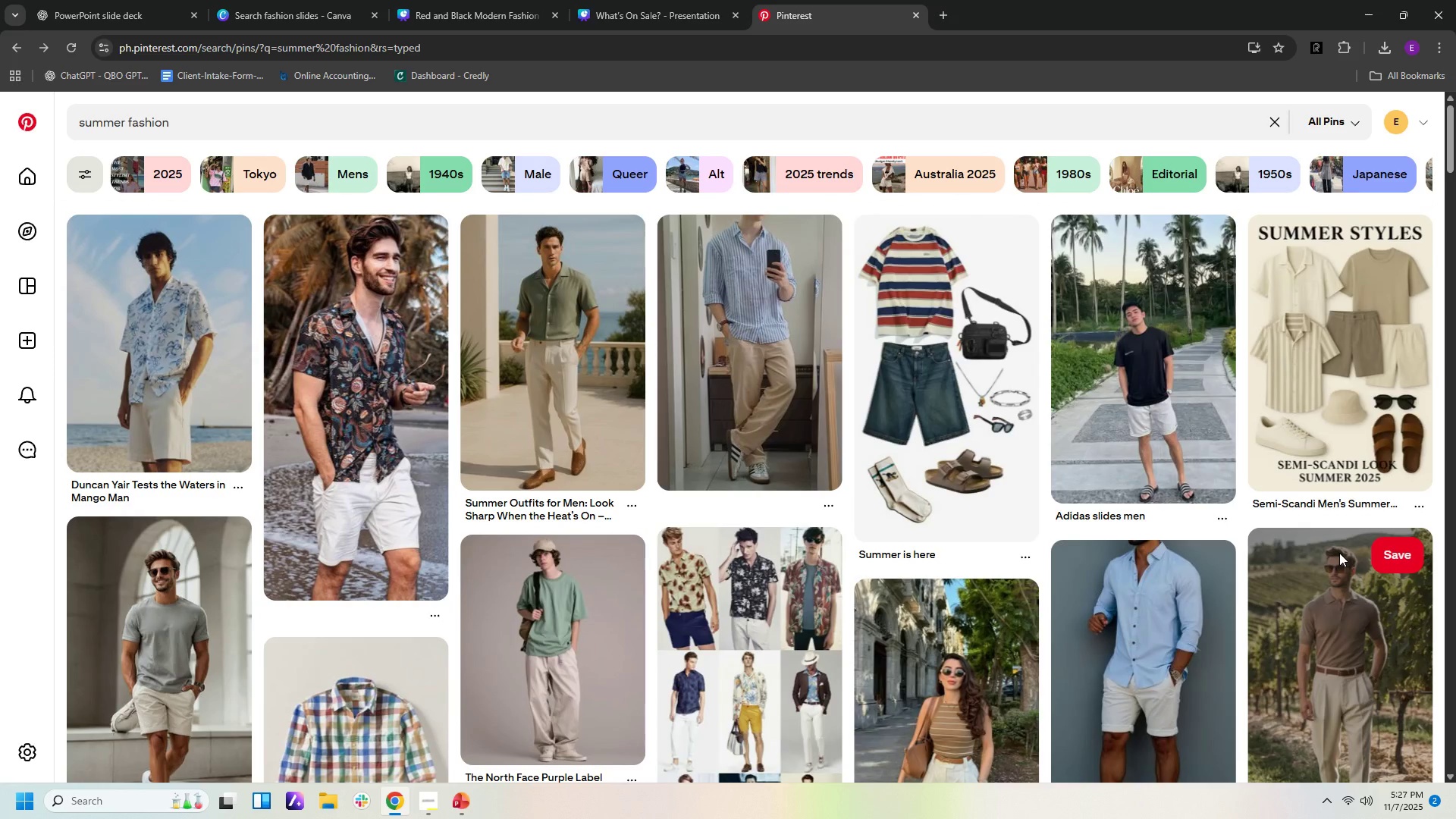 
scroll: coordinate [1339, 553], scroll_direction: up, amount: 4.0
 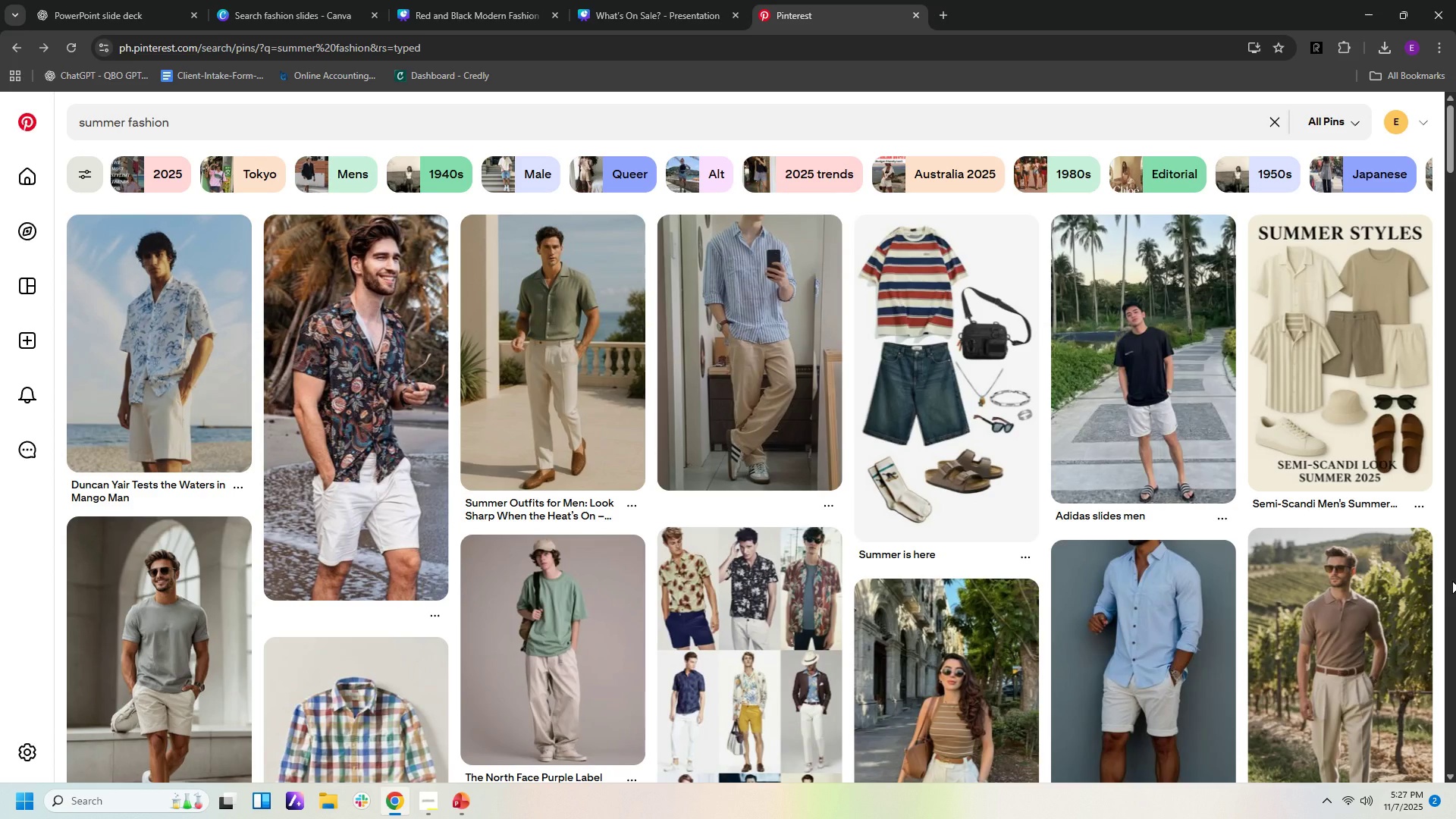 
wait(13.69)
 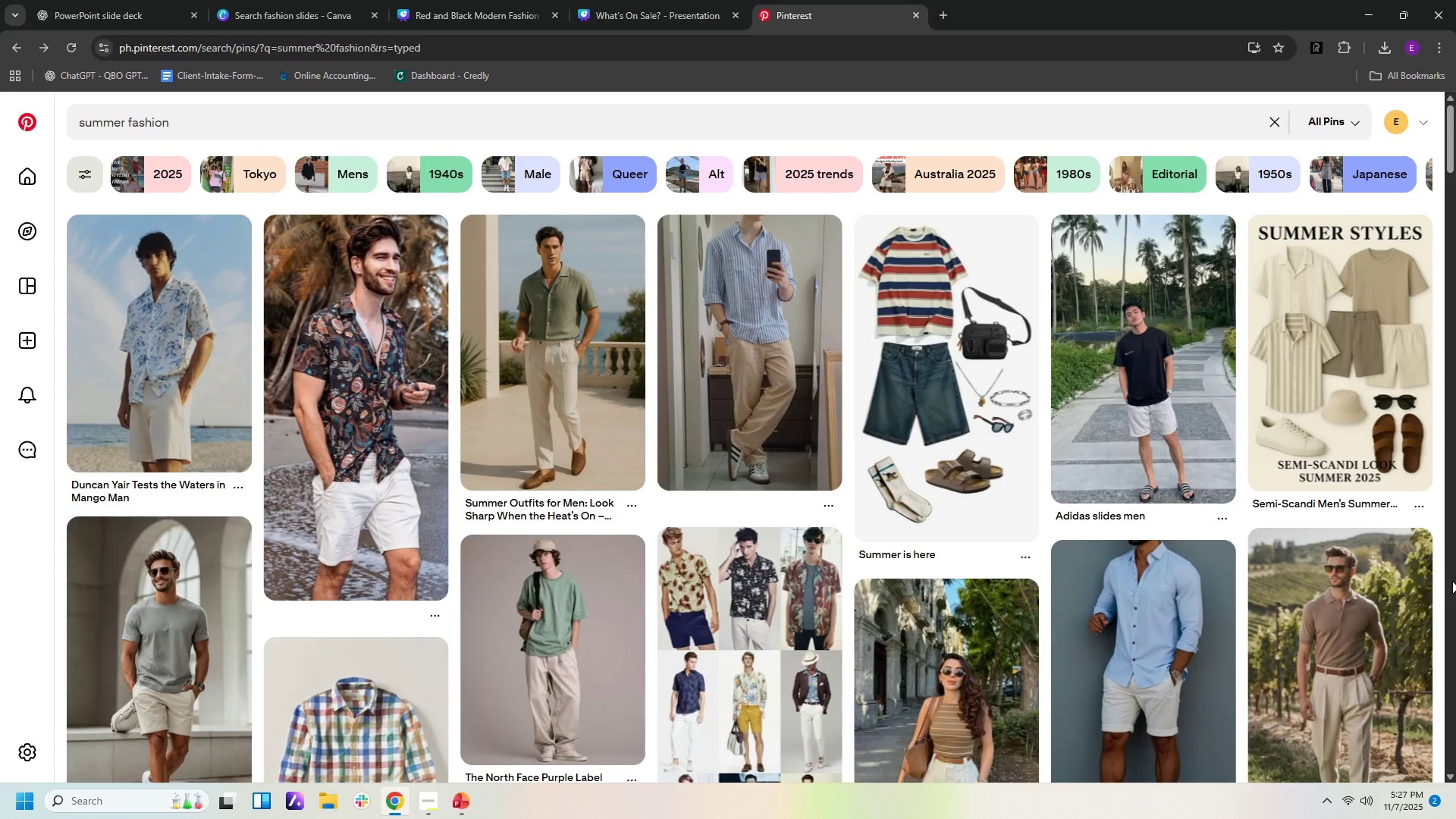 
scroll: coordinate [1370, 629], scroll_direction: down, amount: 15.0
 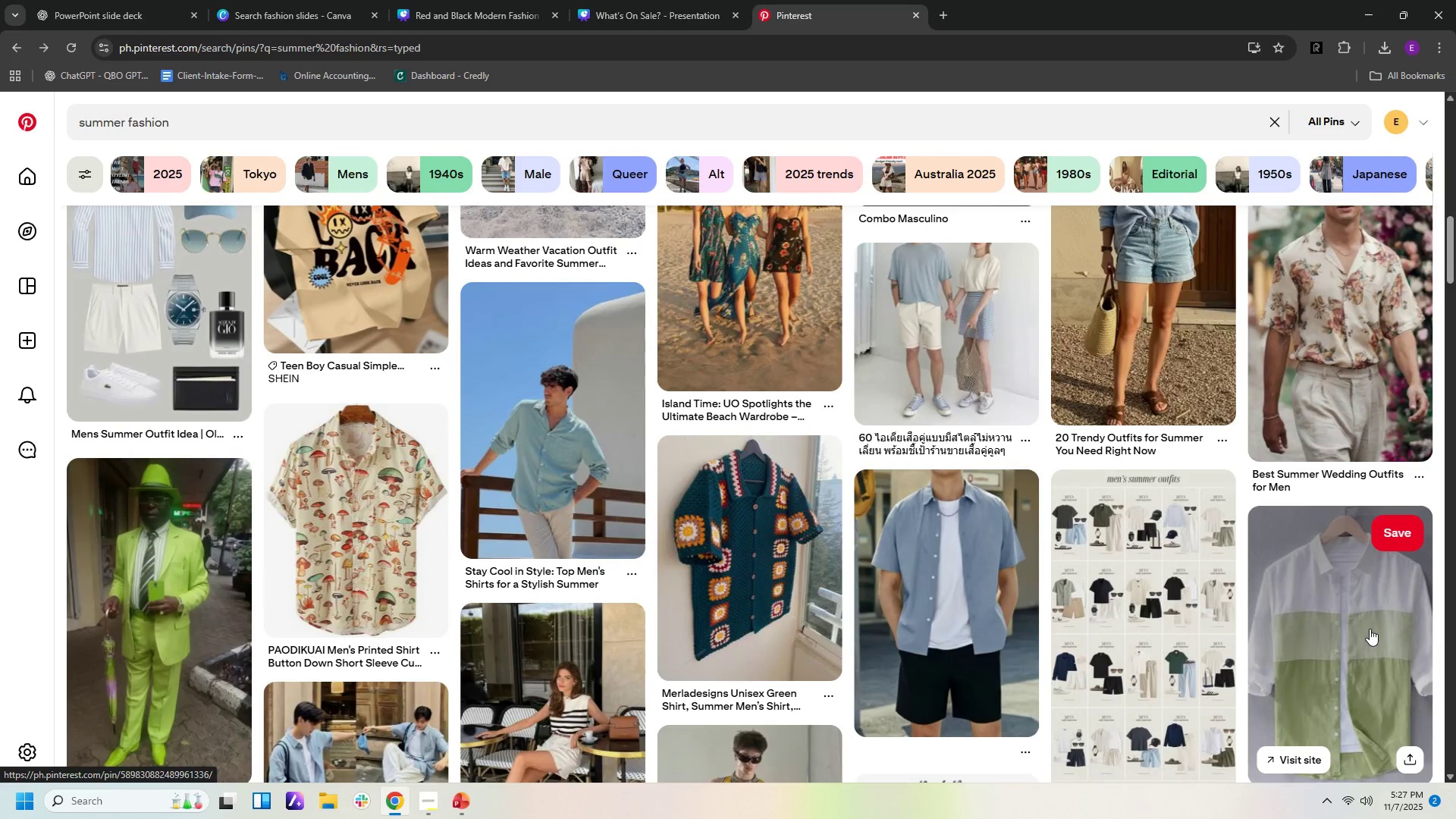 
scroll: coordinate [1370, 629], scroll_direction: up, amount: 1.0
 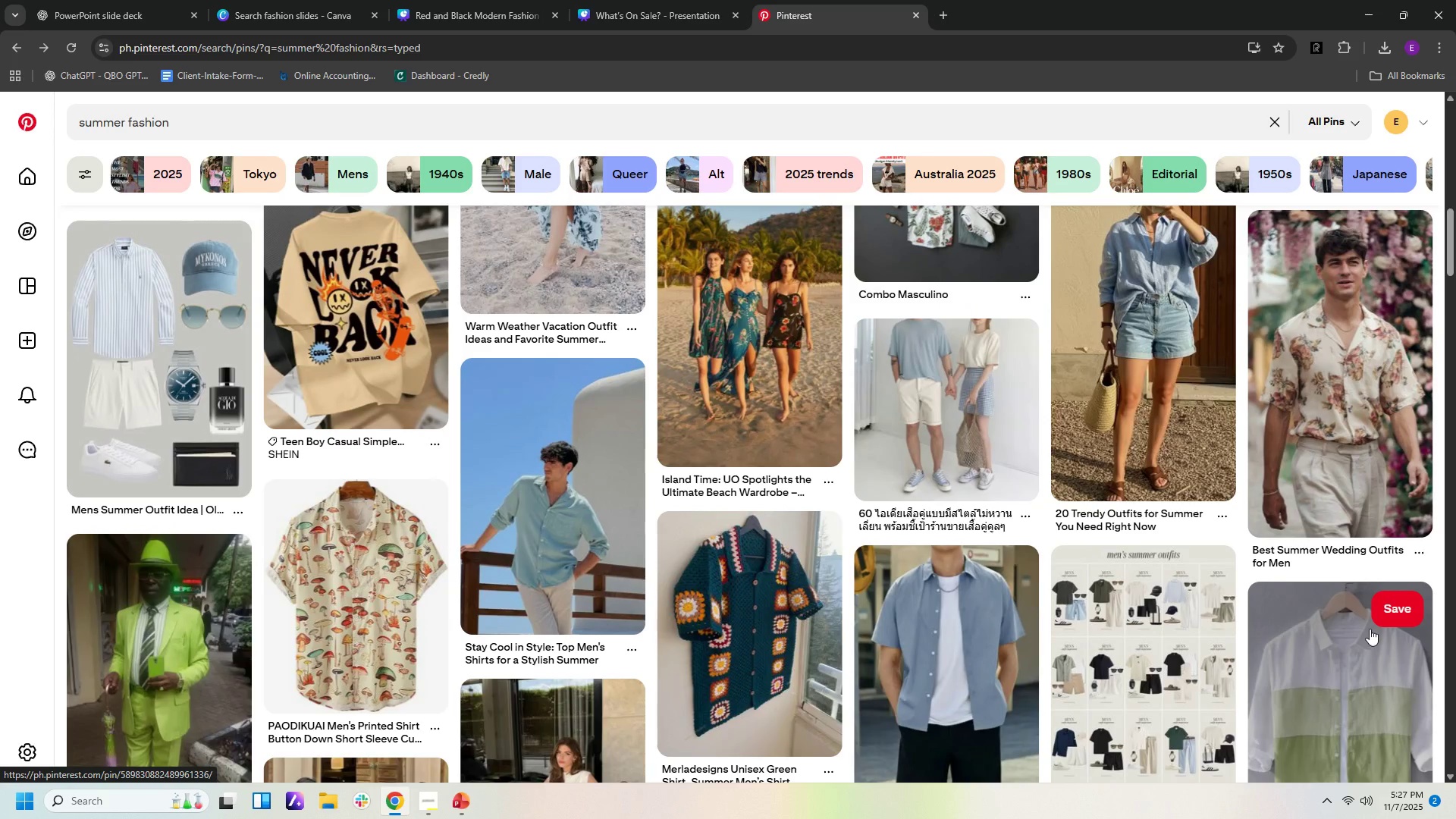 
scroll: coordinate [1369, 628], scroll_direction: down, amount: 6.0
 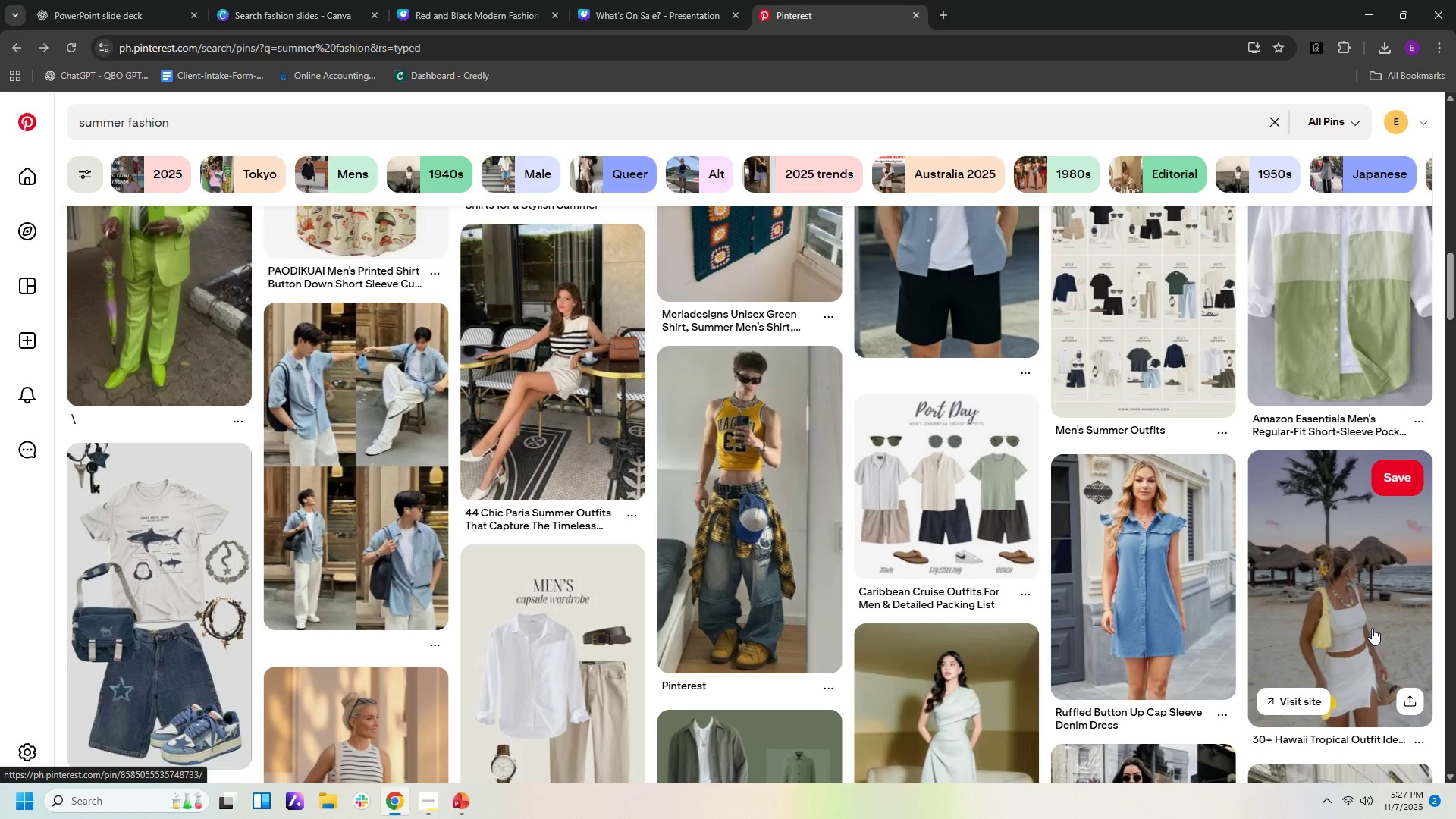 
wait(7.6)
 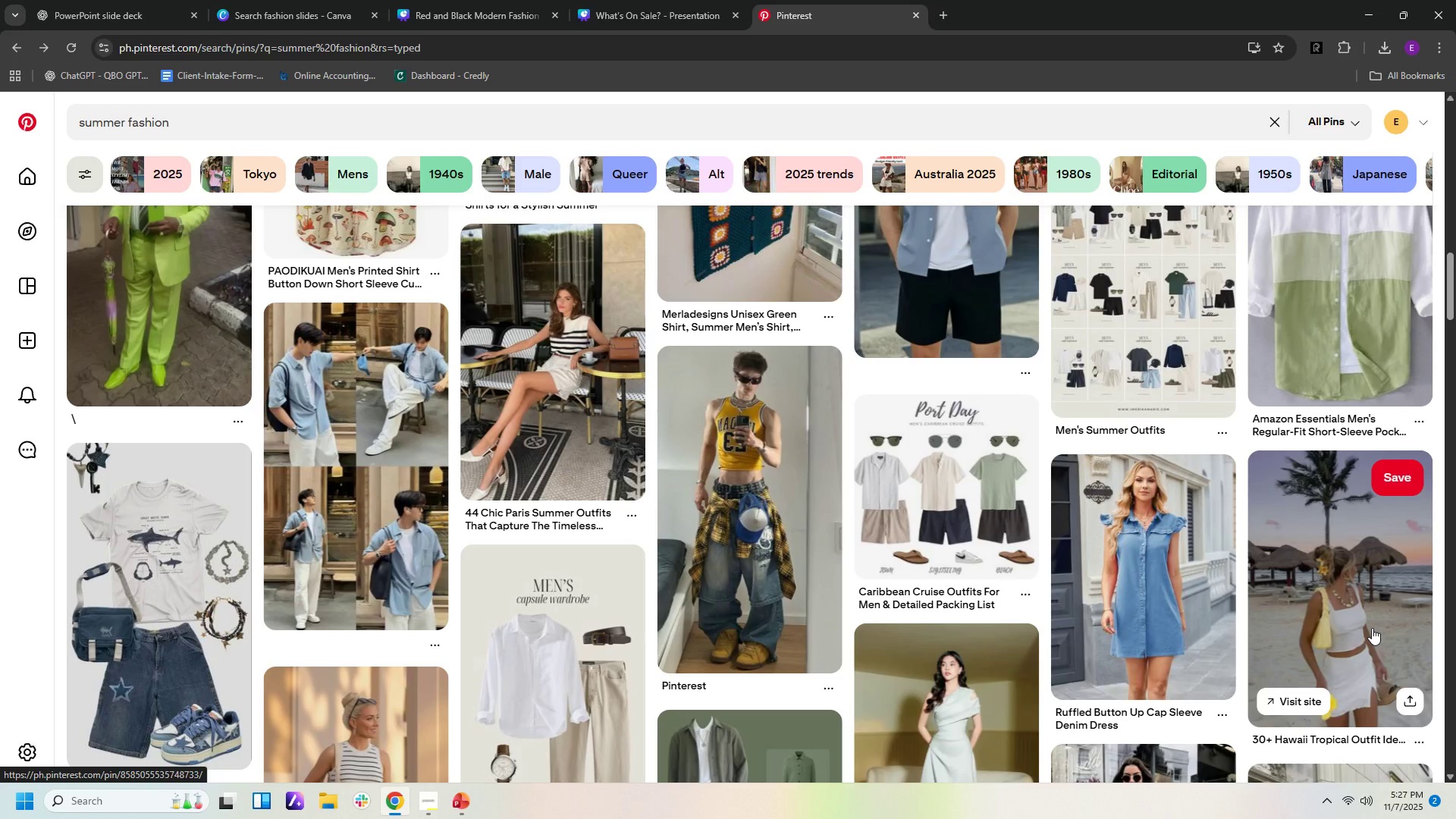 
left_click([999, 527])
 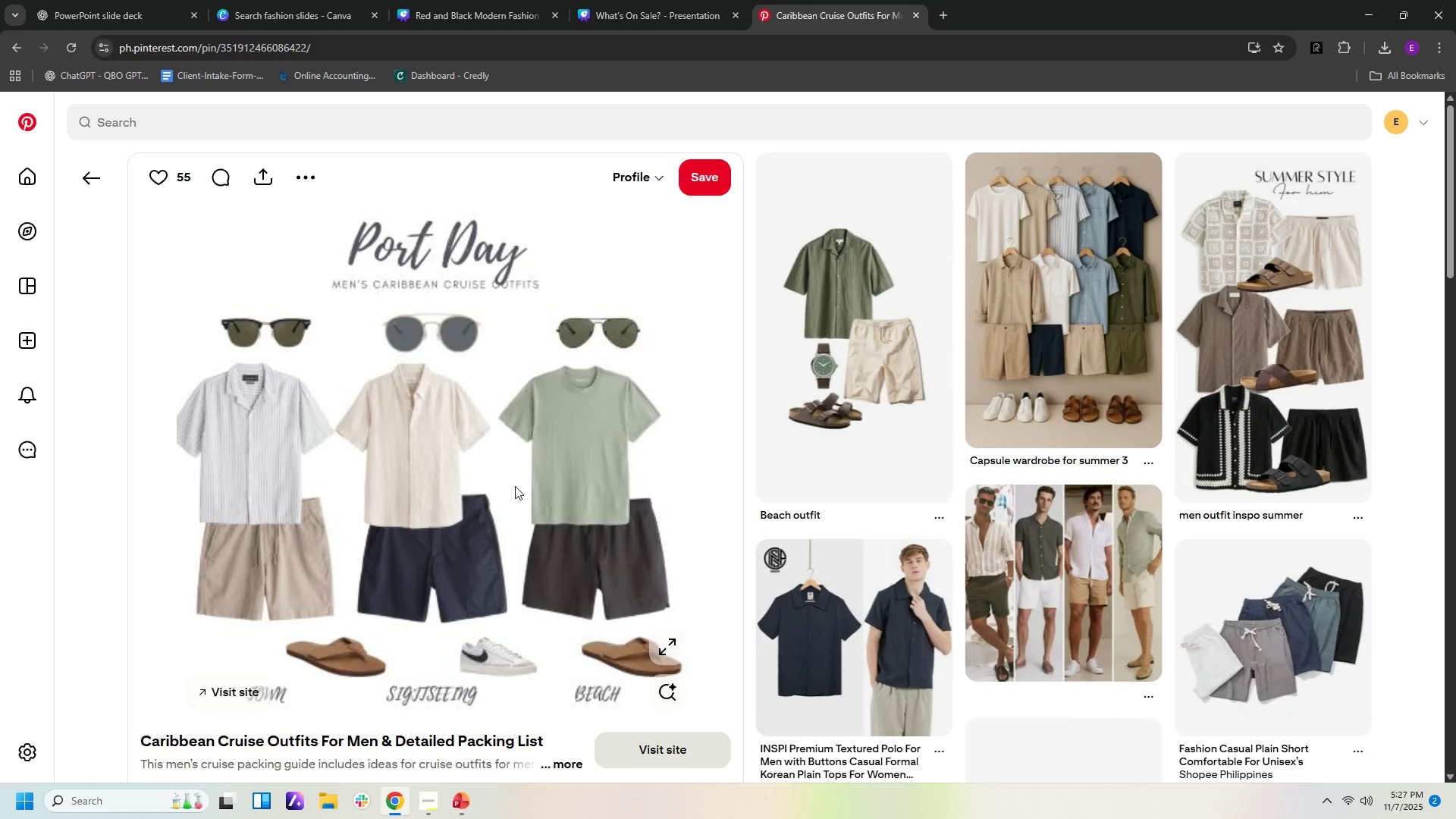 
wait(6.04)
 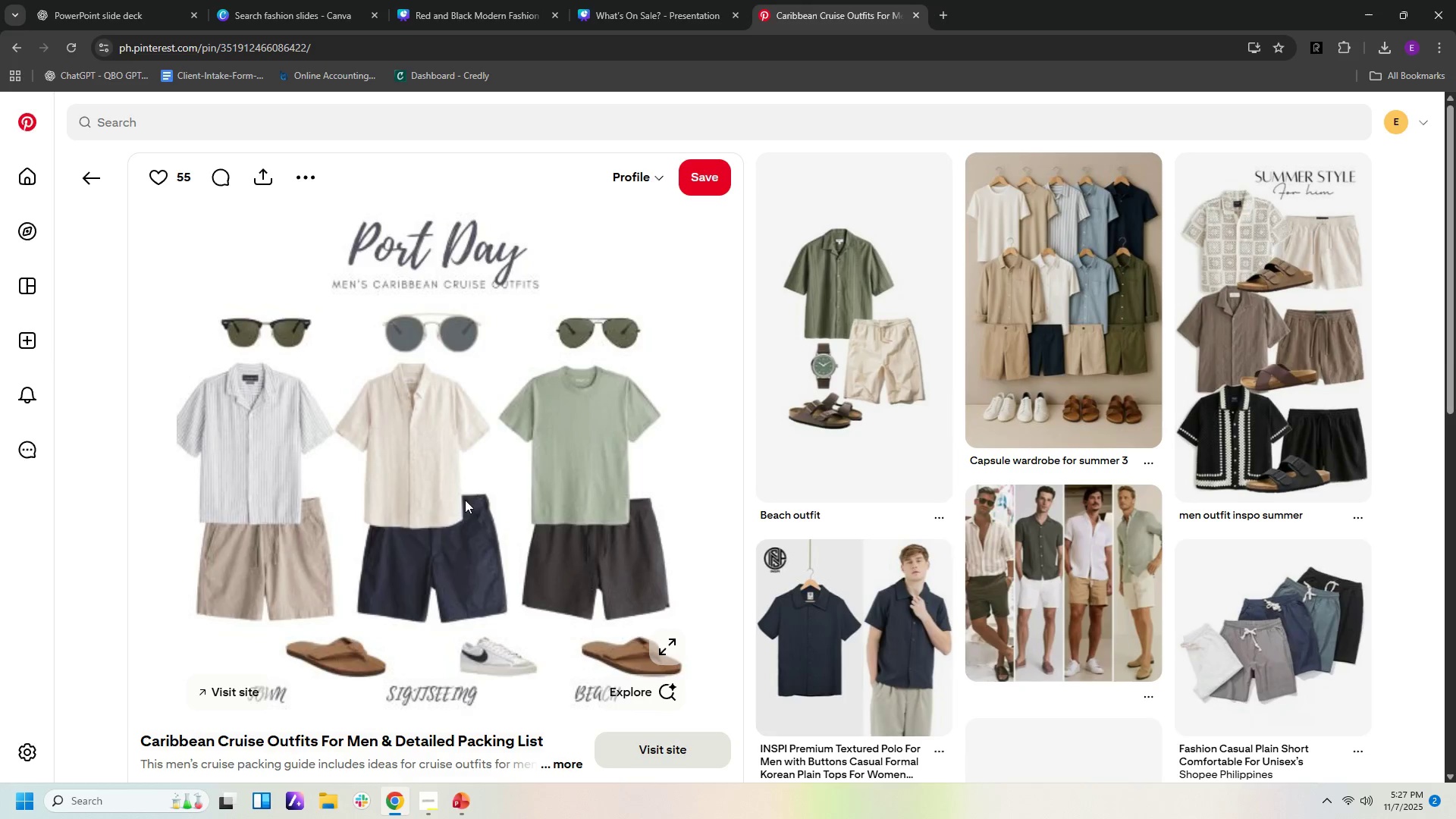 
left_click([602, 551])
 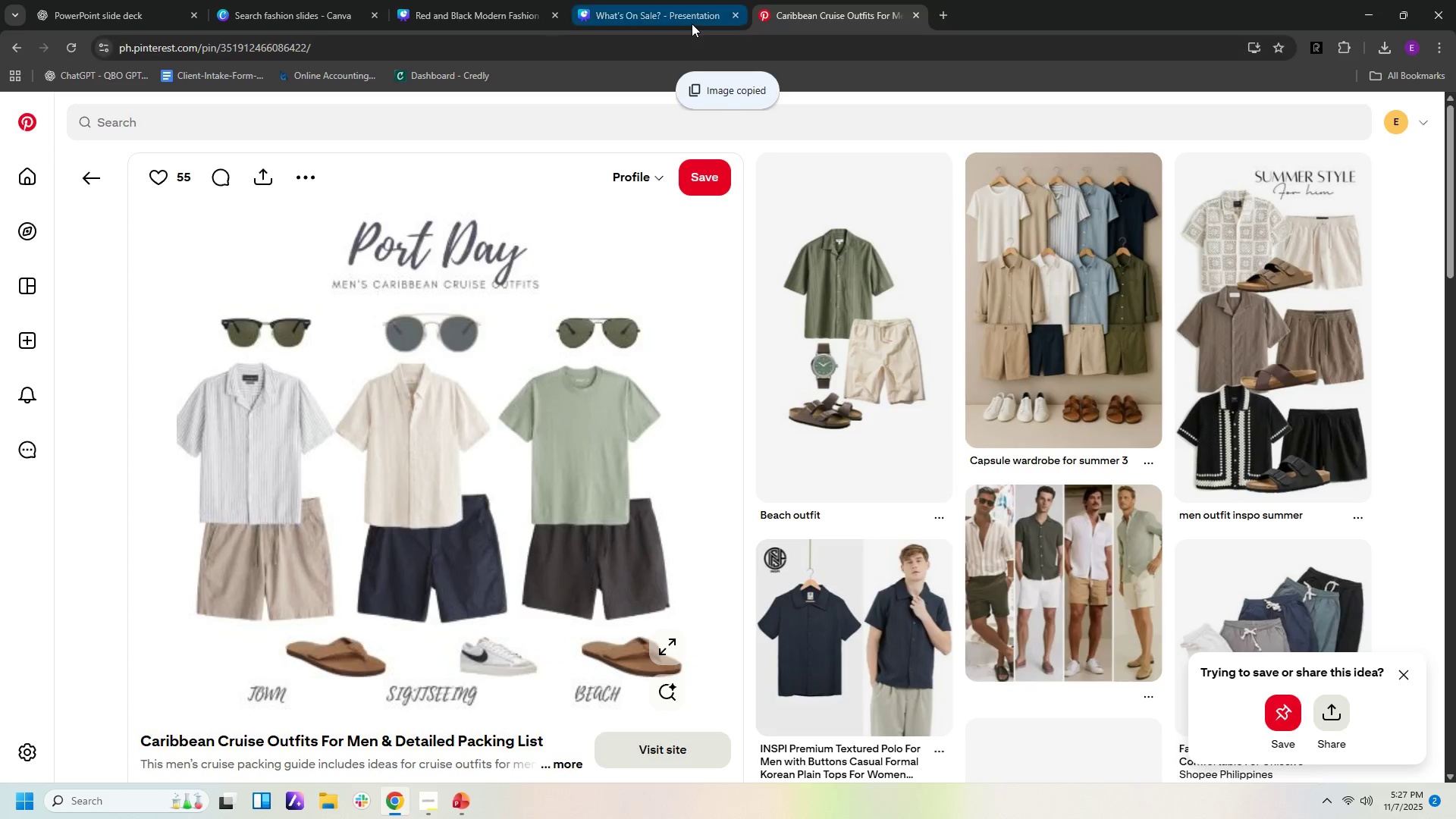 
left_click([692, 24])
 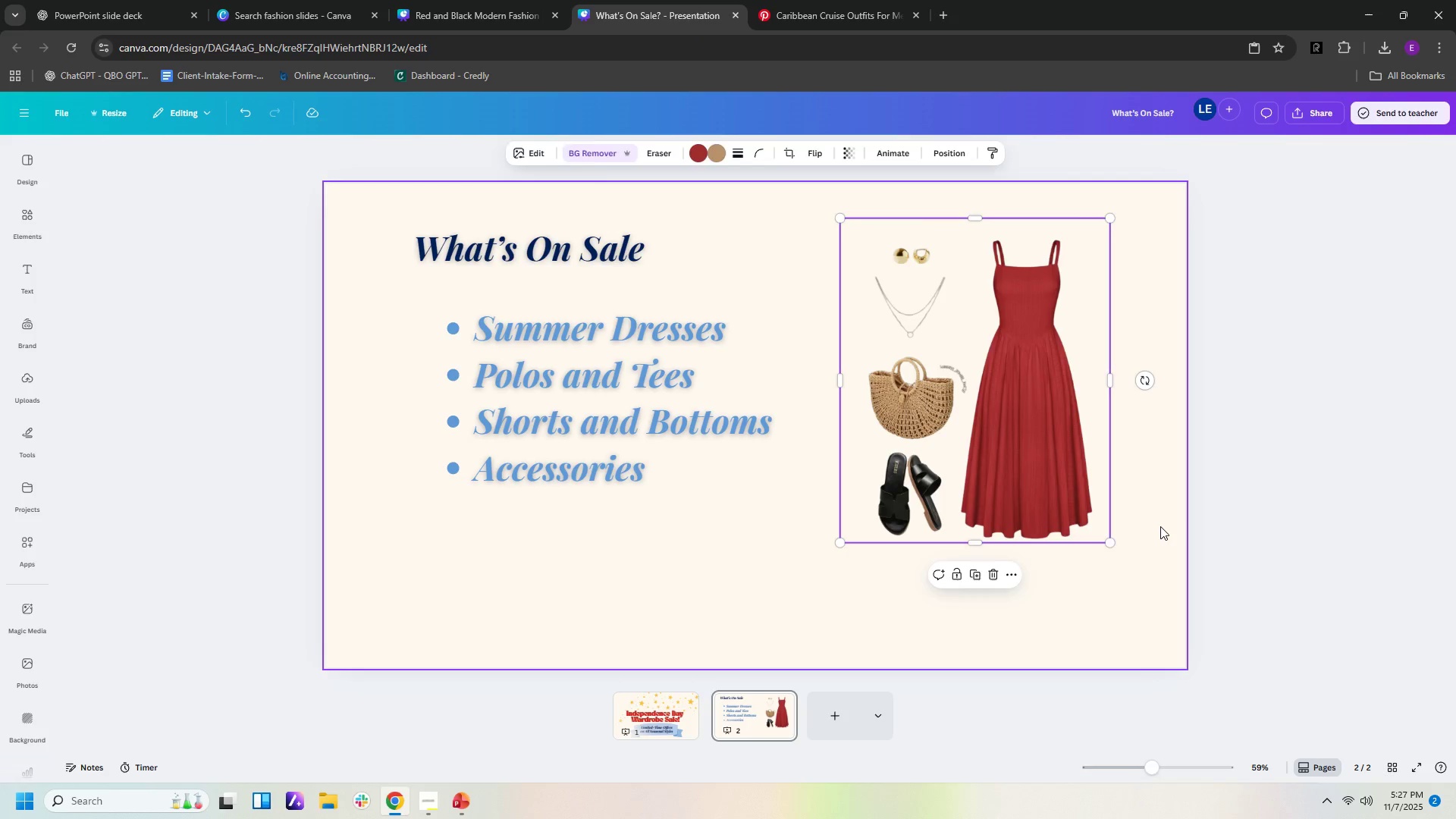 
right_click([1160, 526])
 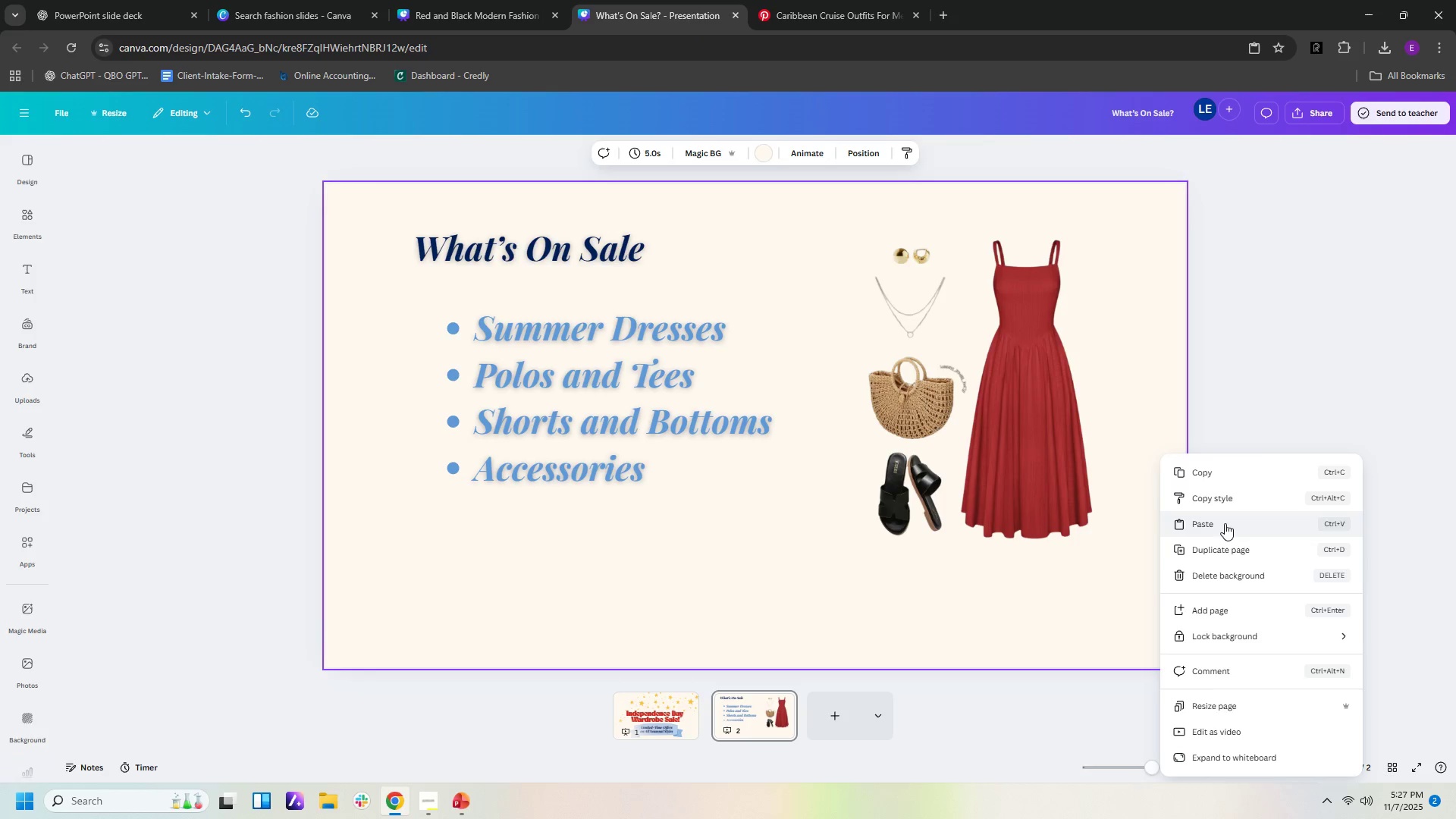 
left_click([1225, 523])
 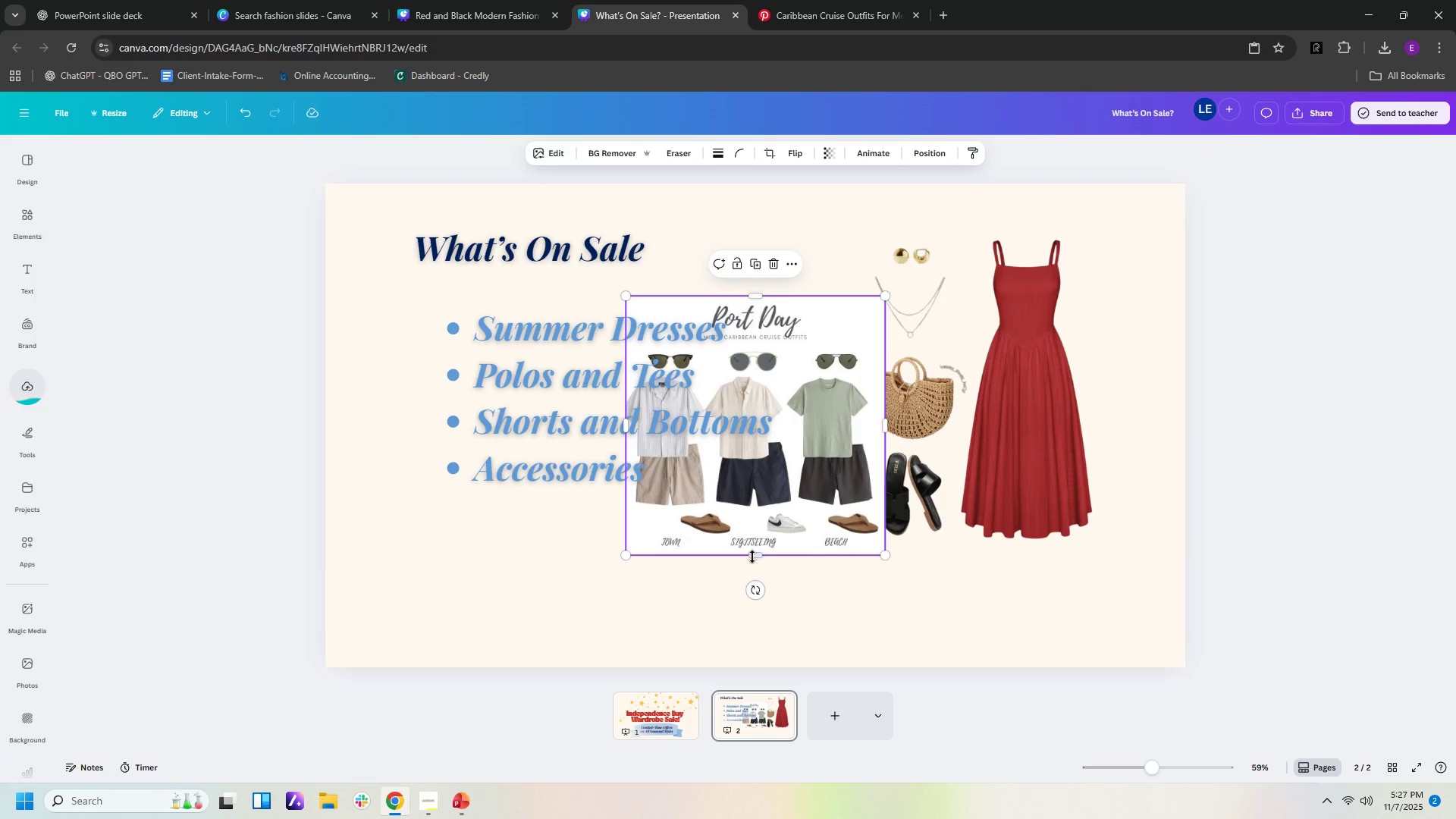 
left_click_drag(start_coordinate=[752, 558], to_coordinate=[757, 514])
 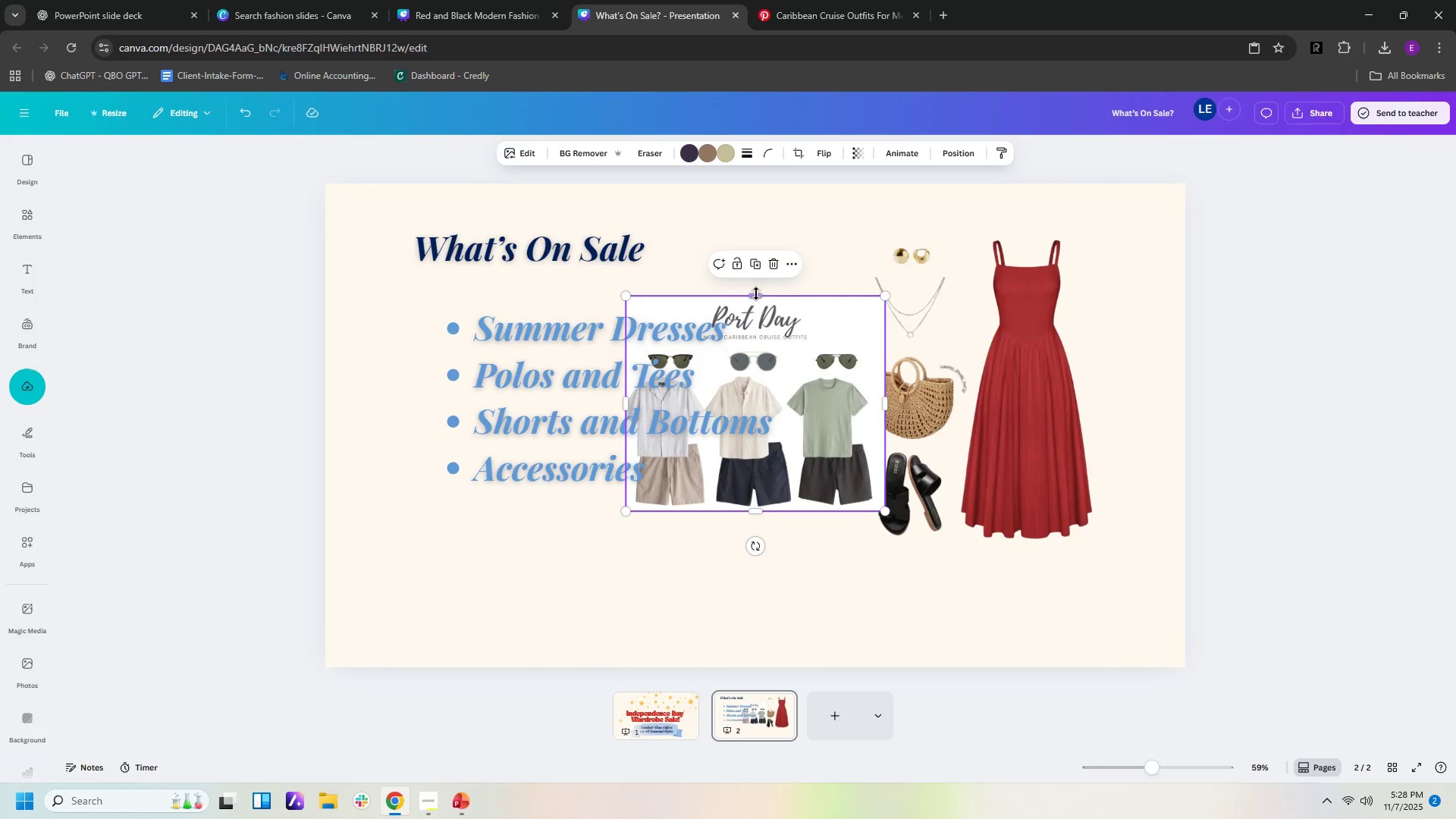 
left_click_drag(start_coordinate=[756, 294], to_coordinate=[757, 343])
 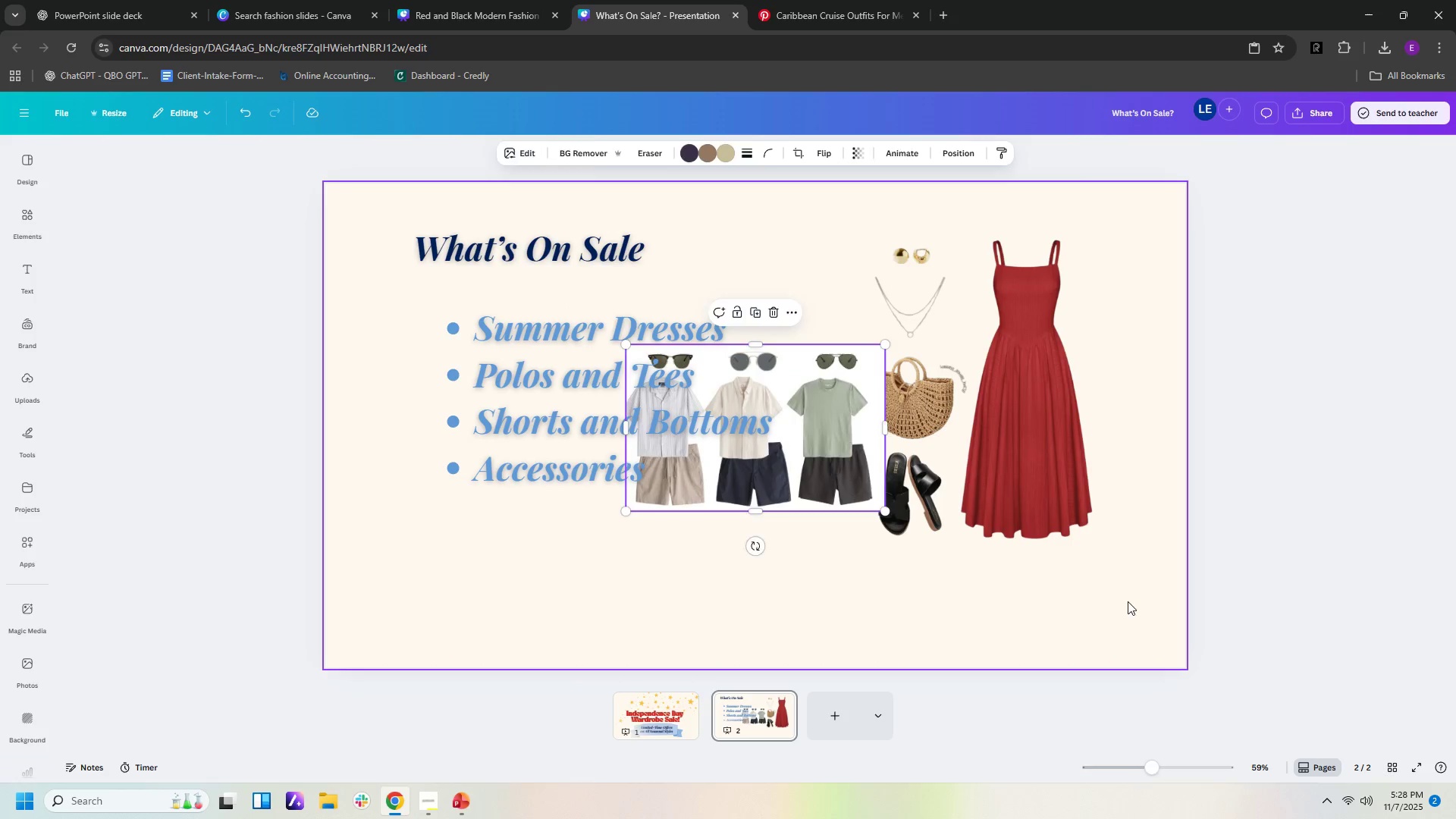 
left_click([1128, 601])
 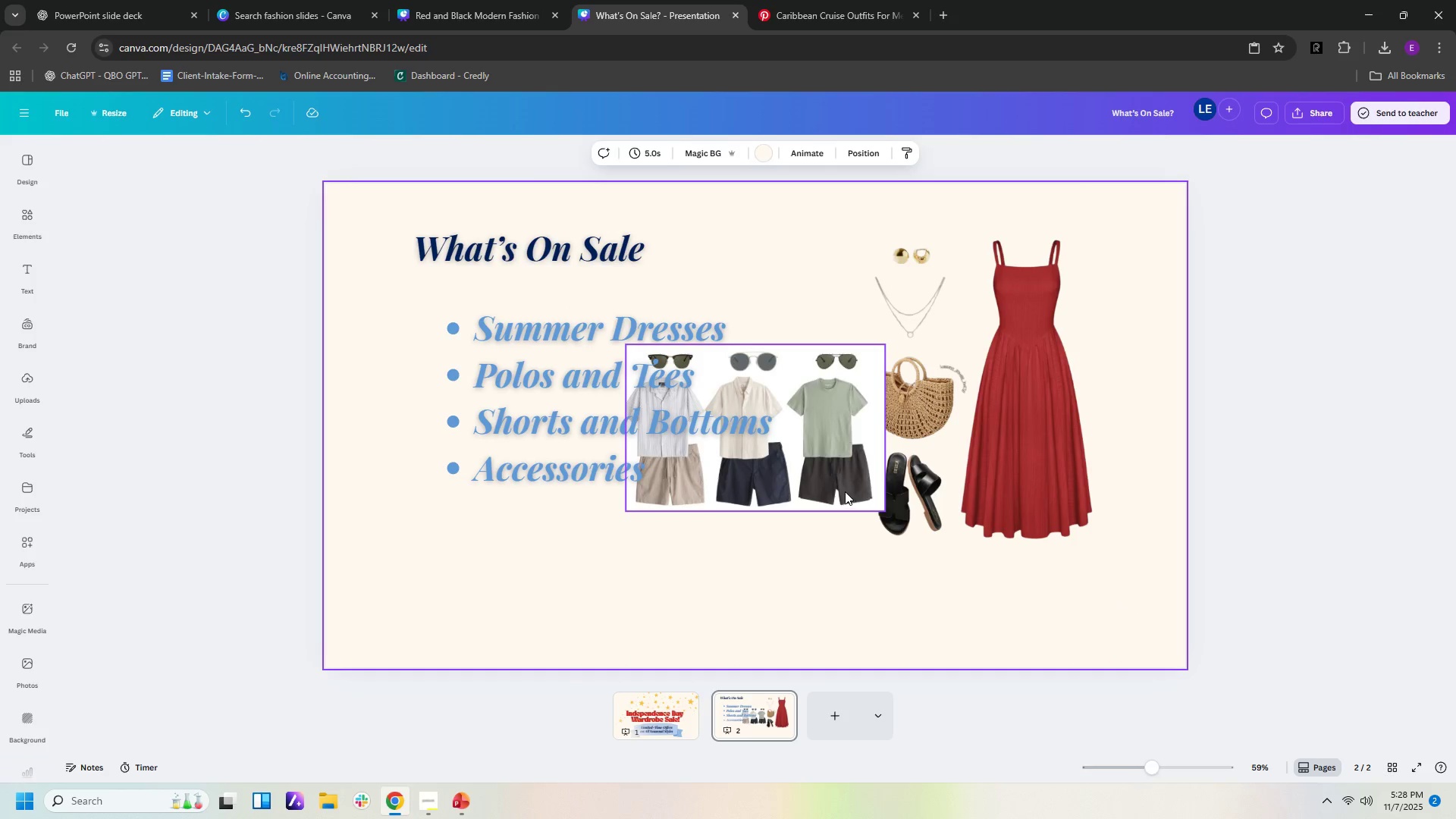 
left_click_drag(start_coordinate=[833, 481], to_coordinate=[896, 592])
 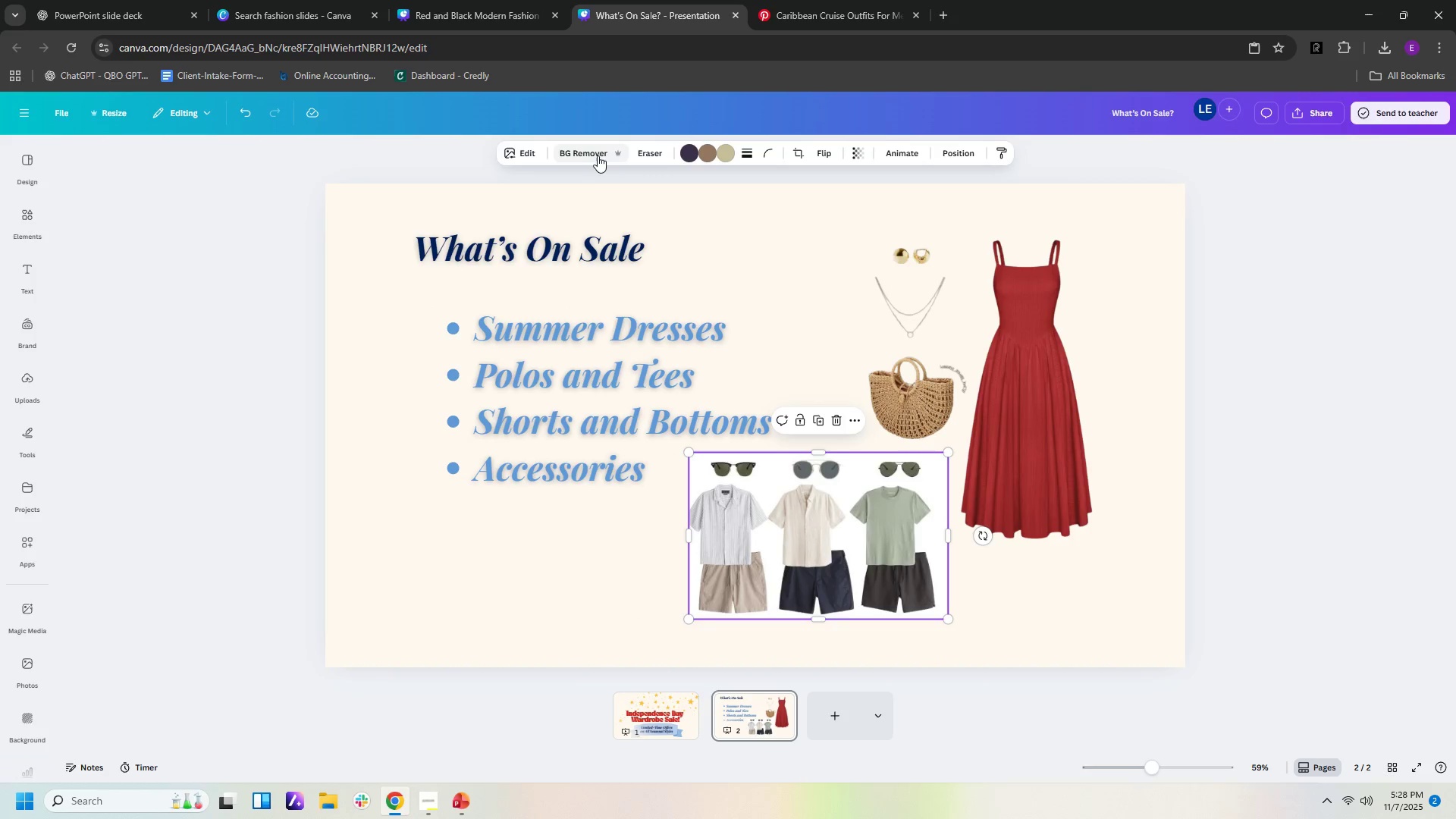 
left_click([597, 154])
 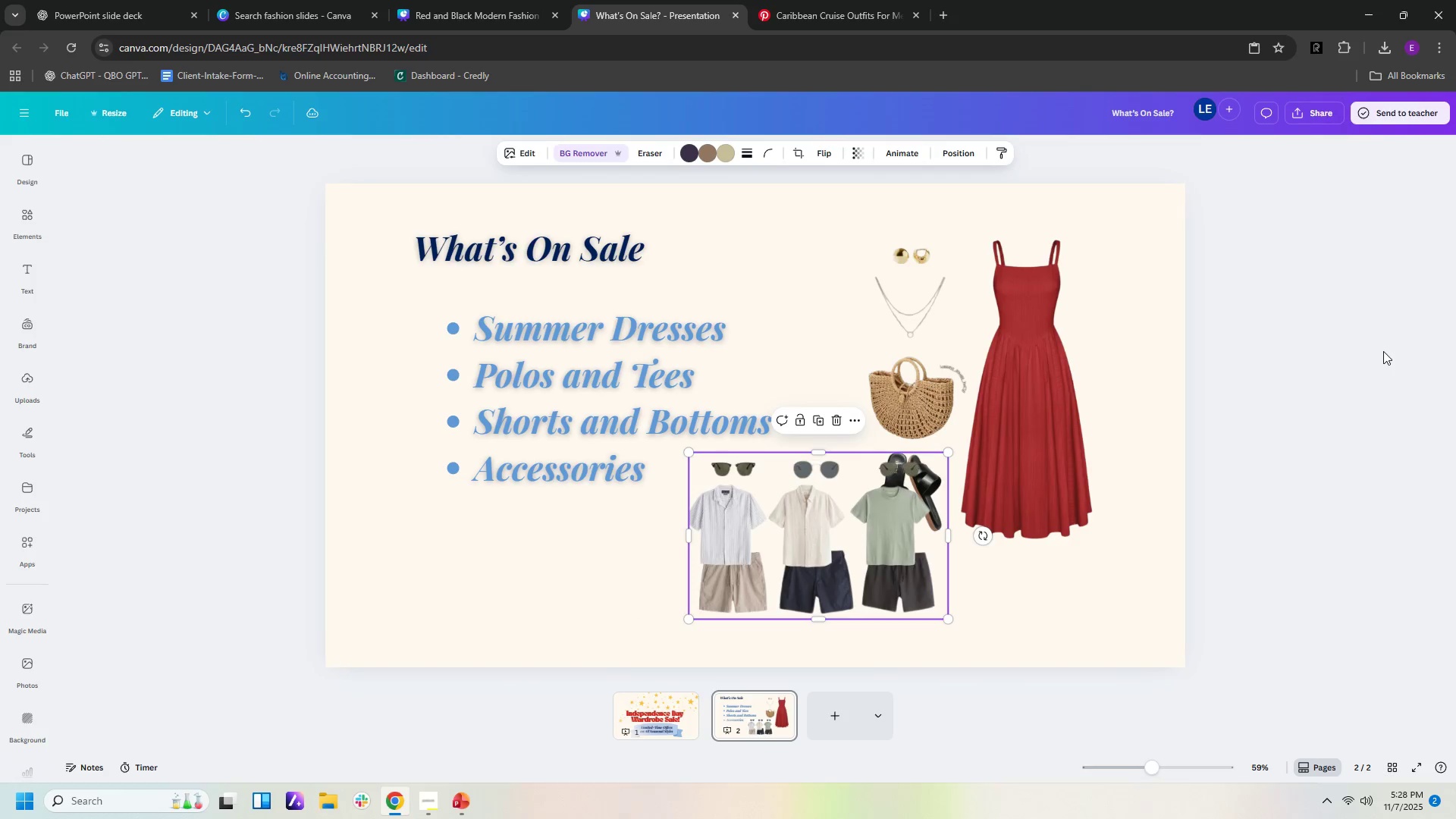 
left_click_drag(start_coordinate=[1046, 386], to_coordinate=[1106, 367])
 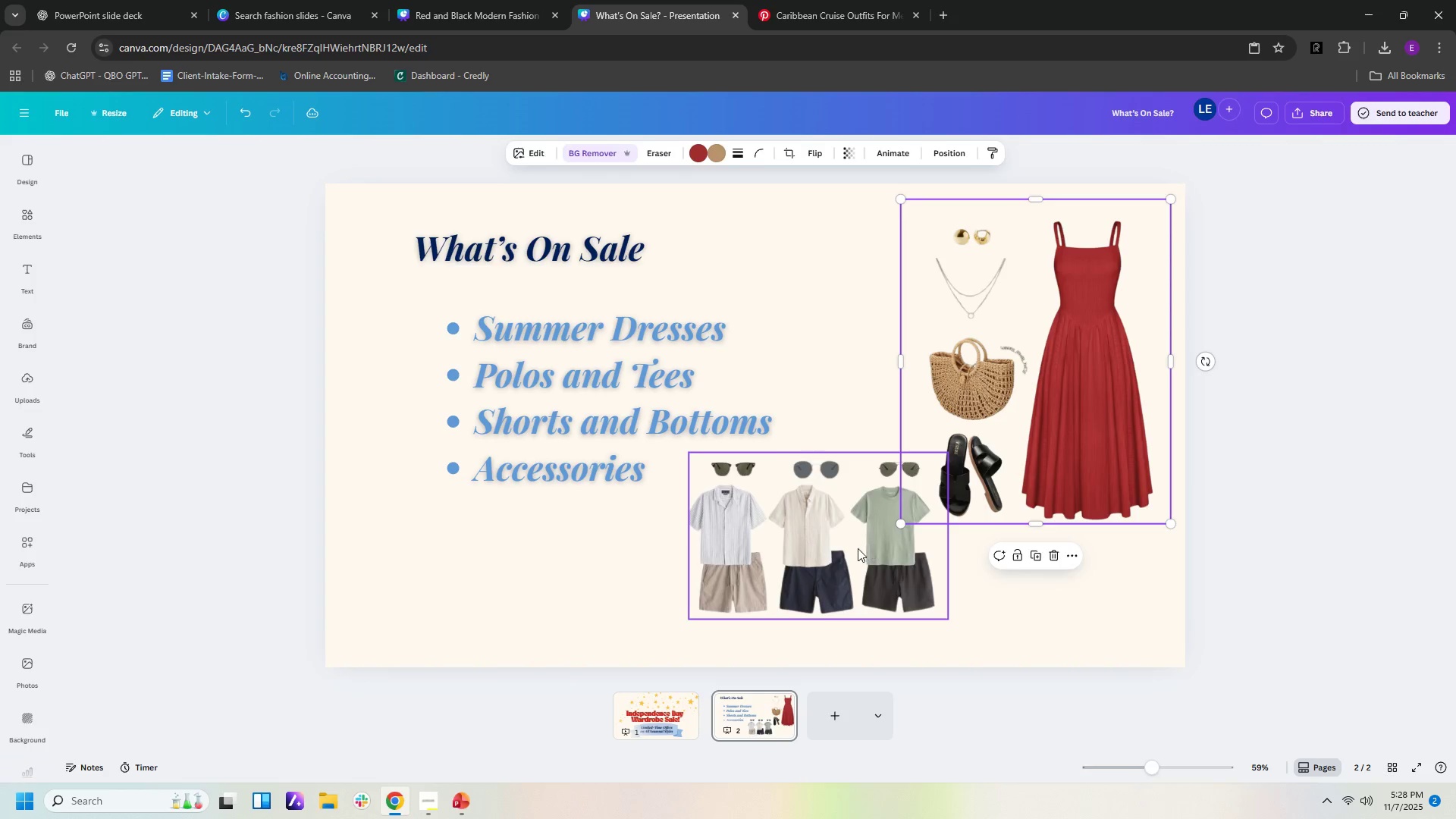 
left_click_drag(start_coordinate=[858, 548], to_coordinate=[823, 585])
 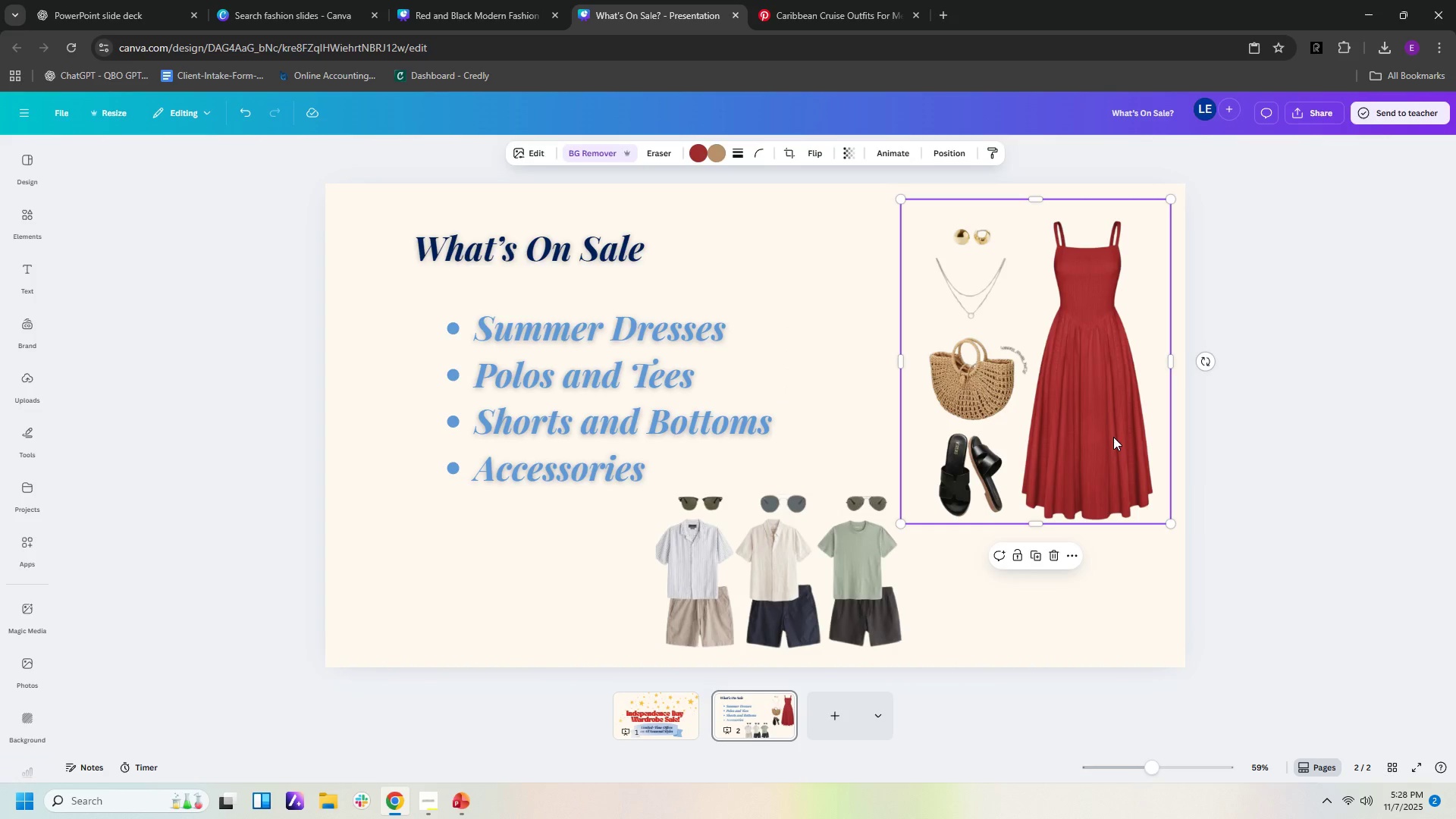 
left_click([1113, 437])
 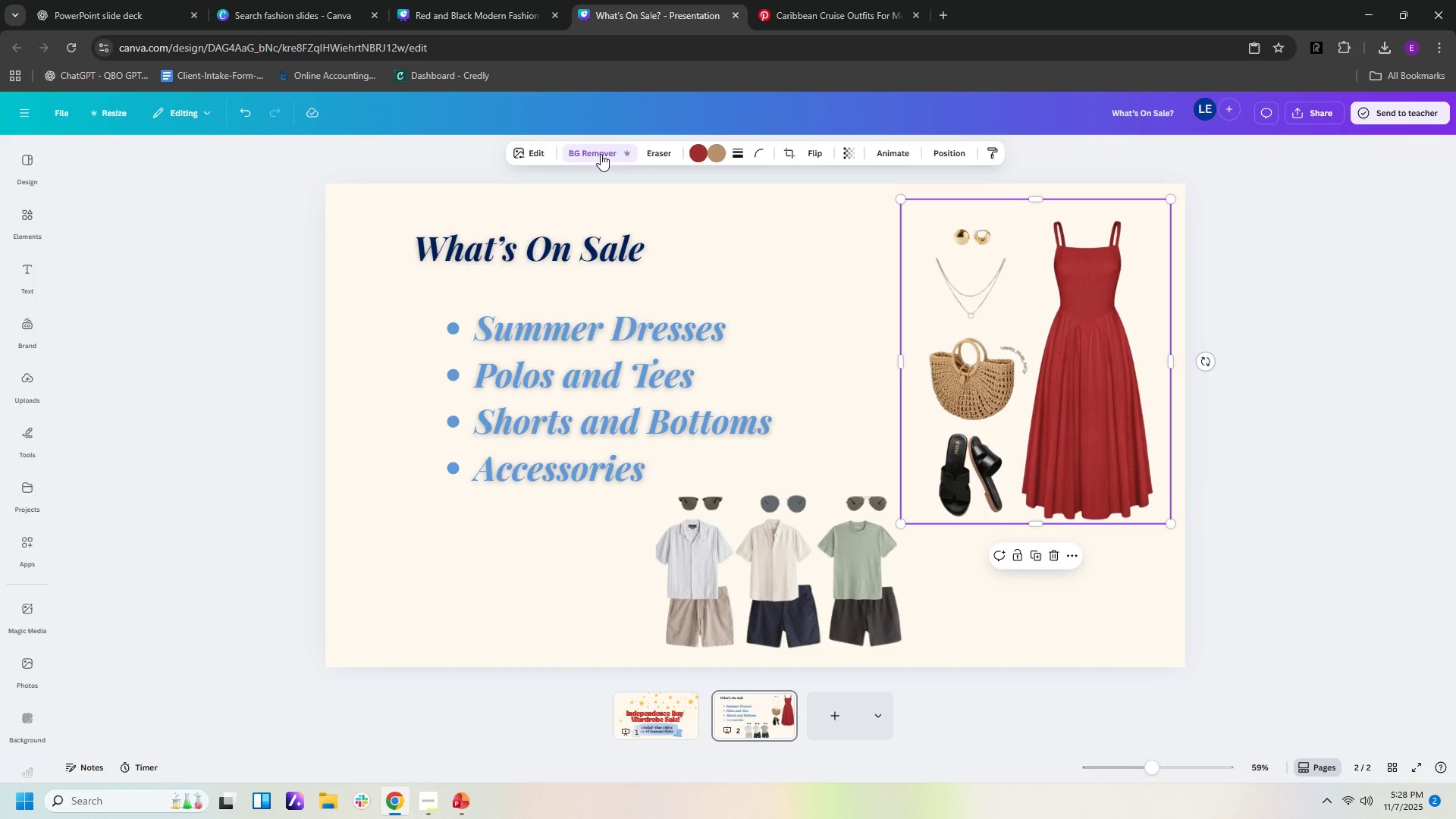 
left_click([601, 154])
 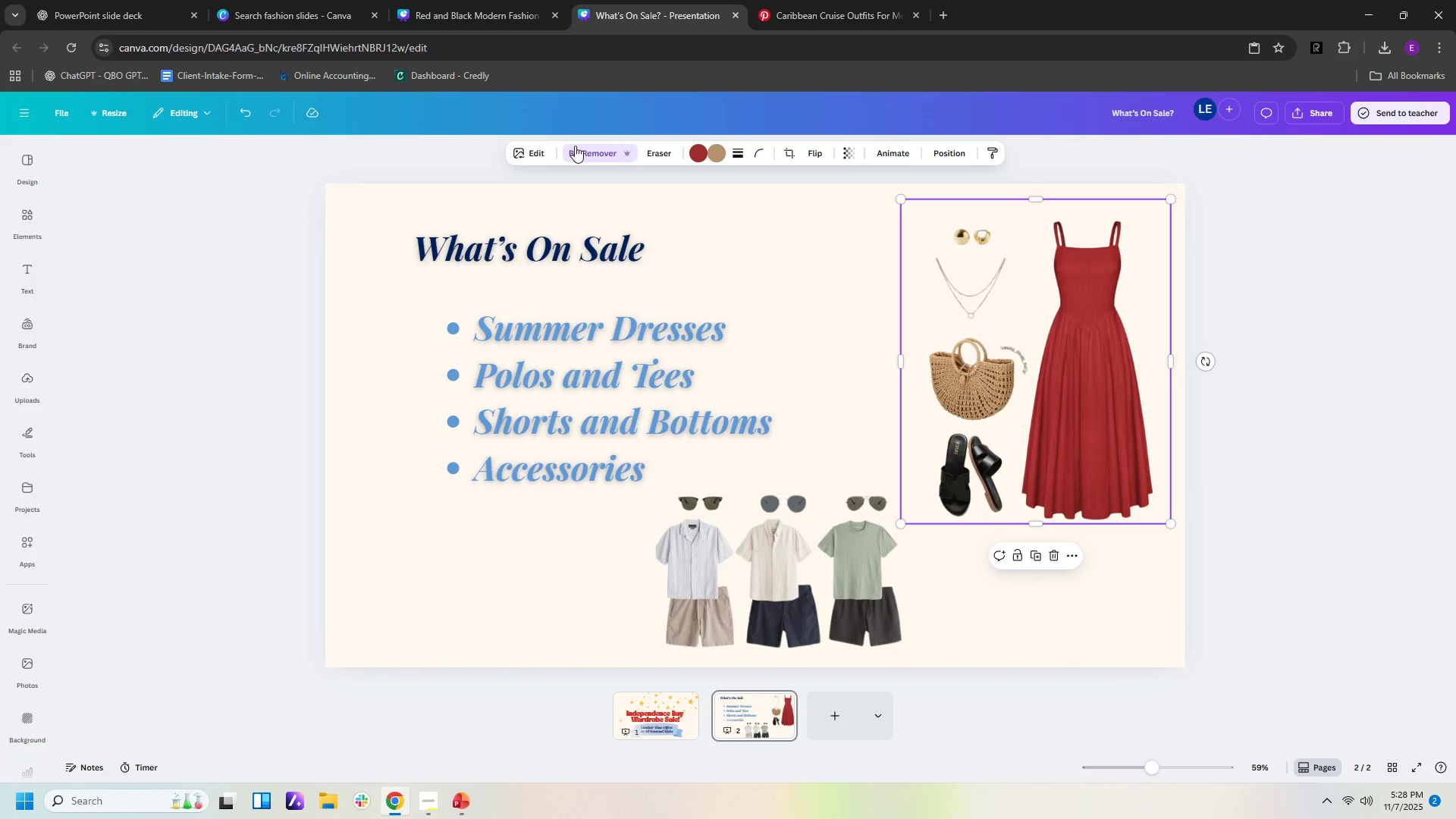 
left_click([587, 152])
 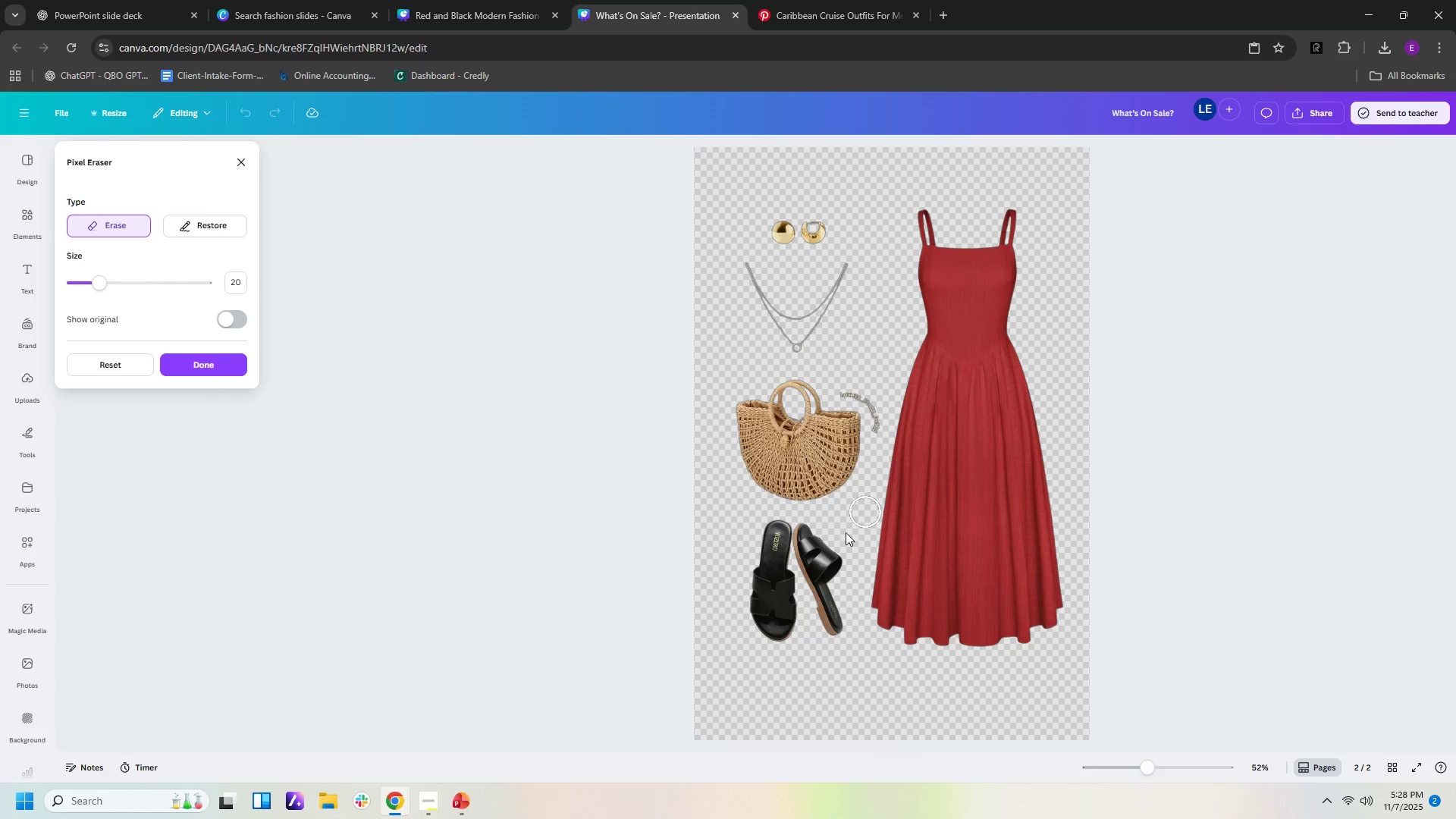 
left_click_drag(start_coordinate=[752, 539], to_coordinate=[784, 617])
 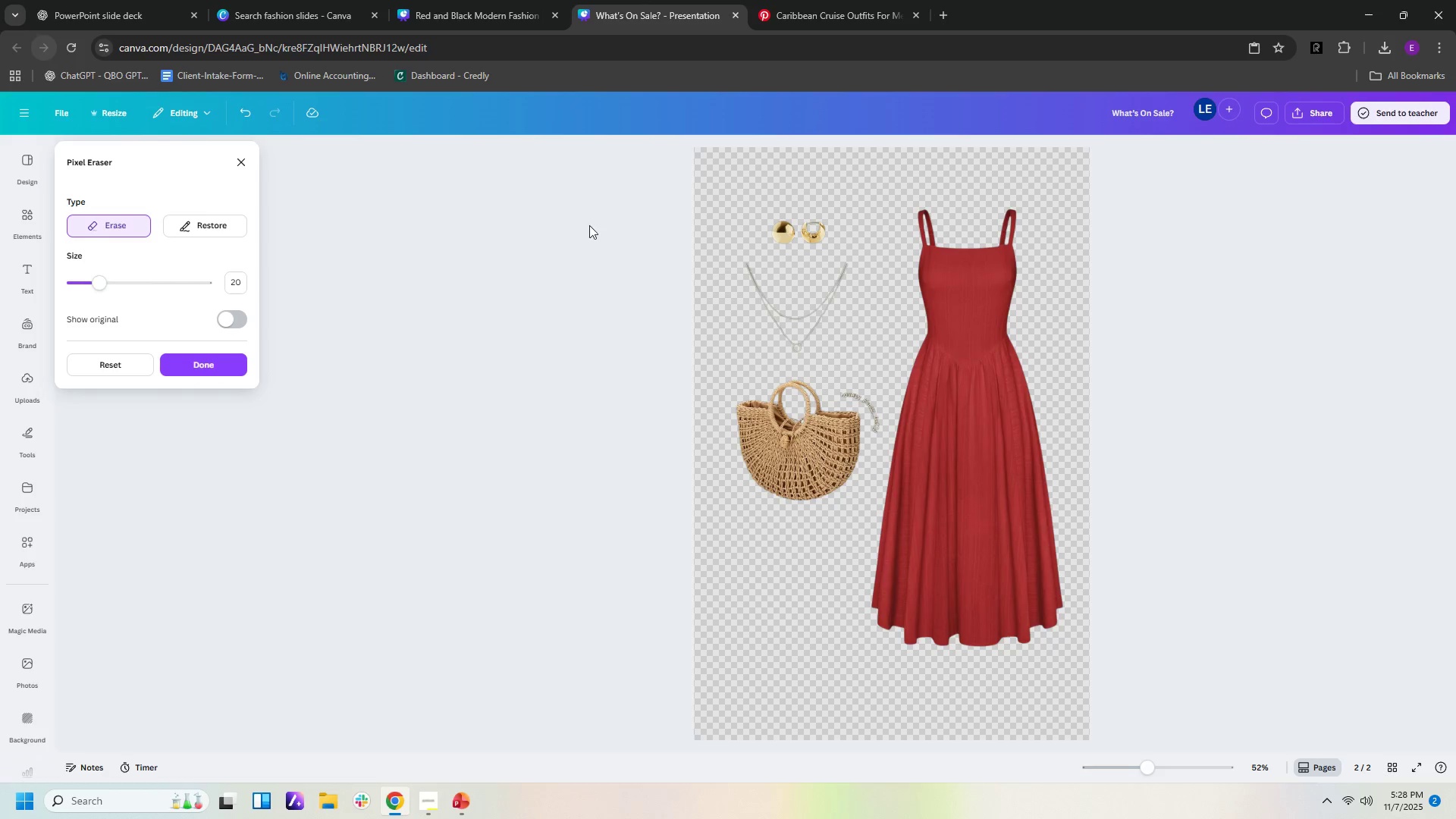 
left_click_drag(start_coordinate=[799, 387], to_coordinate=[842, 425])
 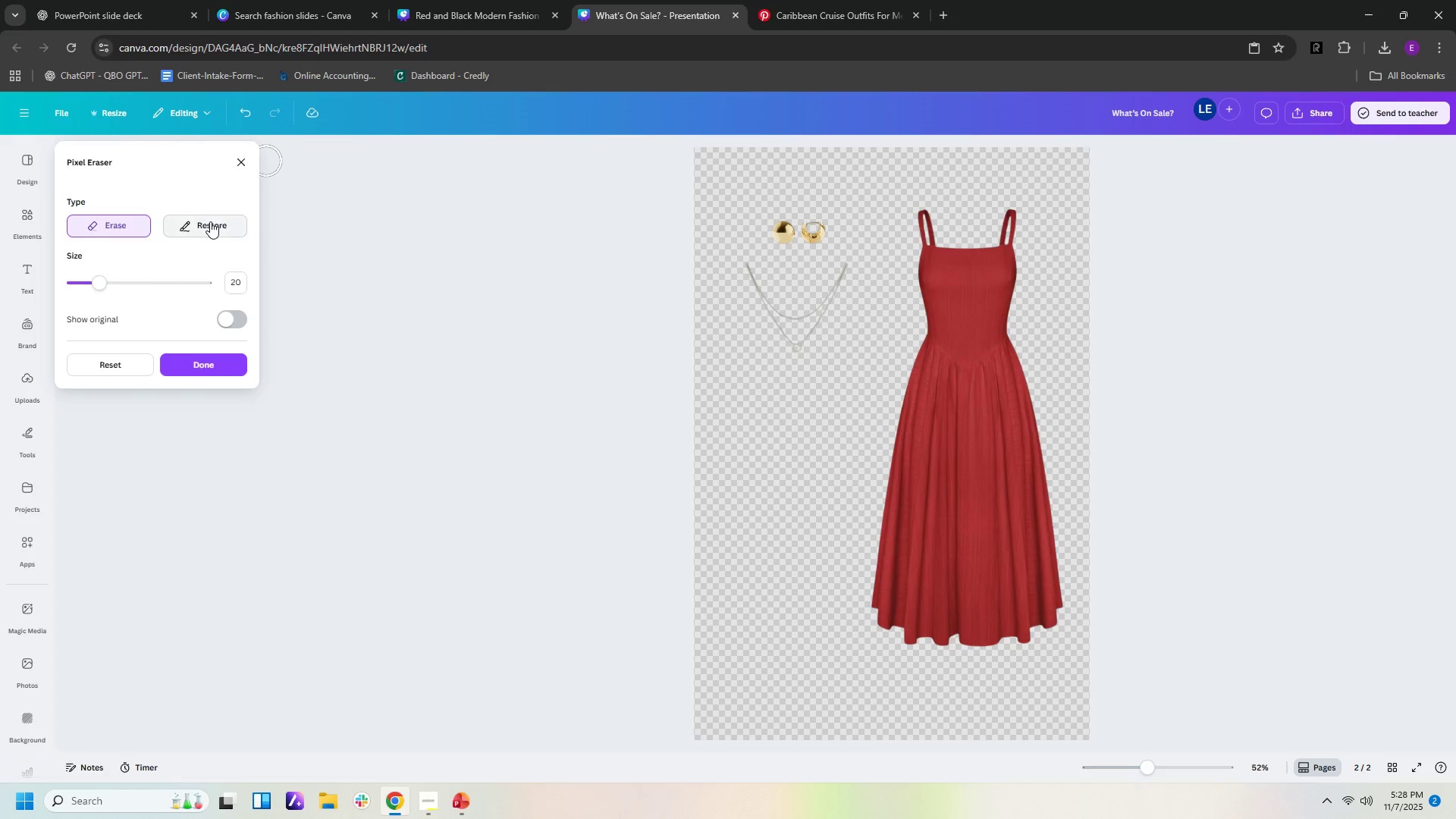 
left_click([241, 166])
 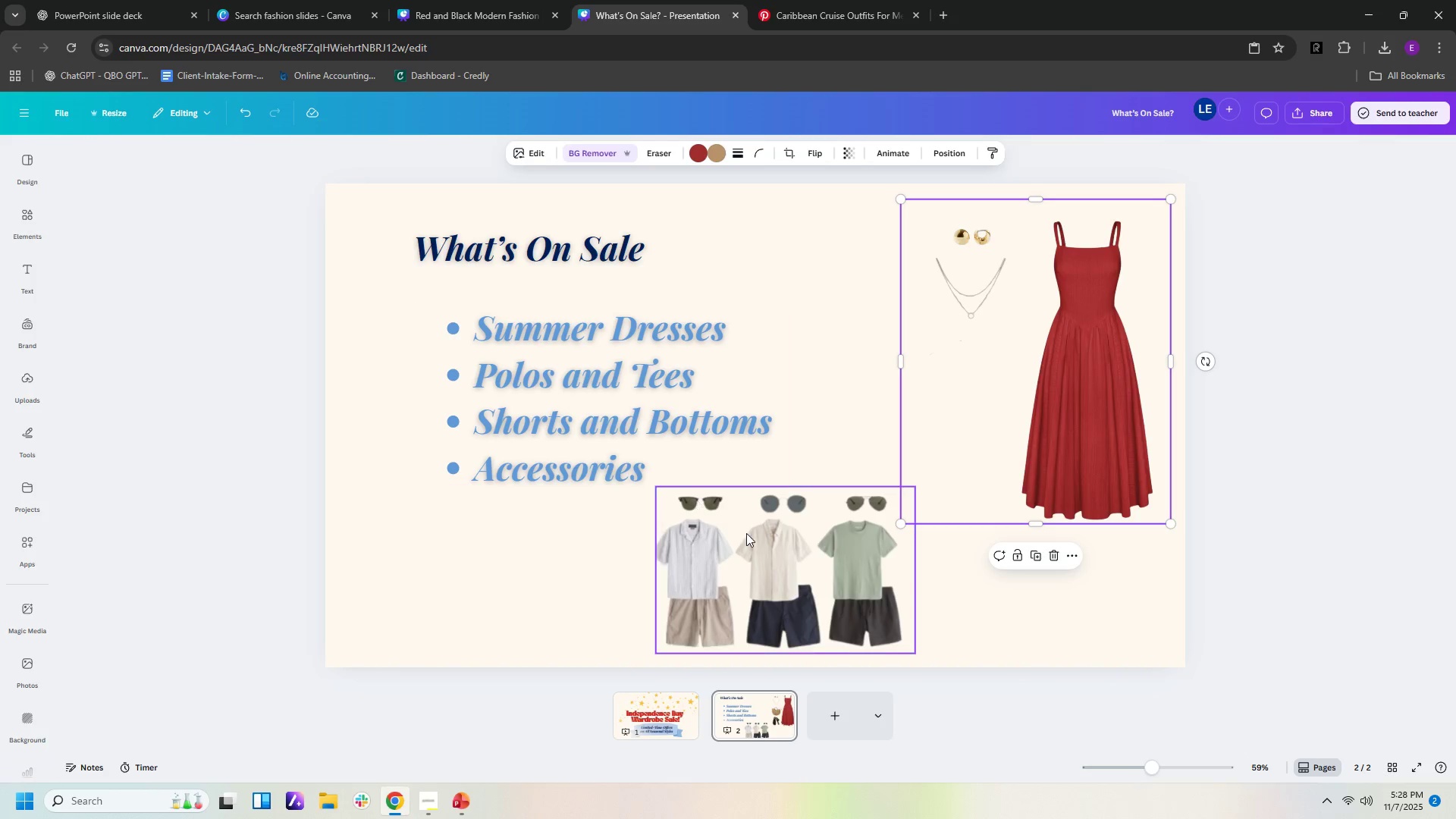 
left_click_drag(start_coordinate=[789, 558], to_coordinate=[864, 529])
 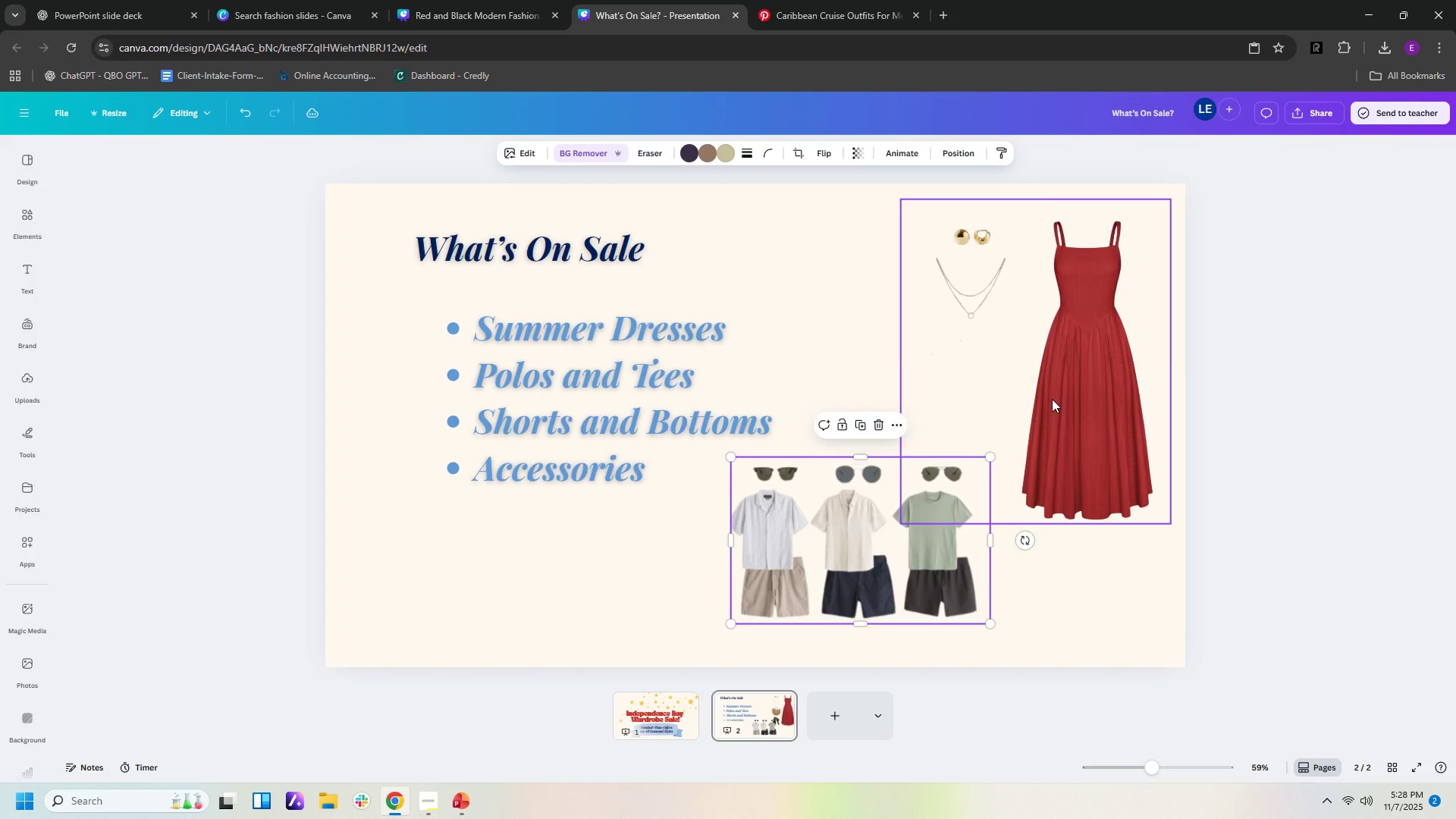 
left_click_drag(start_coordinate=[1051, 399], to_coordinate=[1023, 506])
 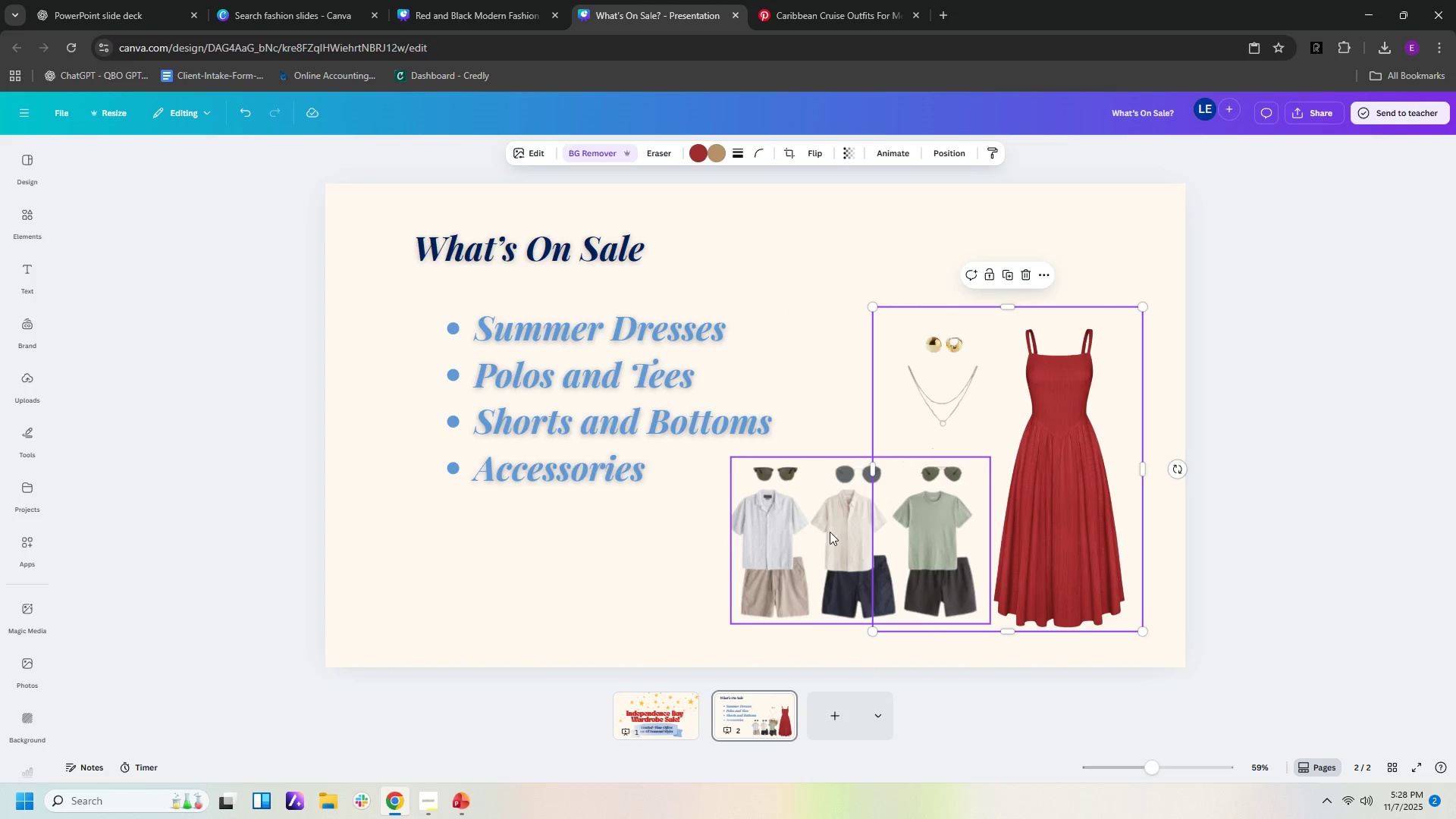 
left_click_drag(start_coordinate=[824, 532], to_coordinate=[836, 535])
 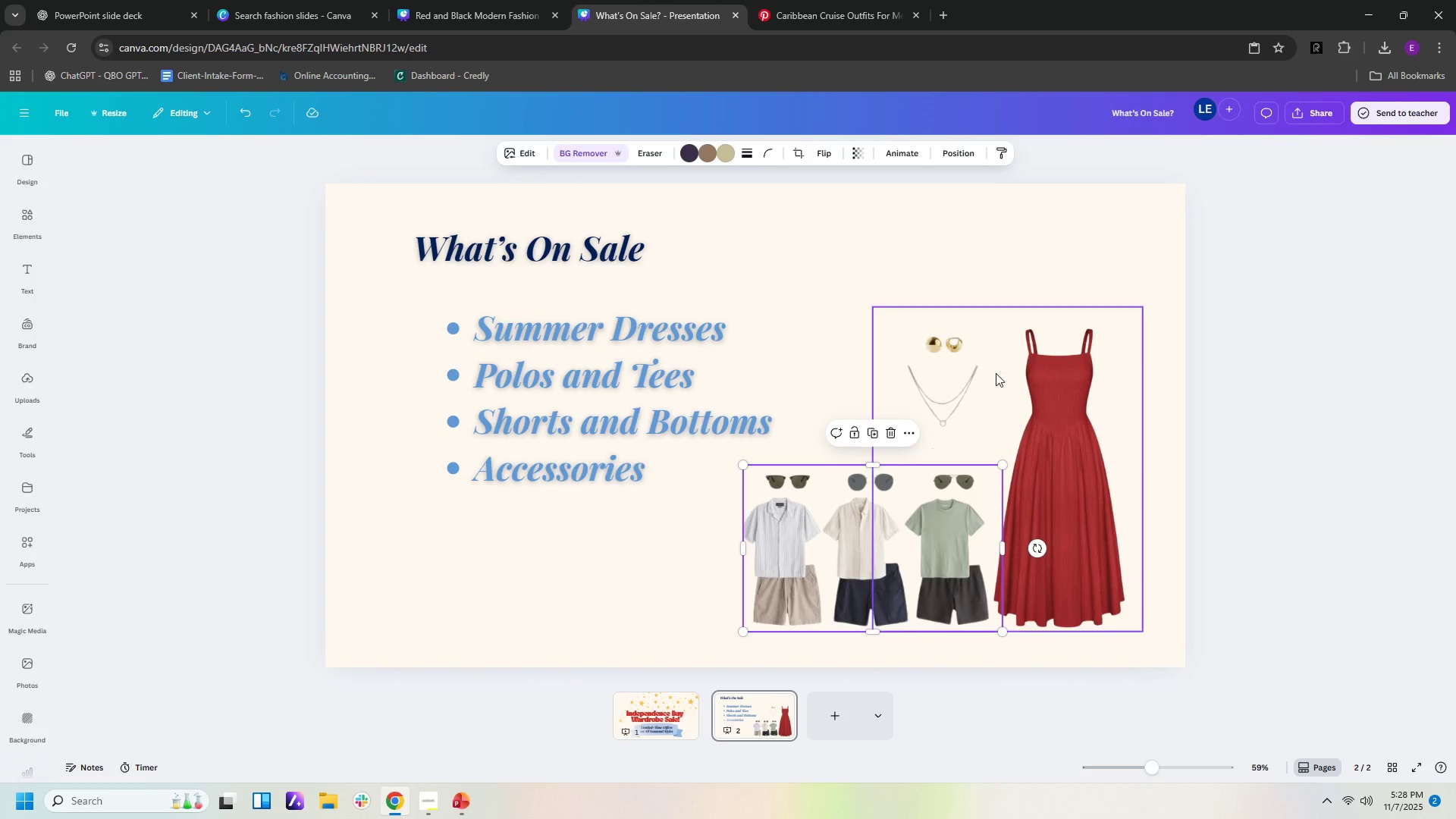 
left_click([999, 375])
 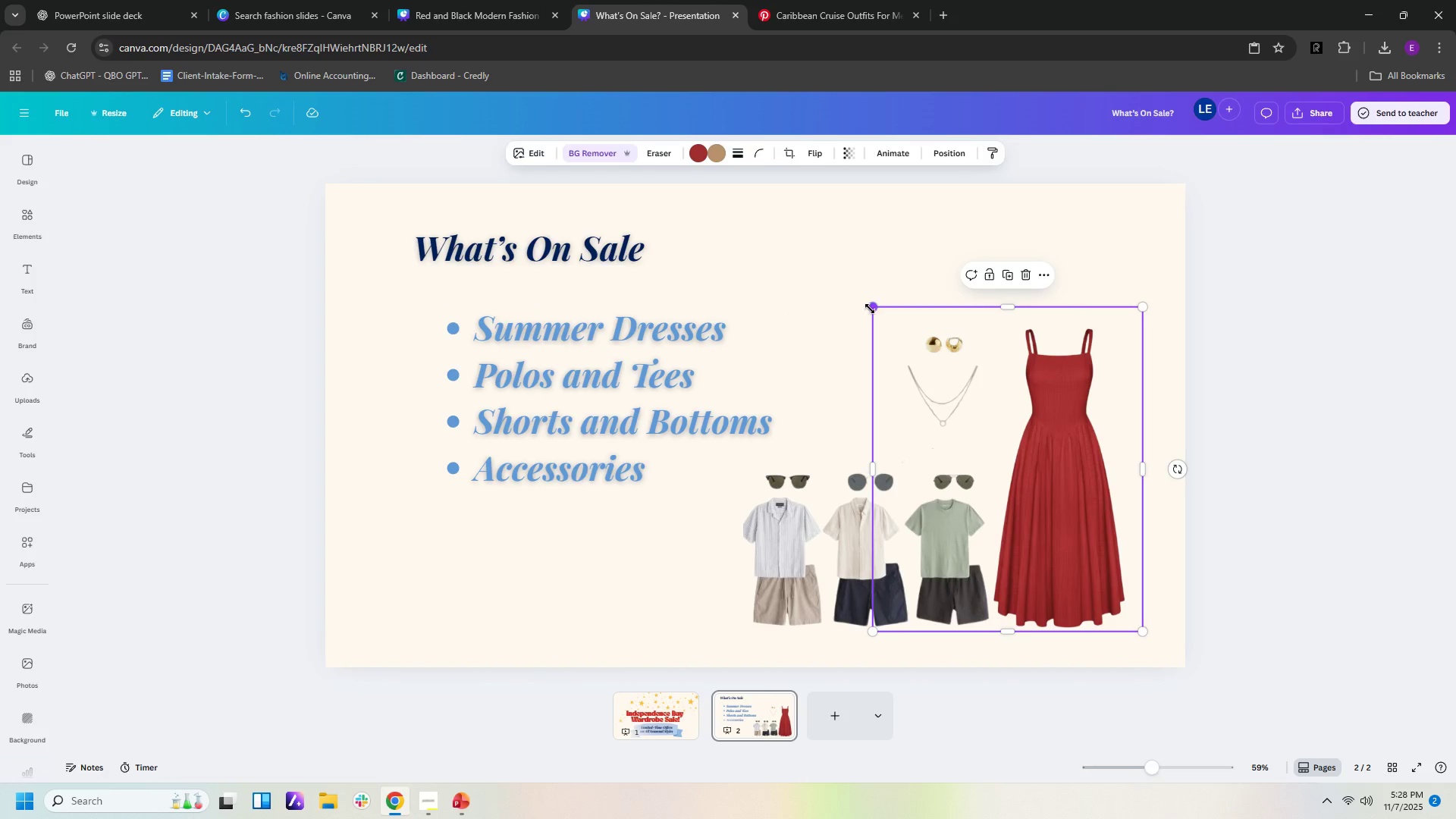 
left_click_drag(start_coordinate=[871, 308], to_coordinate=[839, 287])
 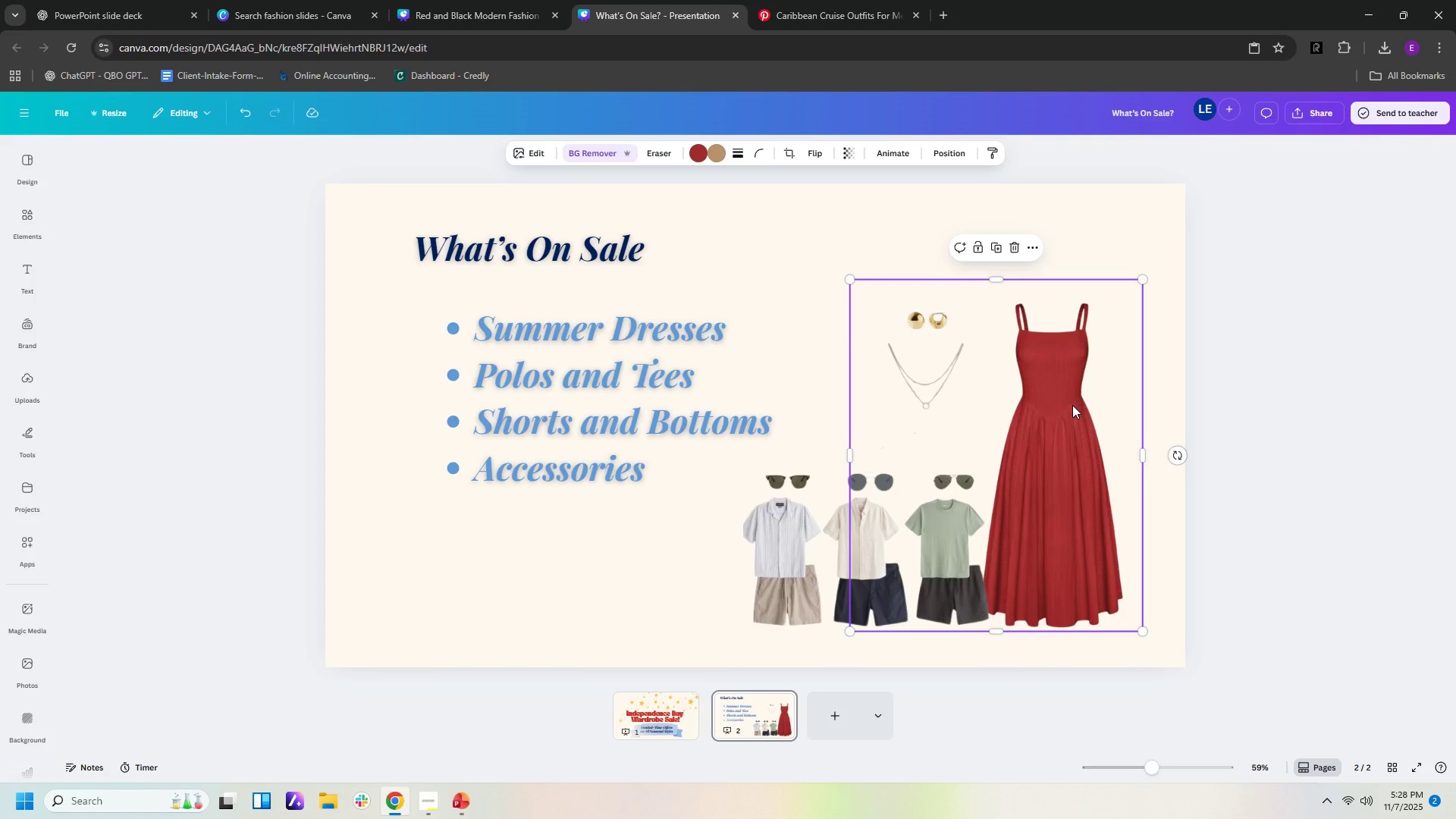 
left_click_drag(start_coordinate=[1072, 405], to_coordinate=[1090, 394])
 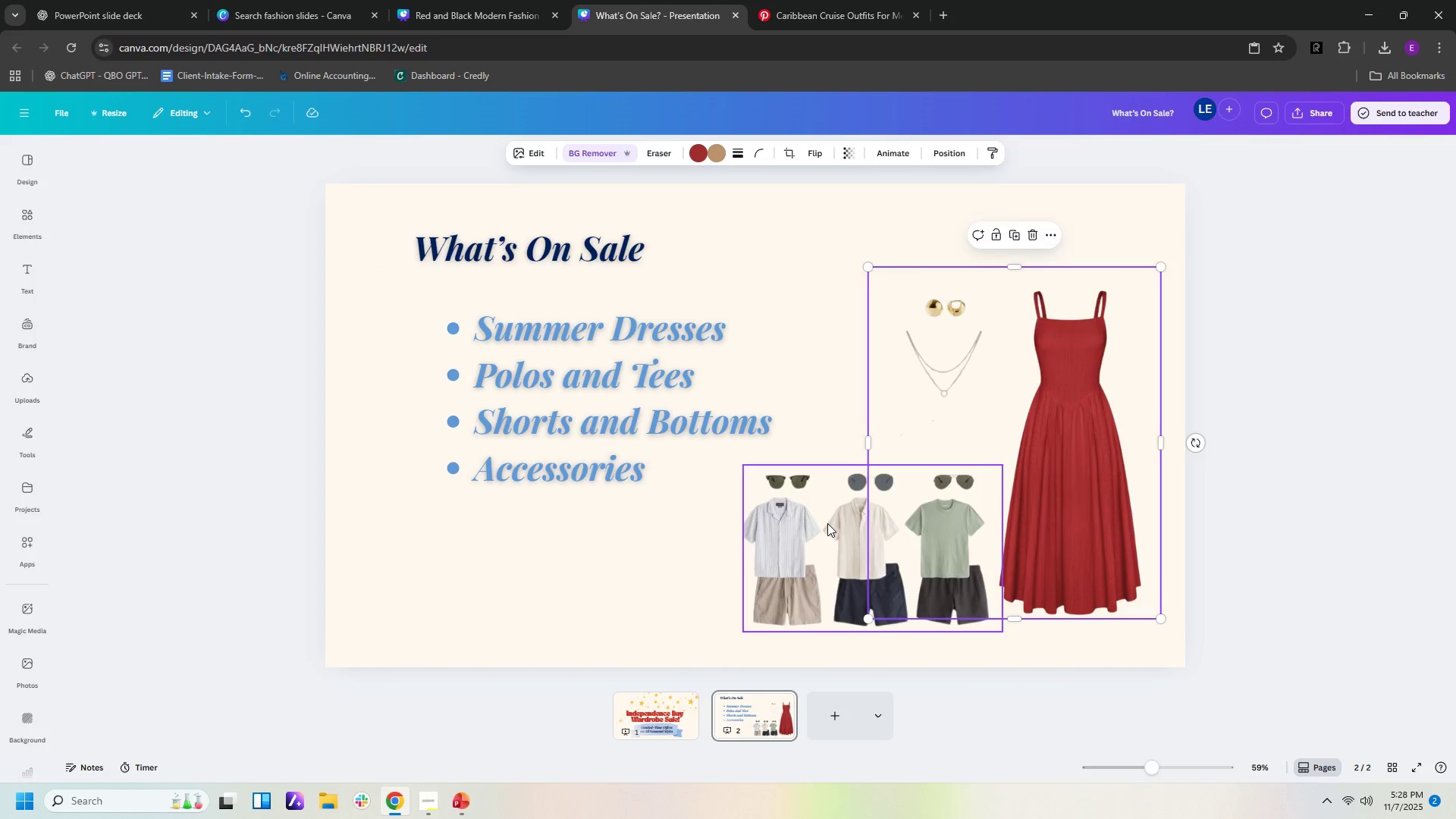 
left_click([827, 523])
 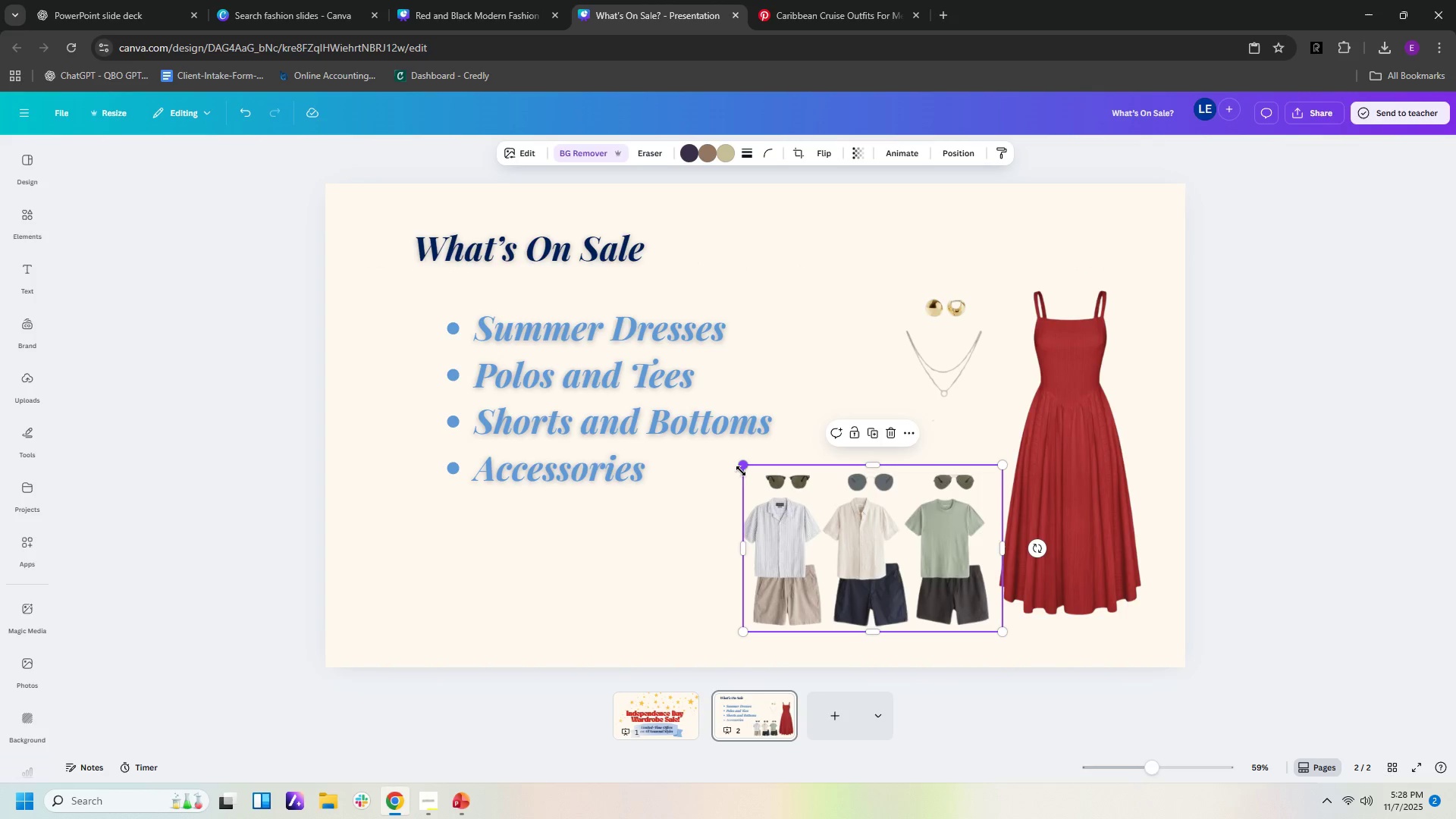 
left_click_drag(start_coordinate=[741, 469], to_coordinate=[711, 443])
 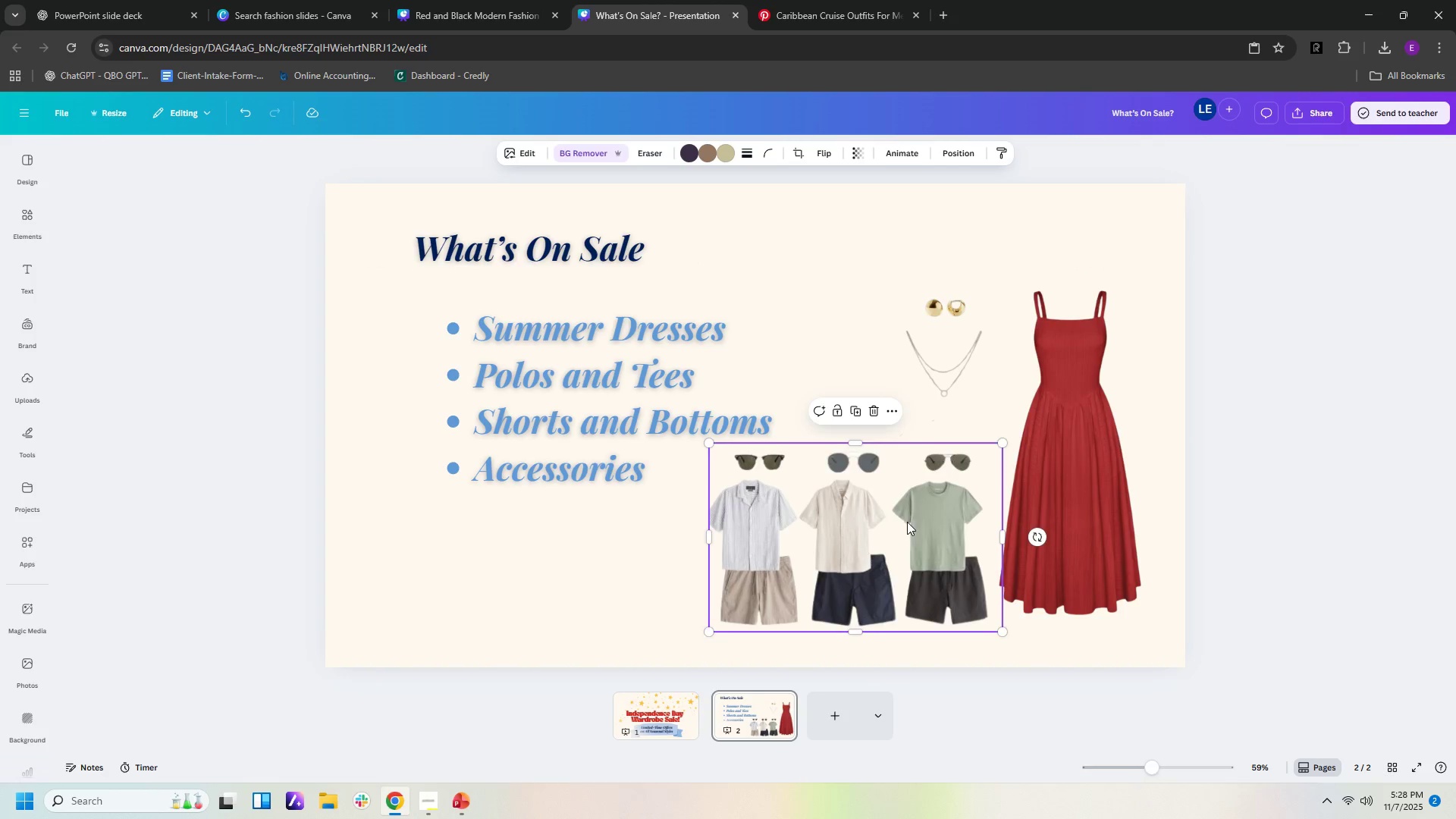 
left_click_drag(start_coordinate=[908, 522], to_coordinate=[903, 513])
 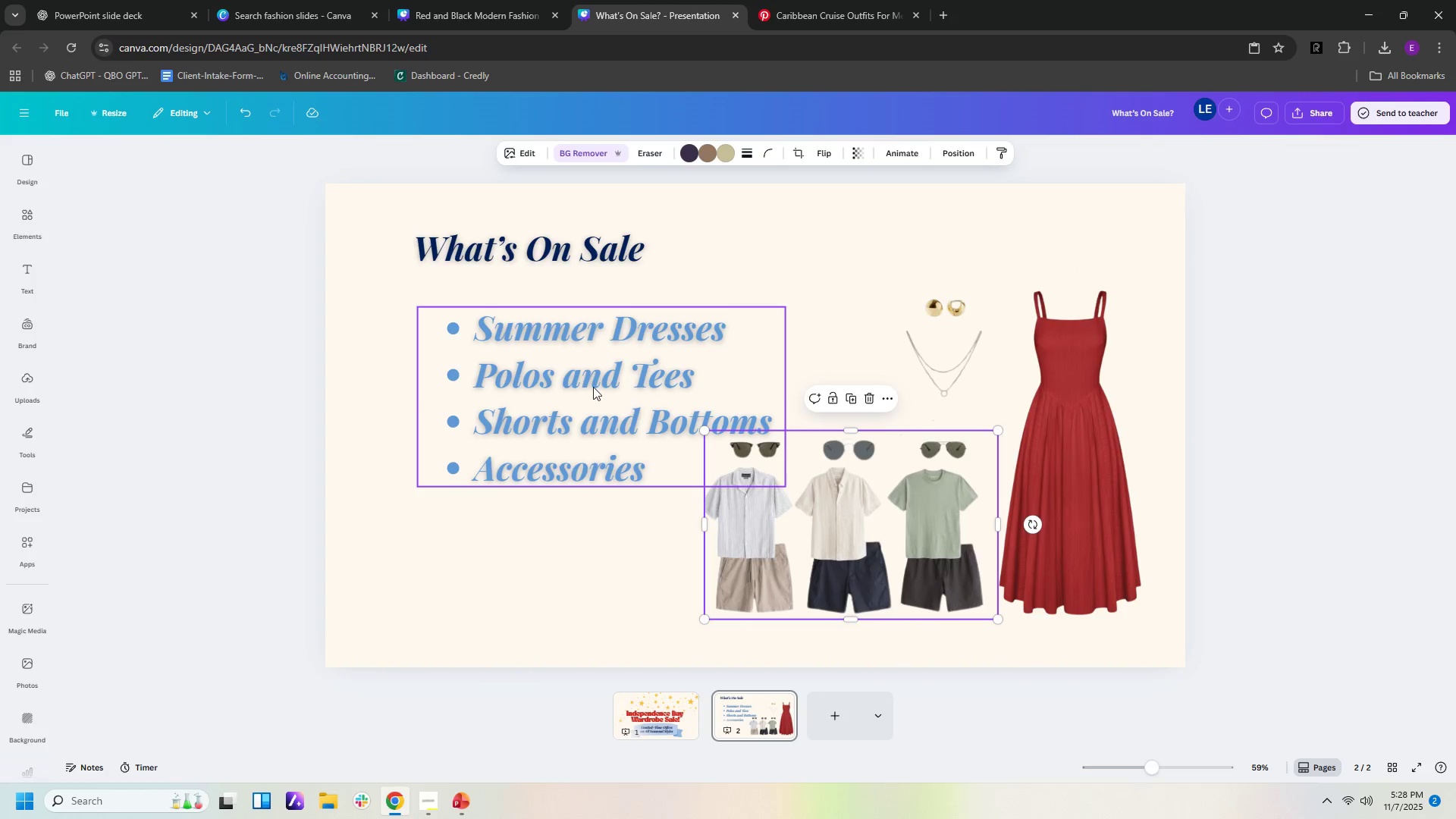 
left_click_drag(start_coordinate=[588, 387], to_coordinate=[576, 370])
 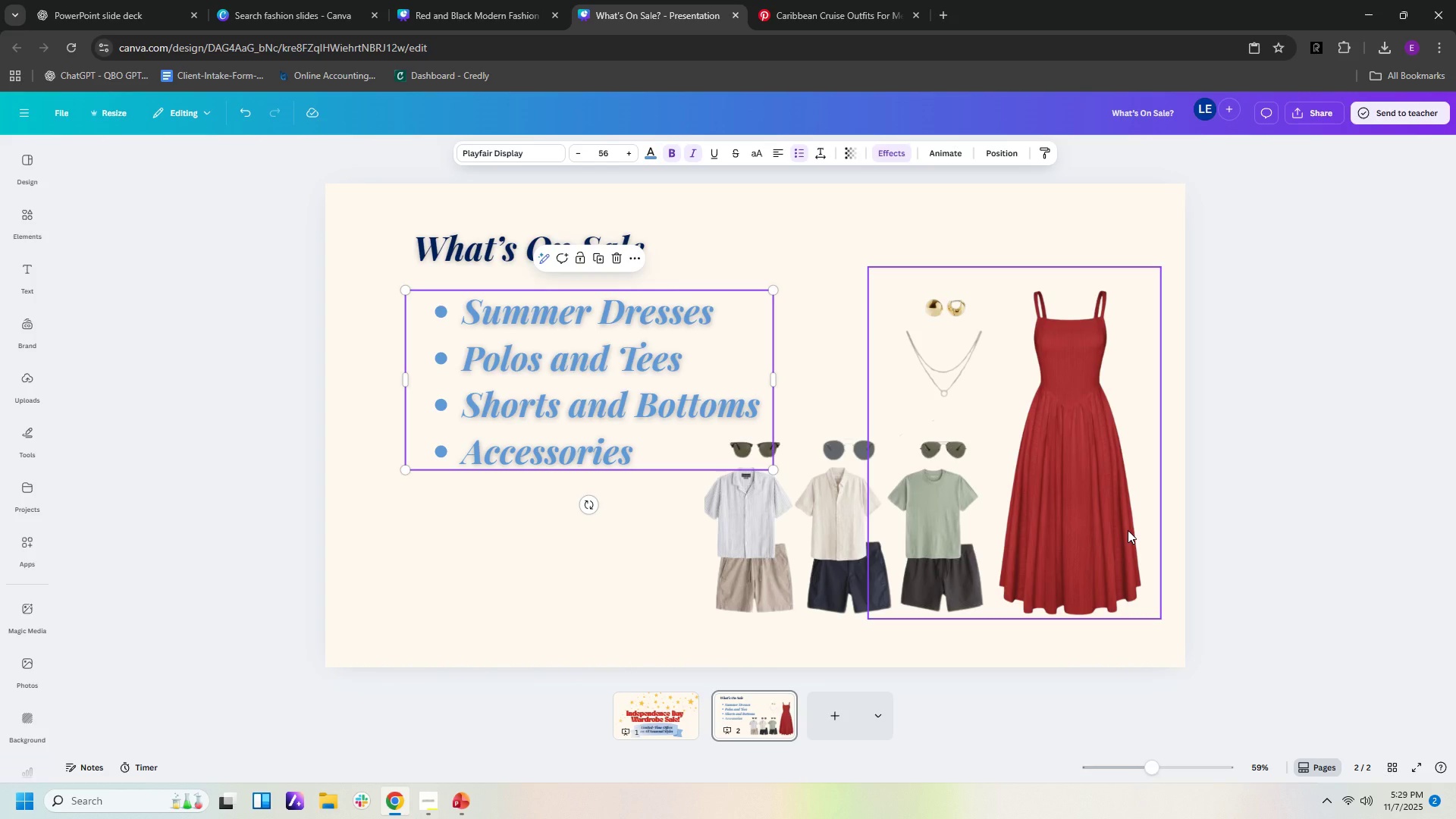 
wait(27.39)
 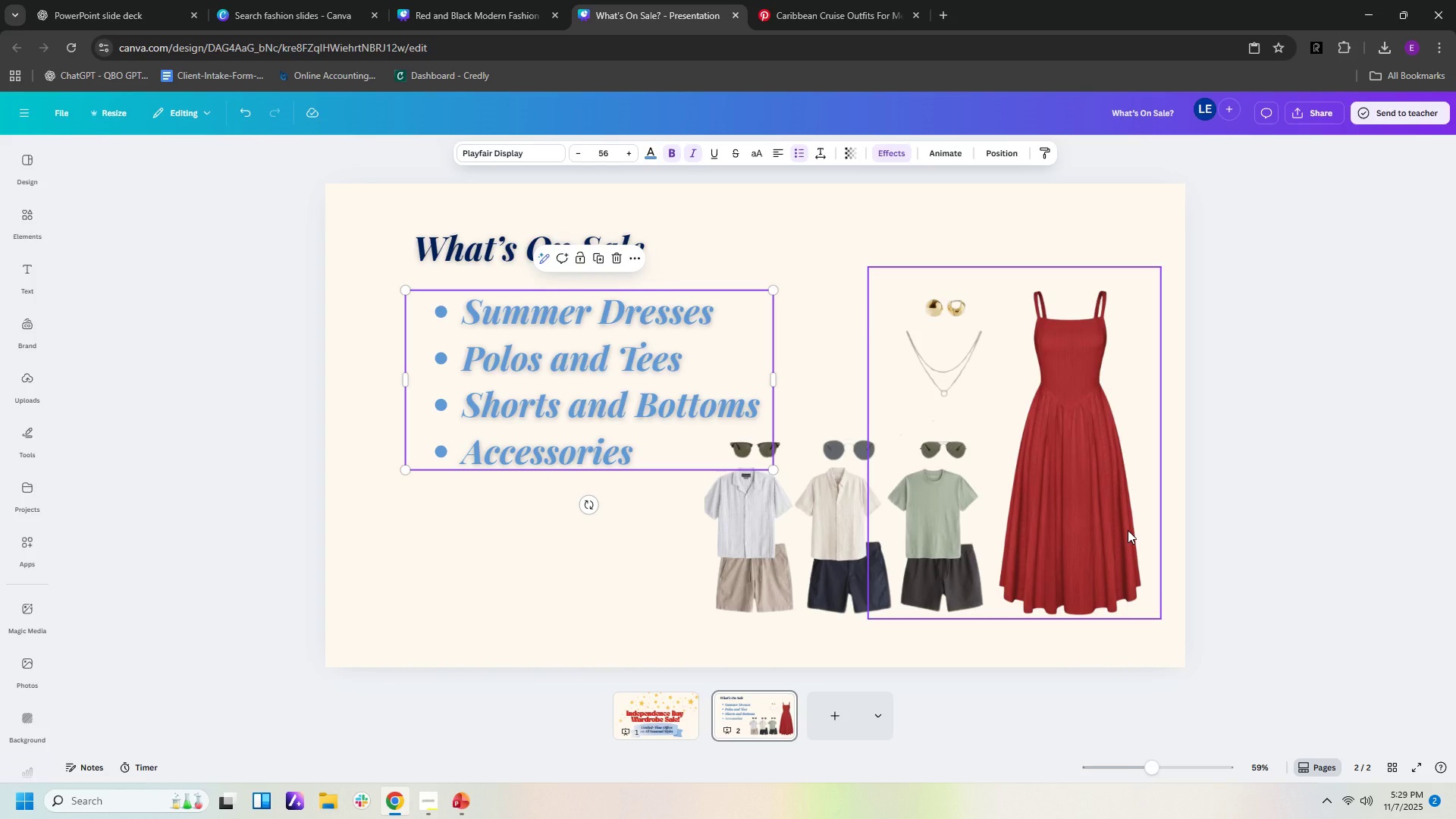 
left_click([1273, 412])
 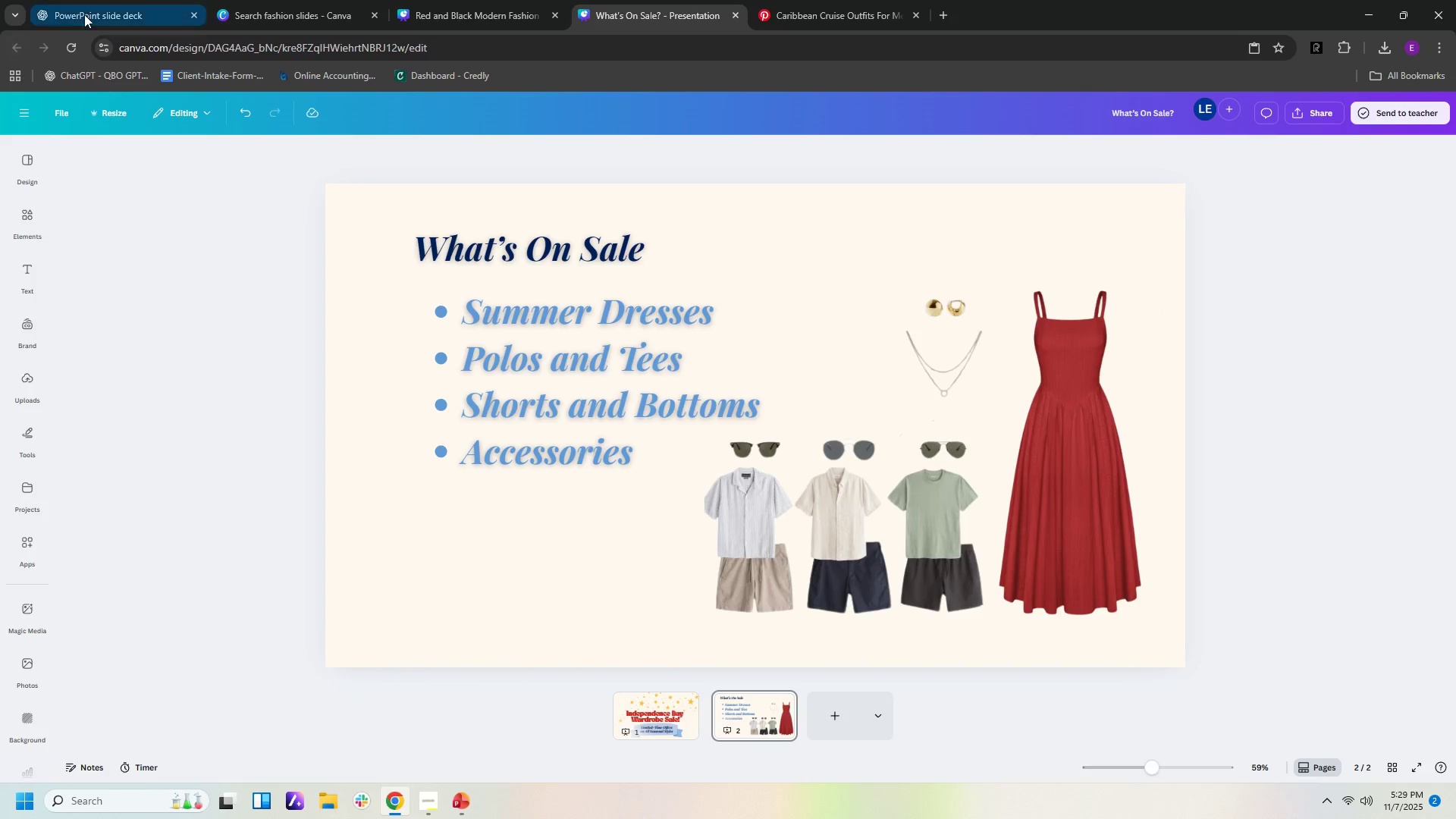 
left_click([84, 14])
 